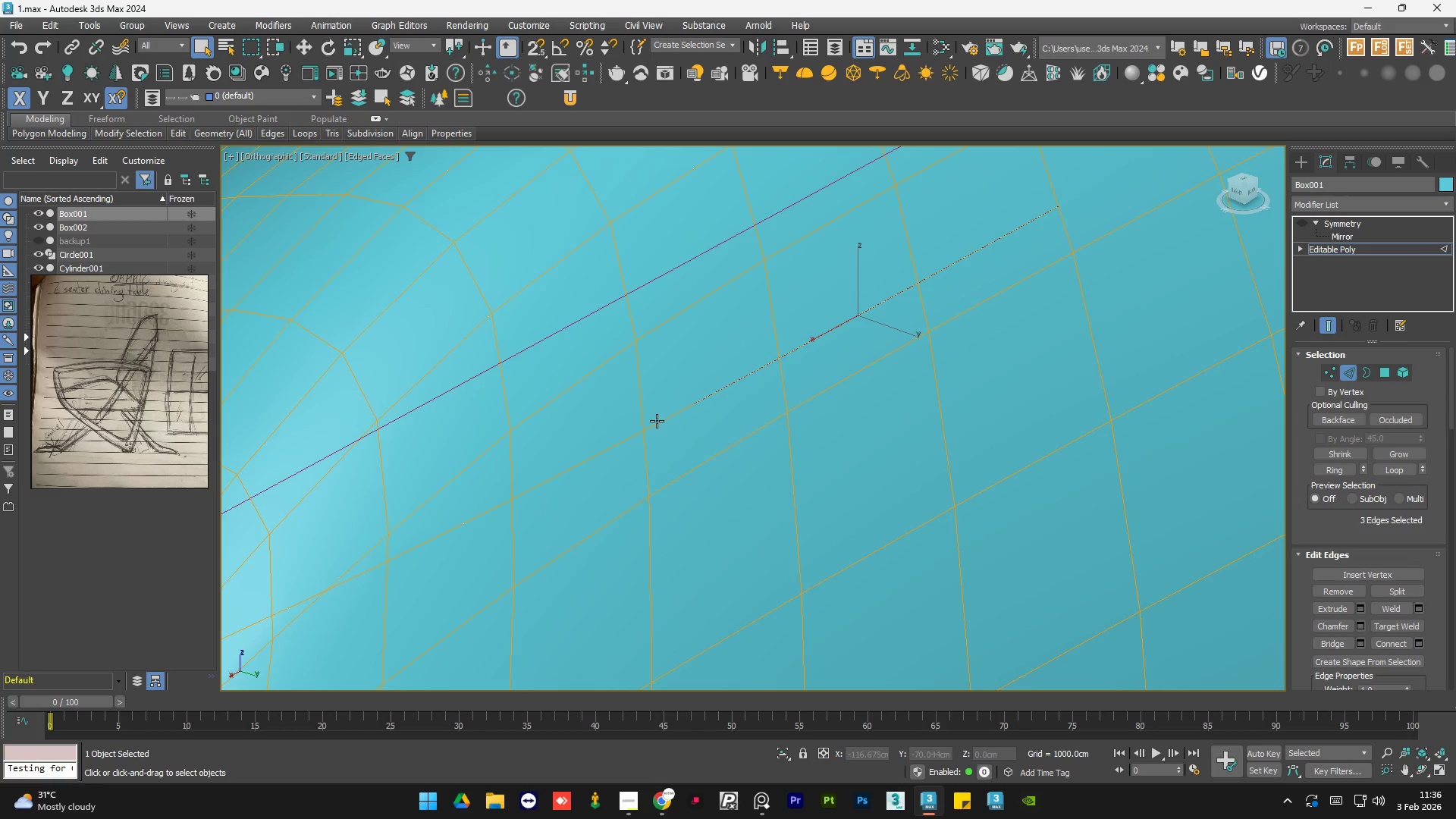 
left_click([661, 421])
 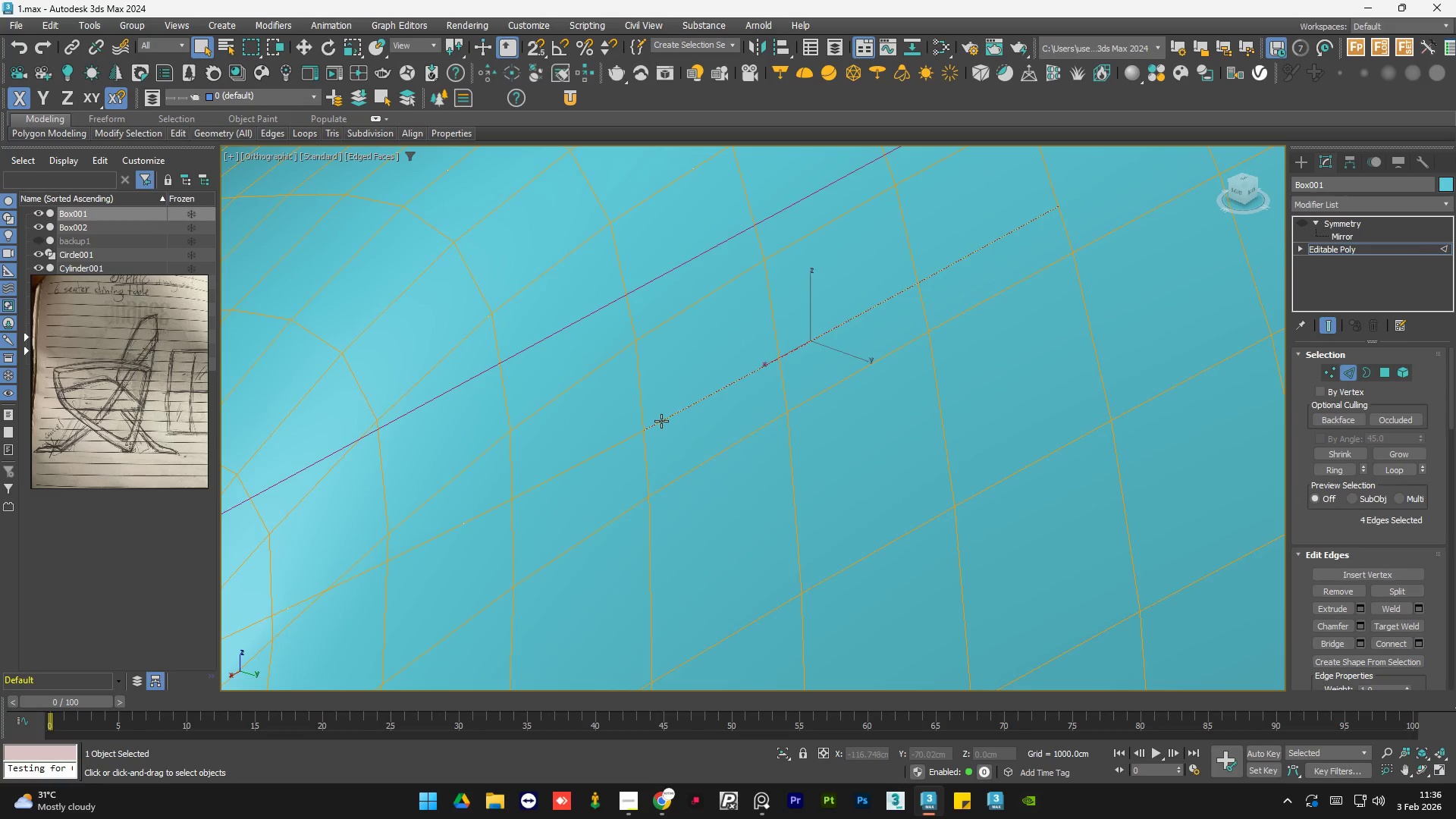 
hold_key(key=ControlLeft, duration=0.55)
double_click([661, 421])
 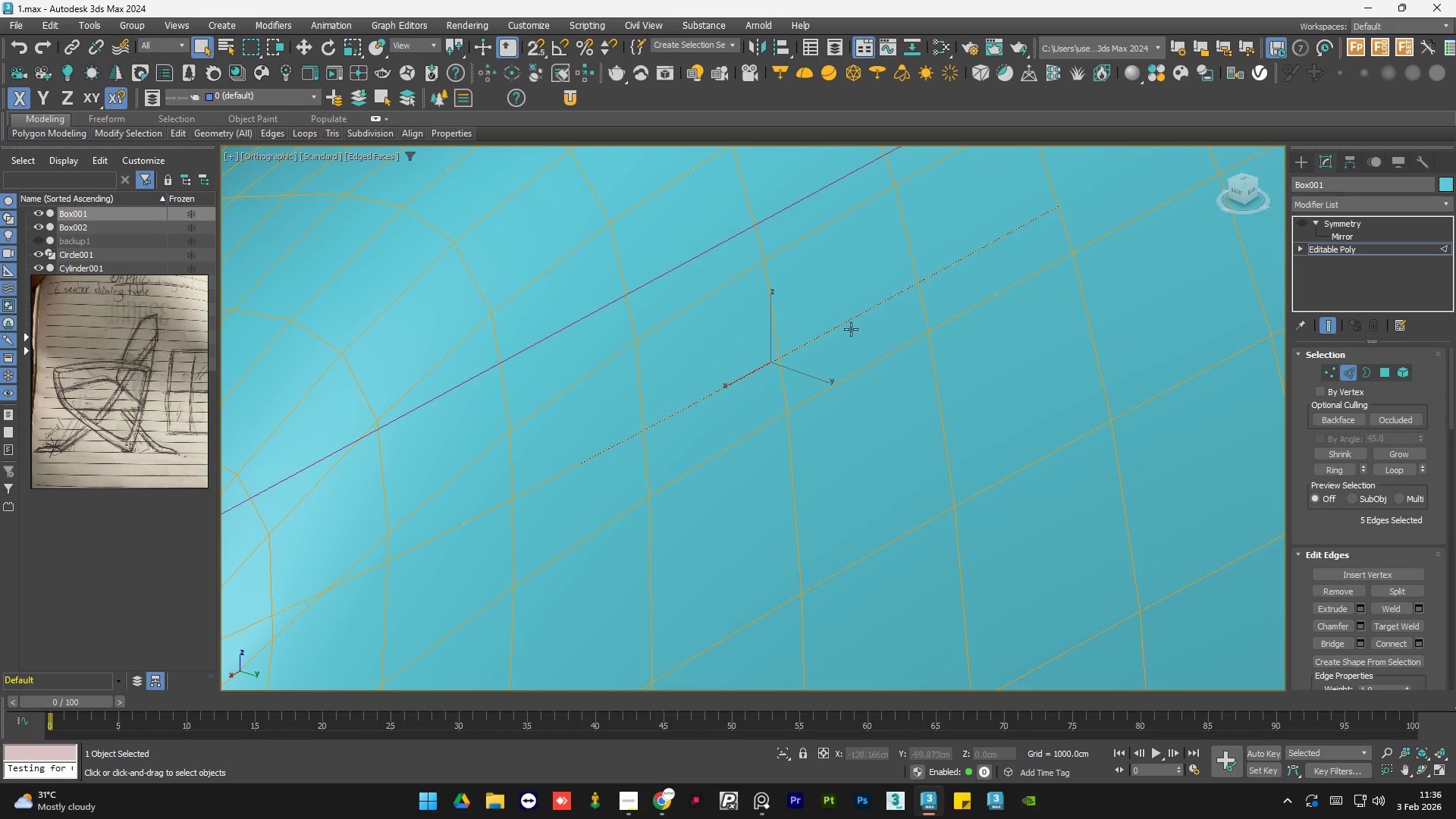 
hold_key(key=ControlLeft, duration=0.7)
left_click([752, 400])
 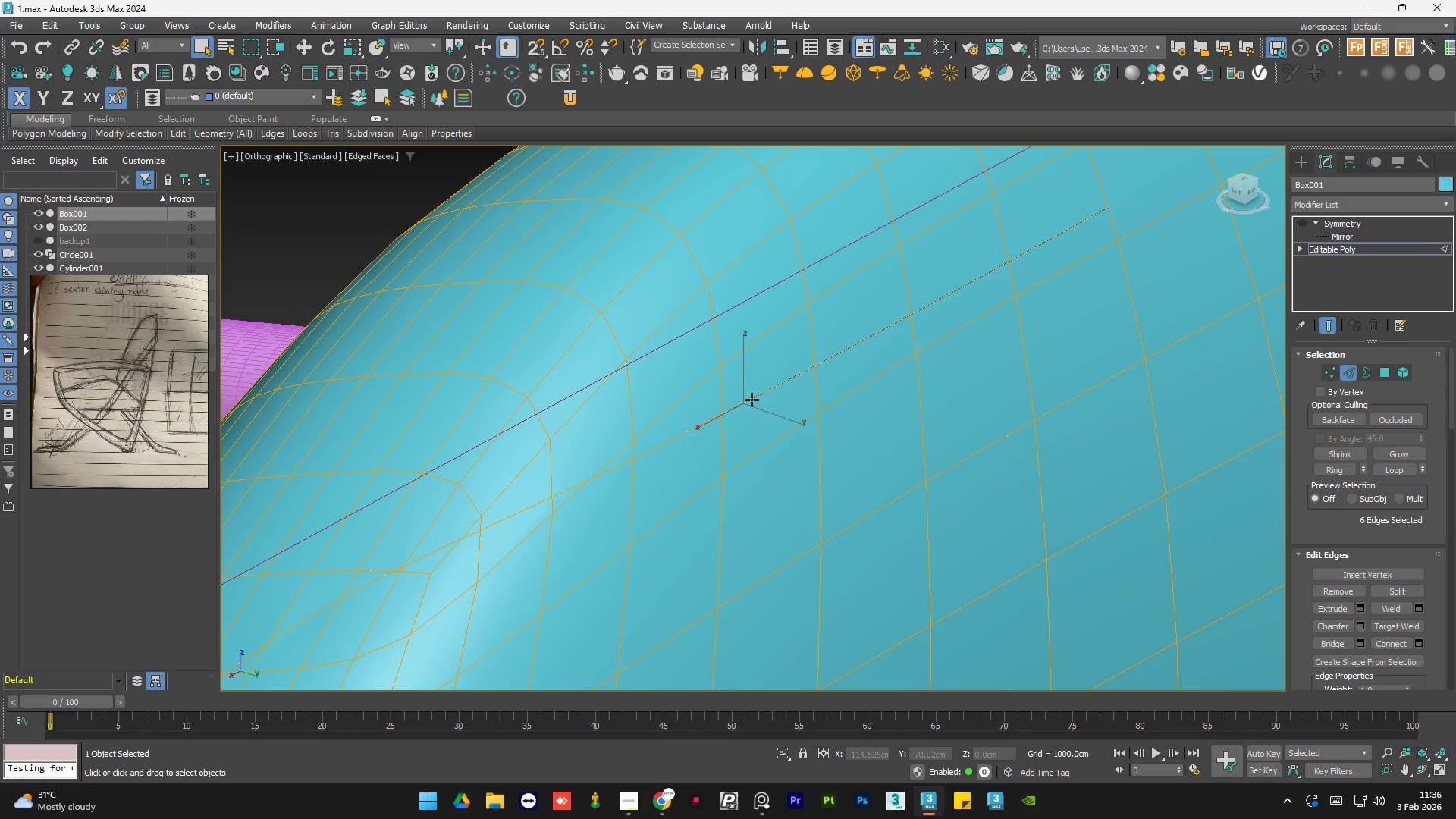 
scroll: coordinate [768, 395], scroll_direction: down, amount: 1.0
 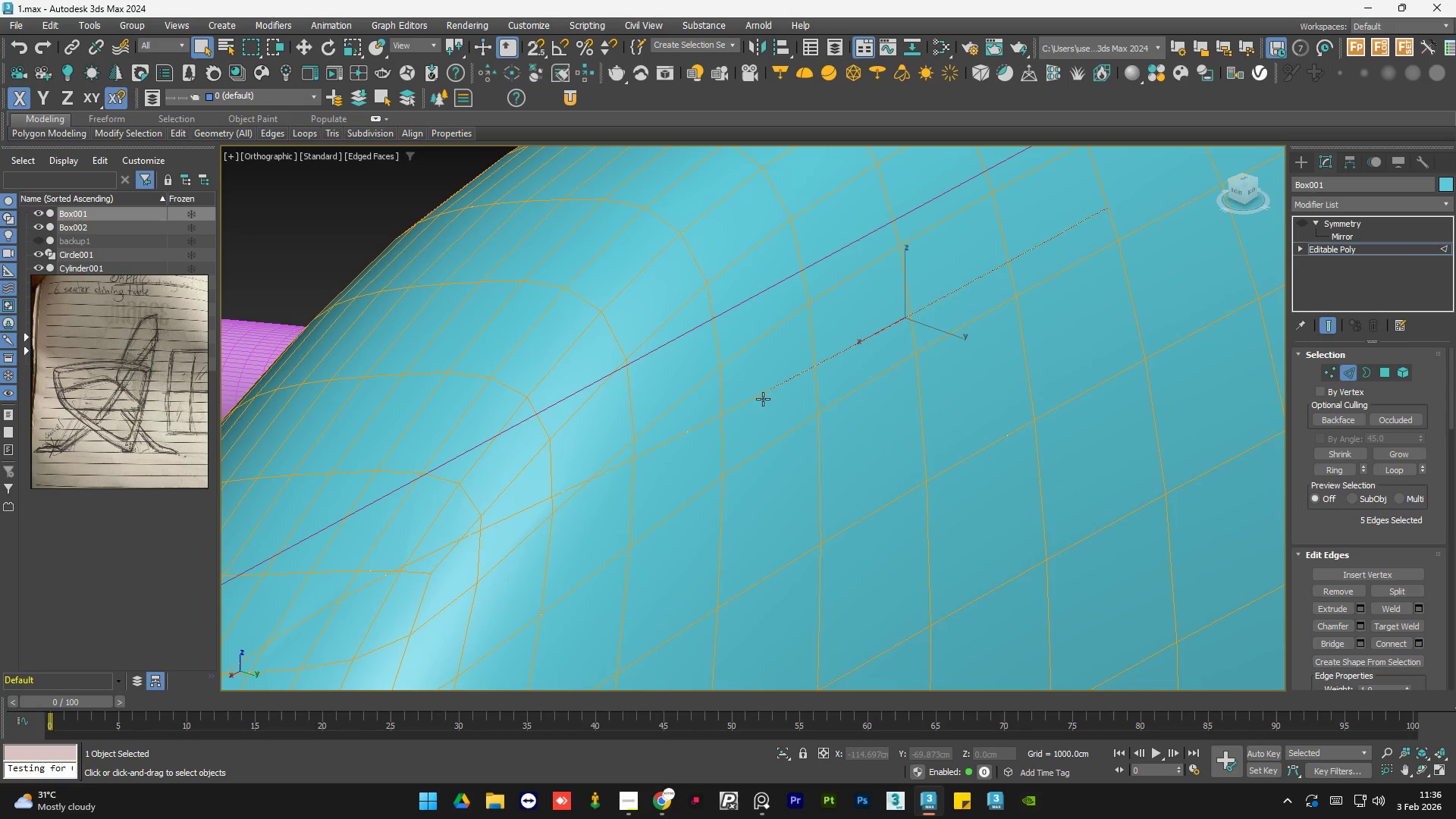 
double_click([752, 400])
 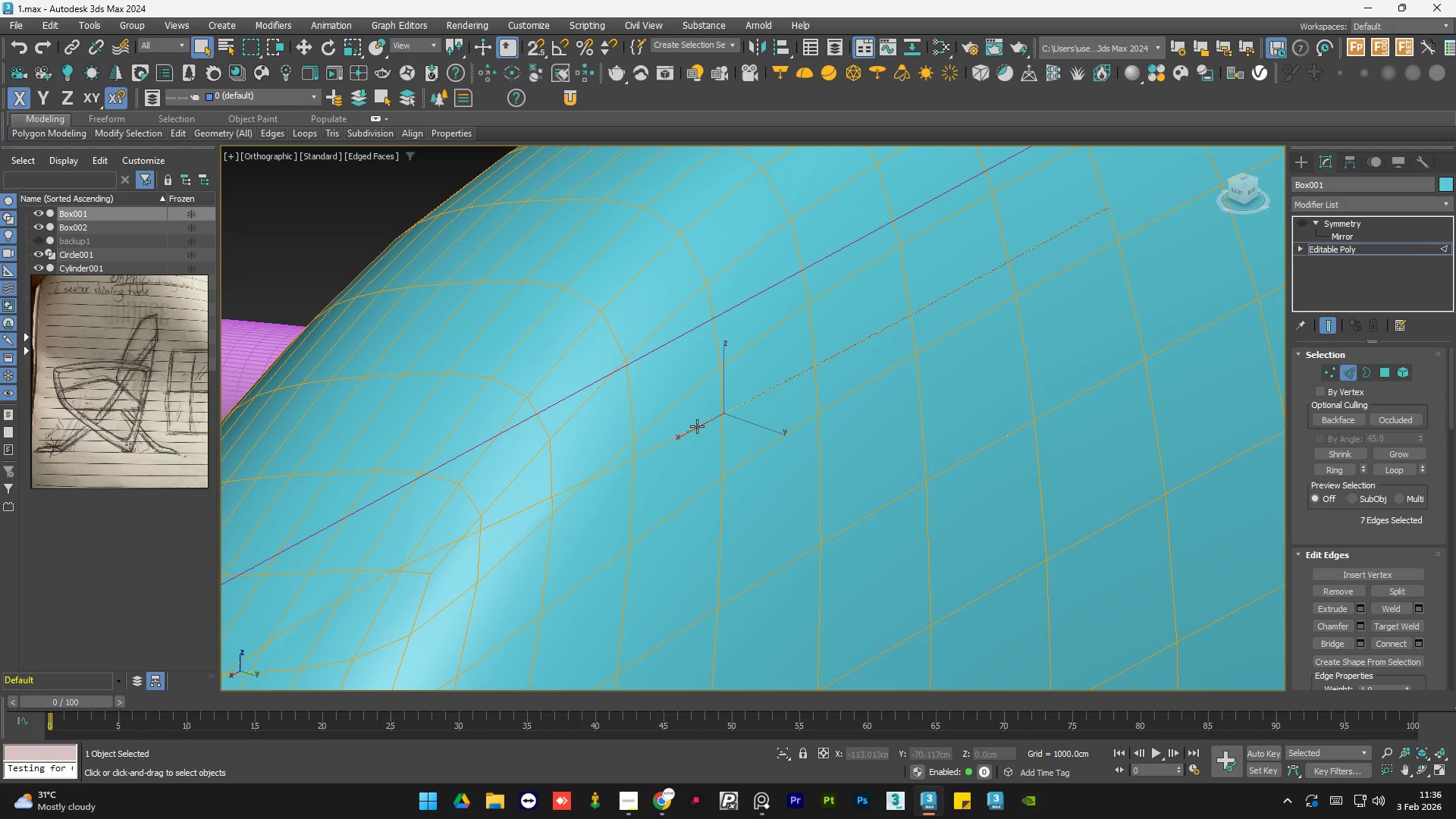 
hold_key(key=ControlLeft, duration=0.75)
double_click([662, 446])
 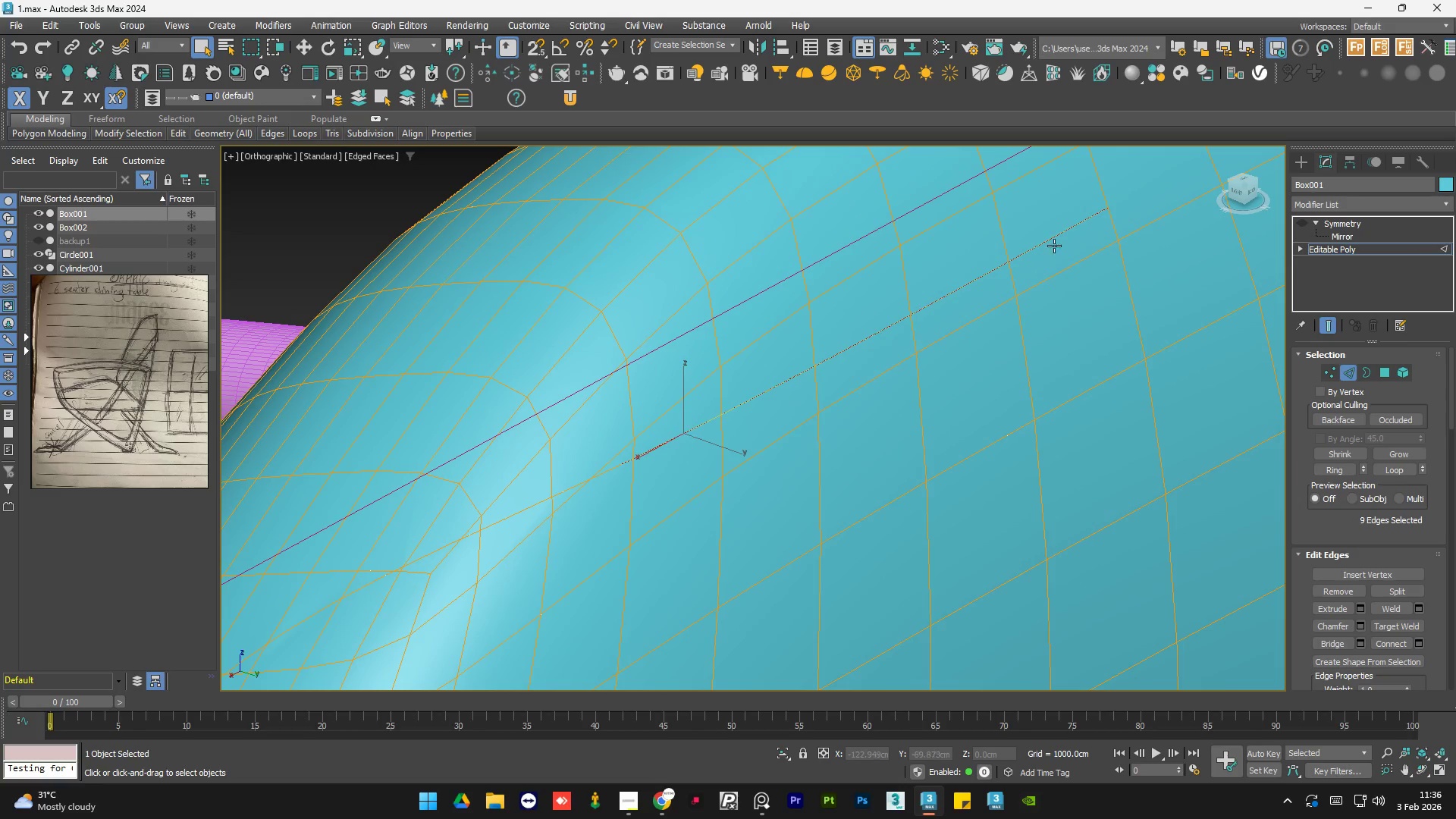 
scroll: coordinate [1086, 243], scroll_direction: down, amount: 2.0
 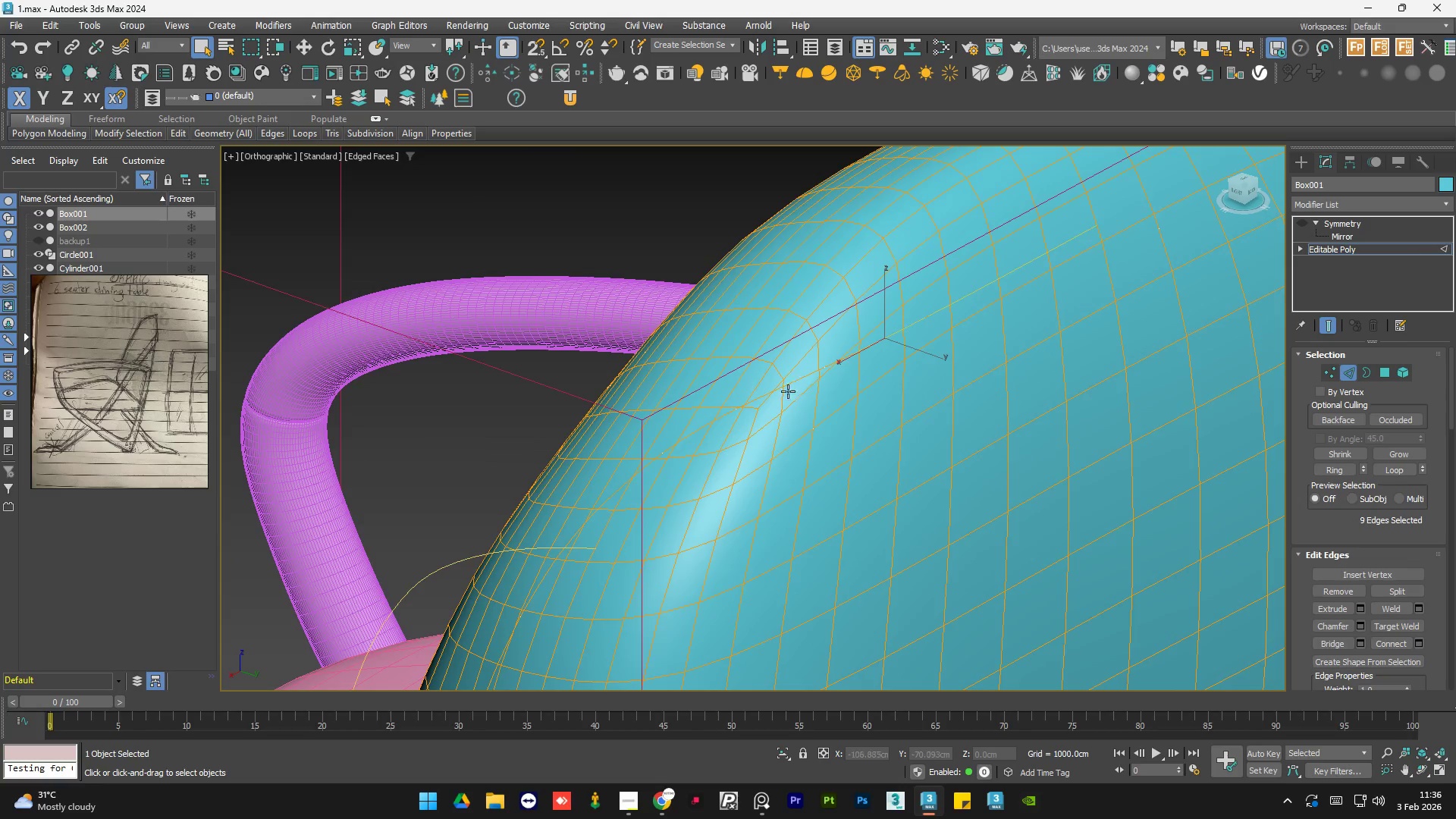 
scroll: coordinate [852, 358], scroll_direction: up, amount: 4.0
 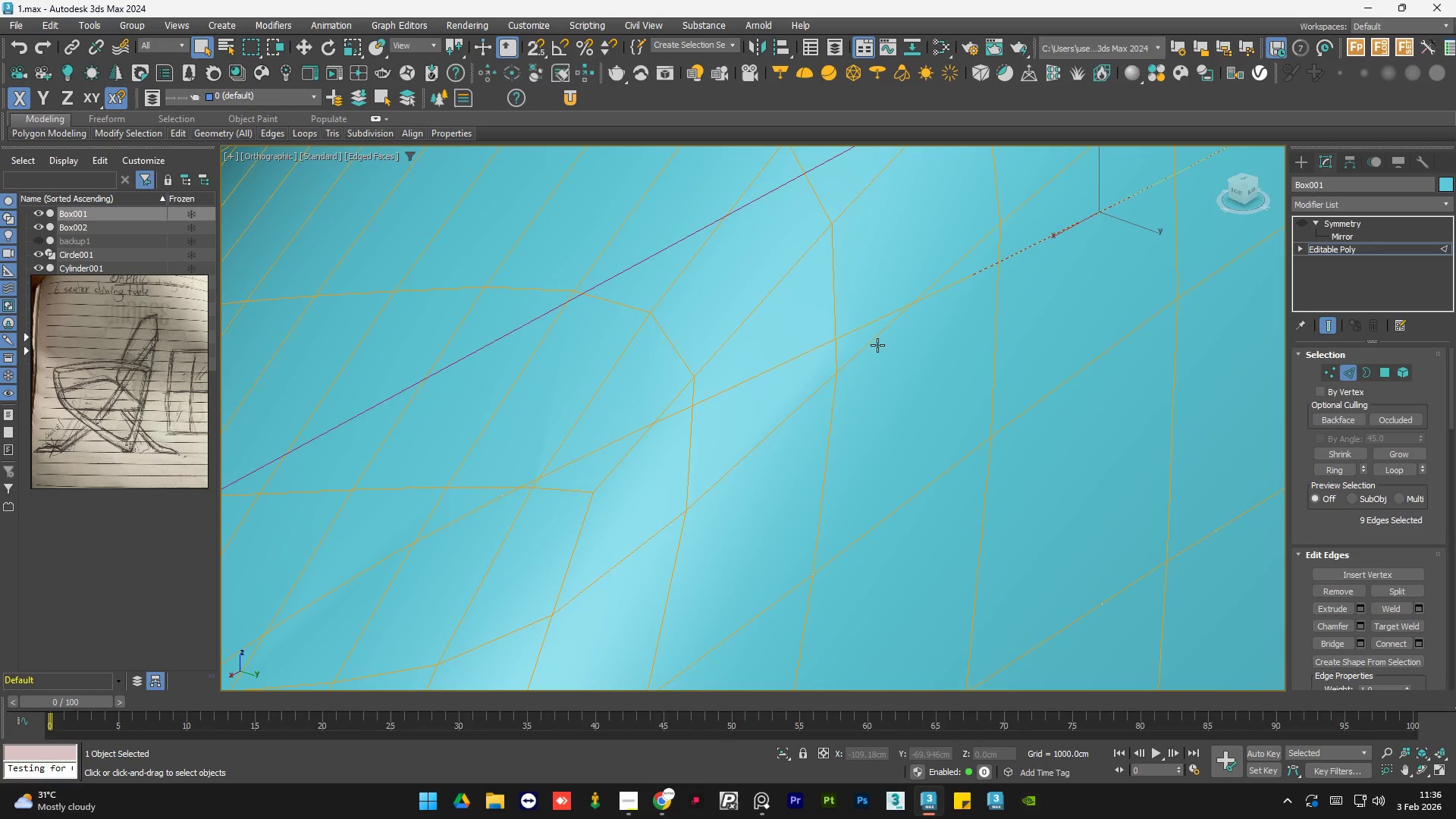 
key(F3)
 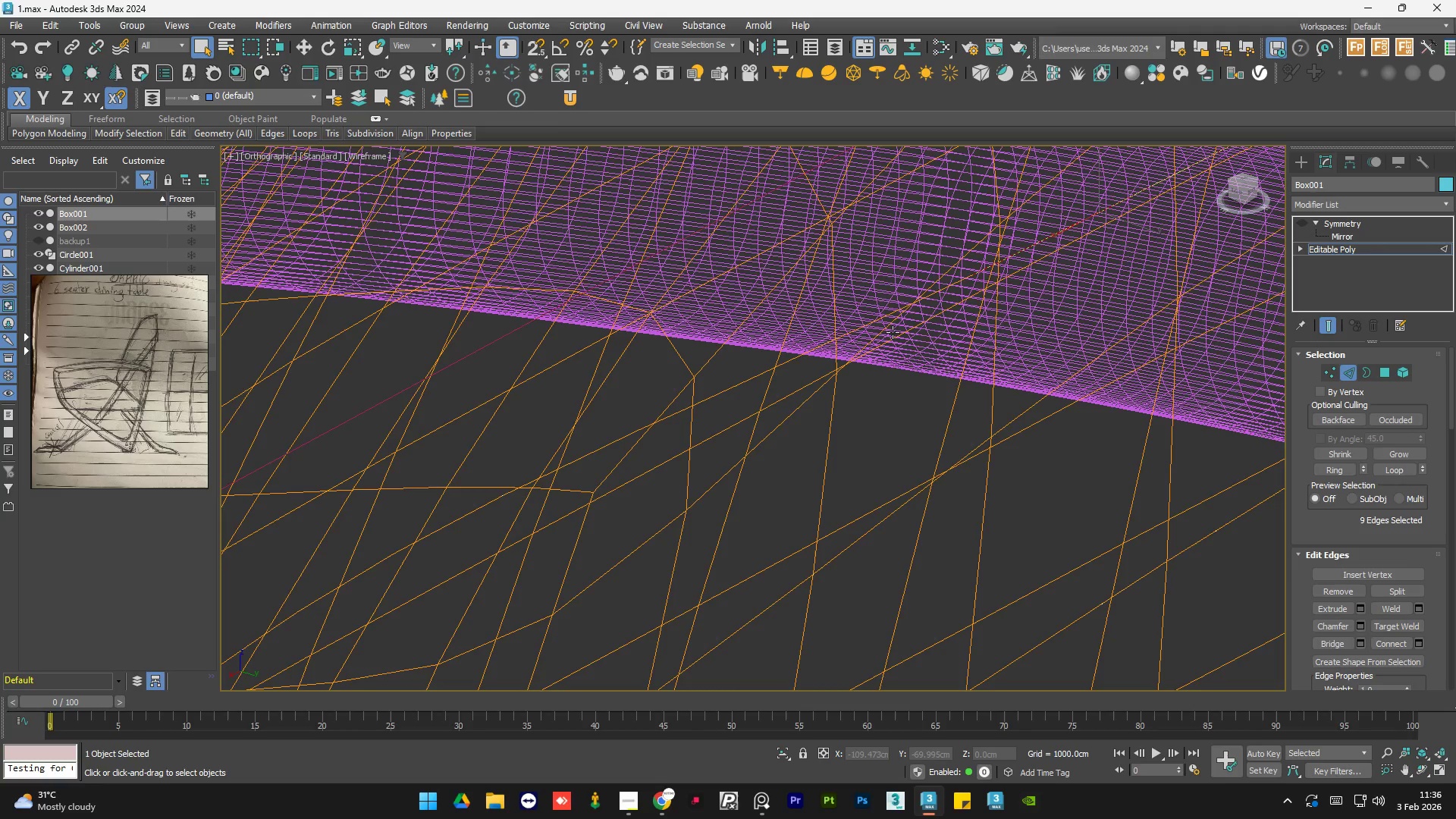 
key(F3)
 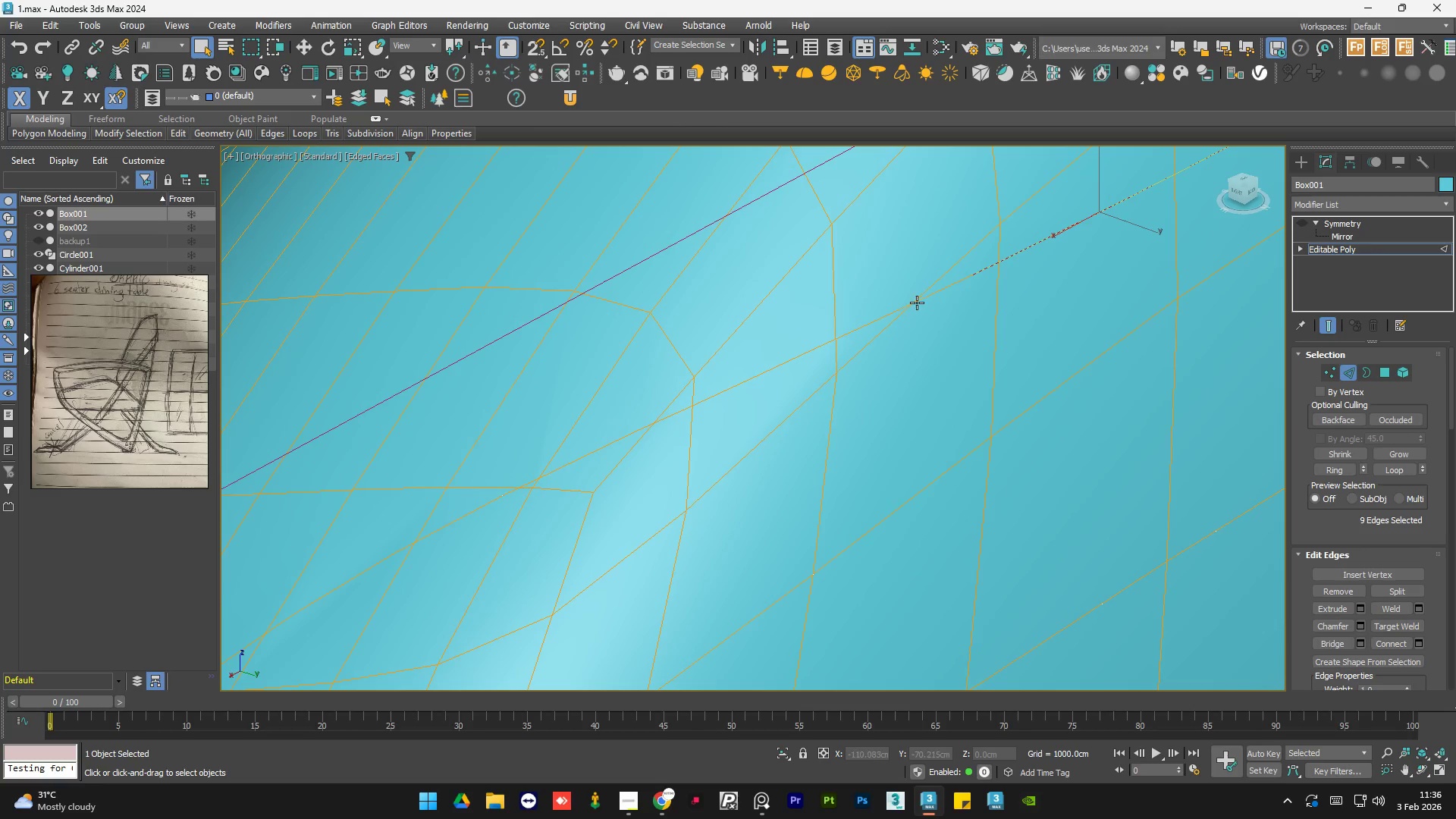 
hold_key(key=ControlLeft, duration=0.83)
double_click([929, 296])
 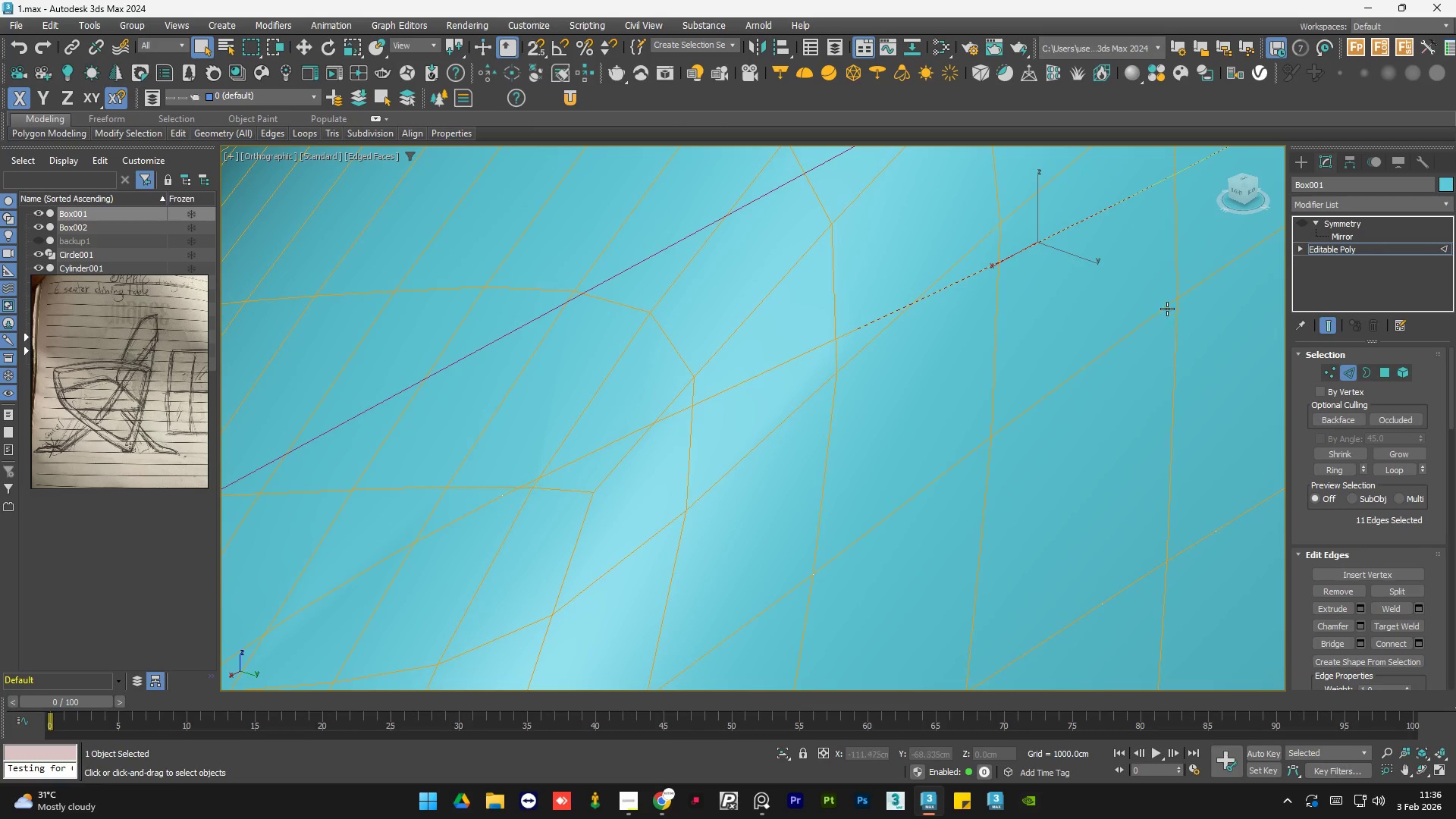 
scroll: coordinate [739, 430], scroll_direction: down, amount: 8.0
 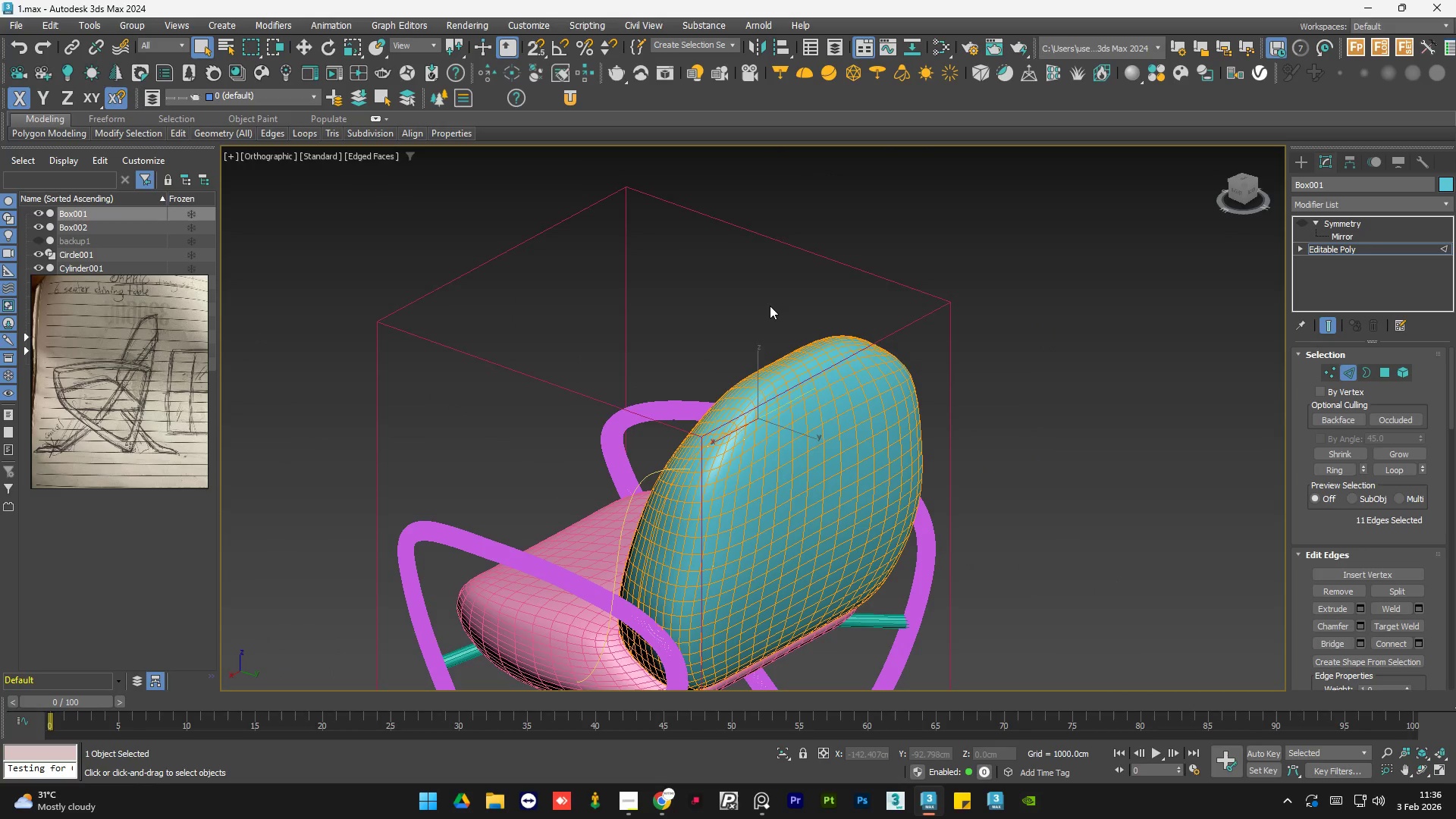 
double_click([770, 306])
 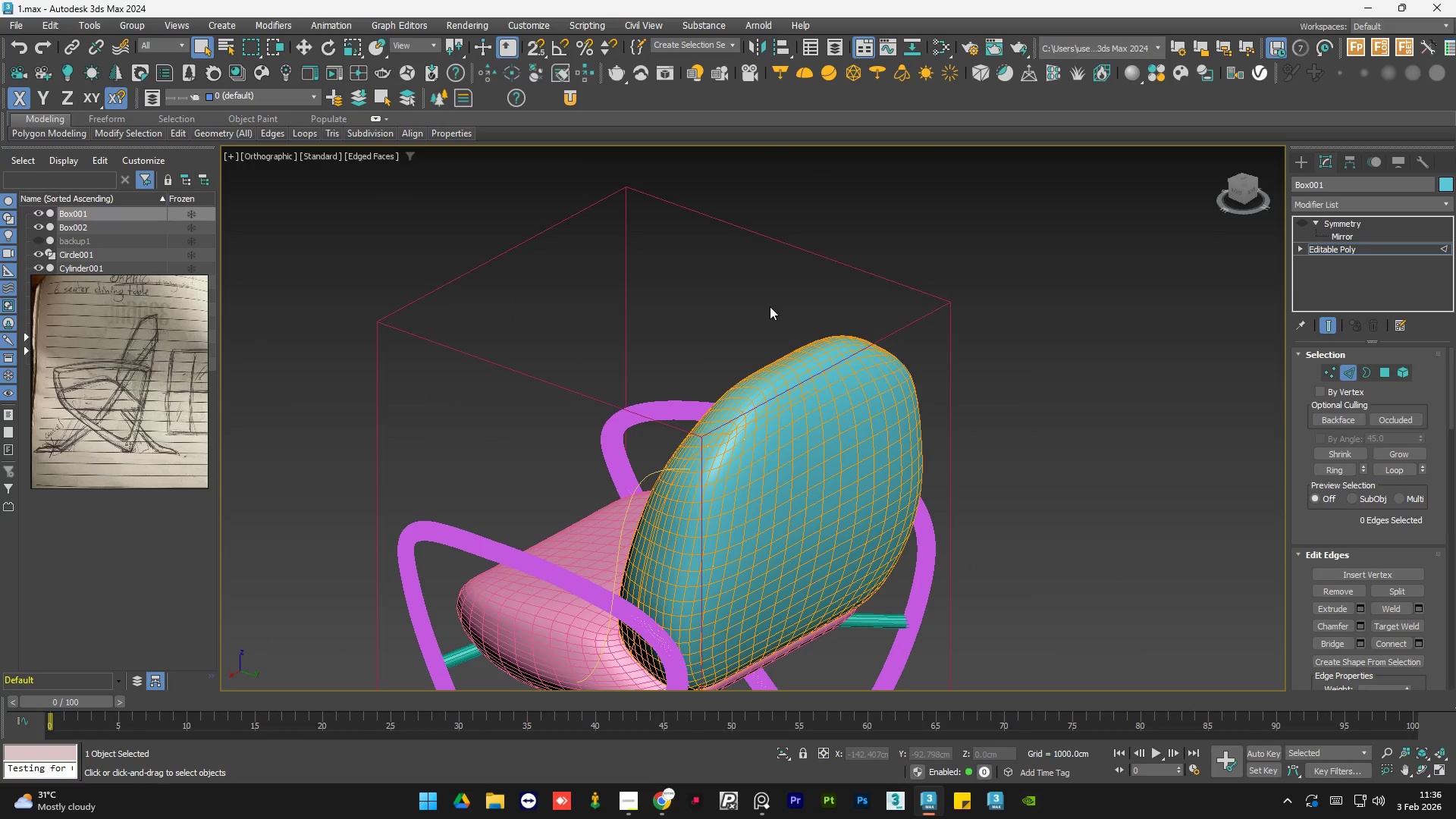 
hold_key(key=AltLeft, duration=0.92)
 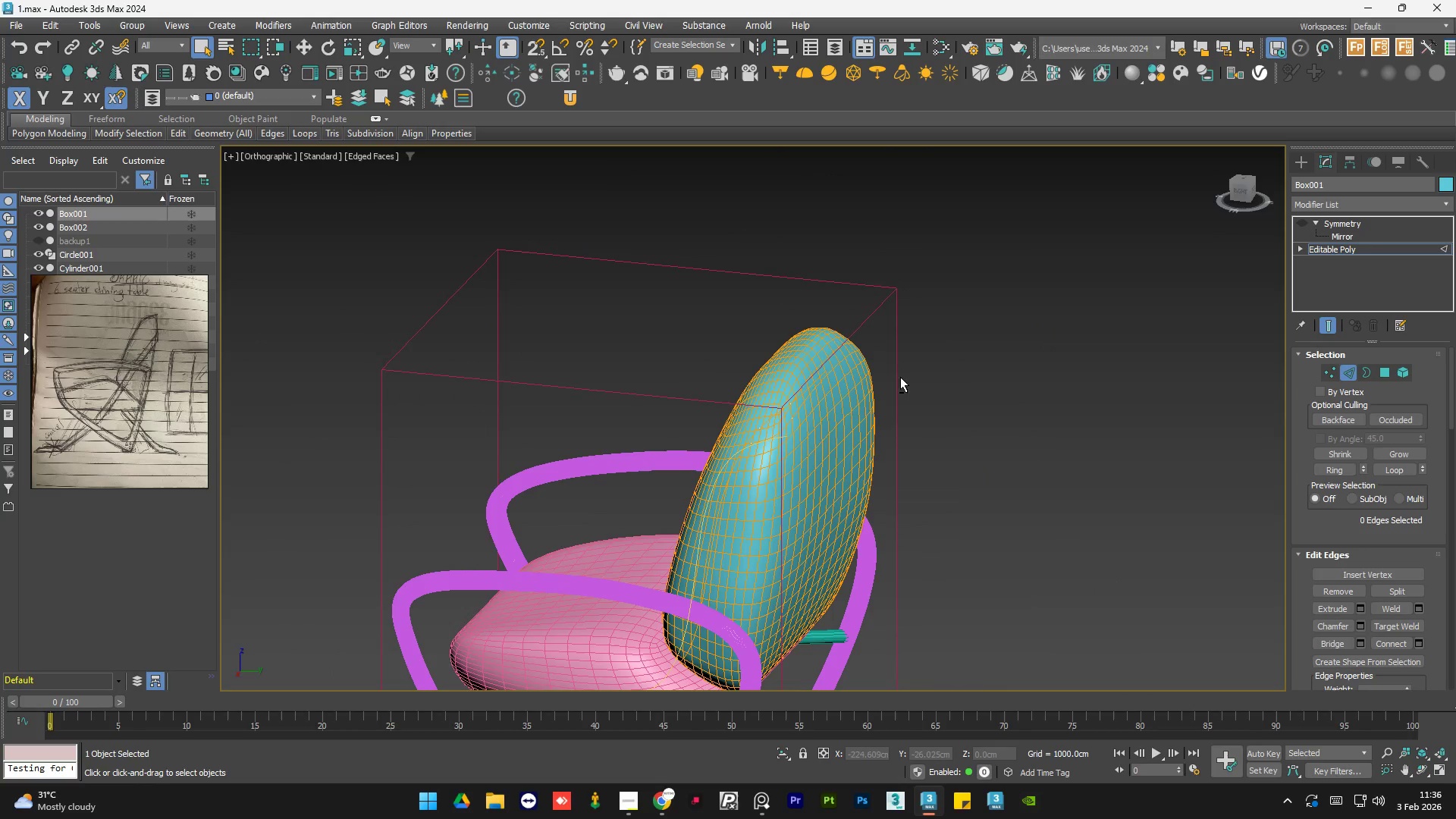 
hold_key(key=AltLeft, duration=1.5)
 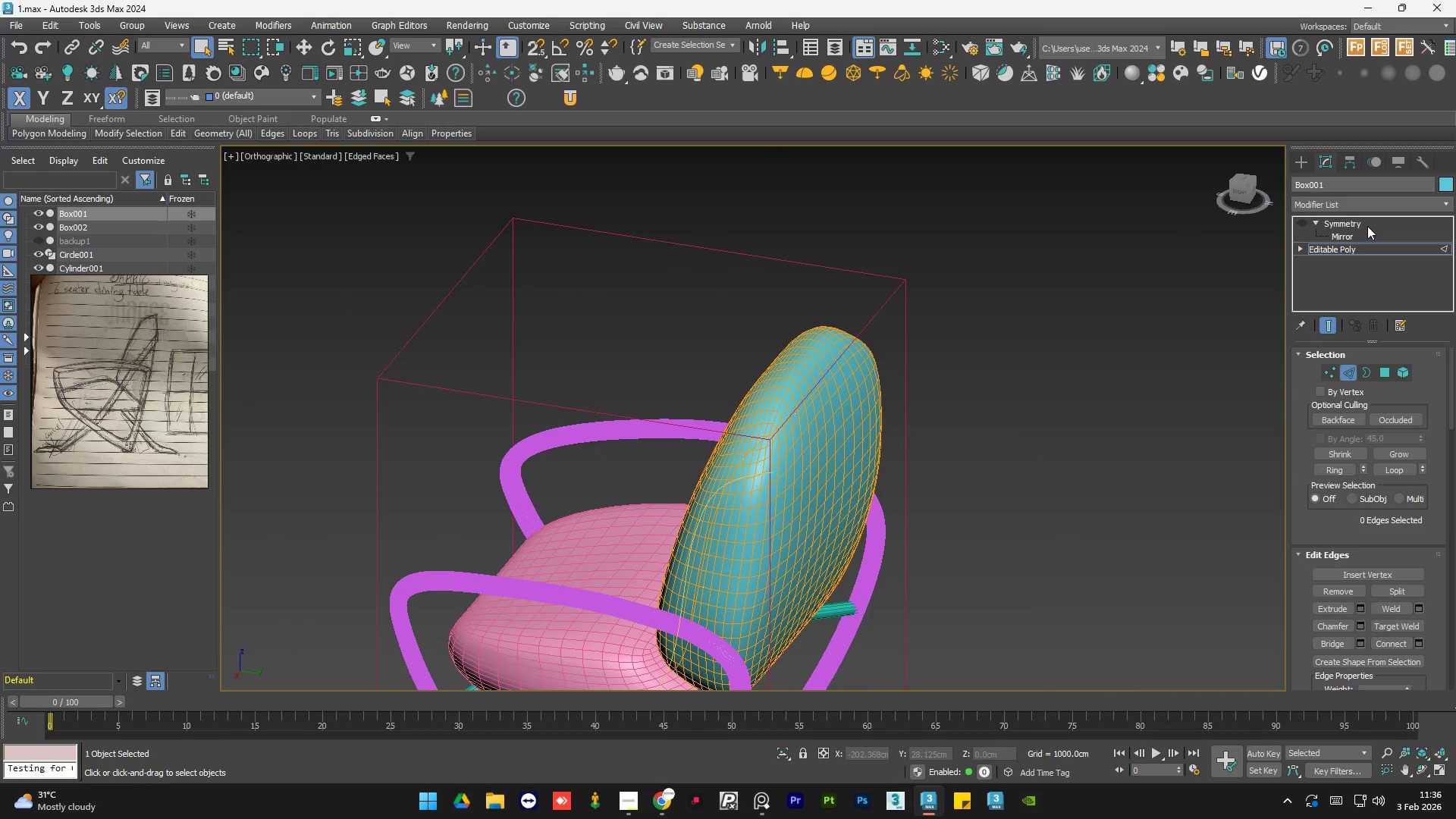 
left_click([1367, 226])
 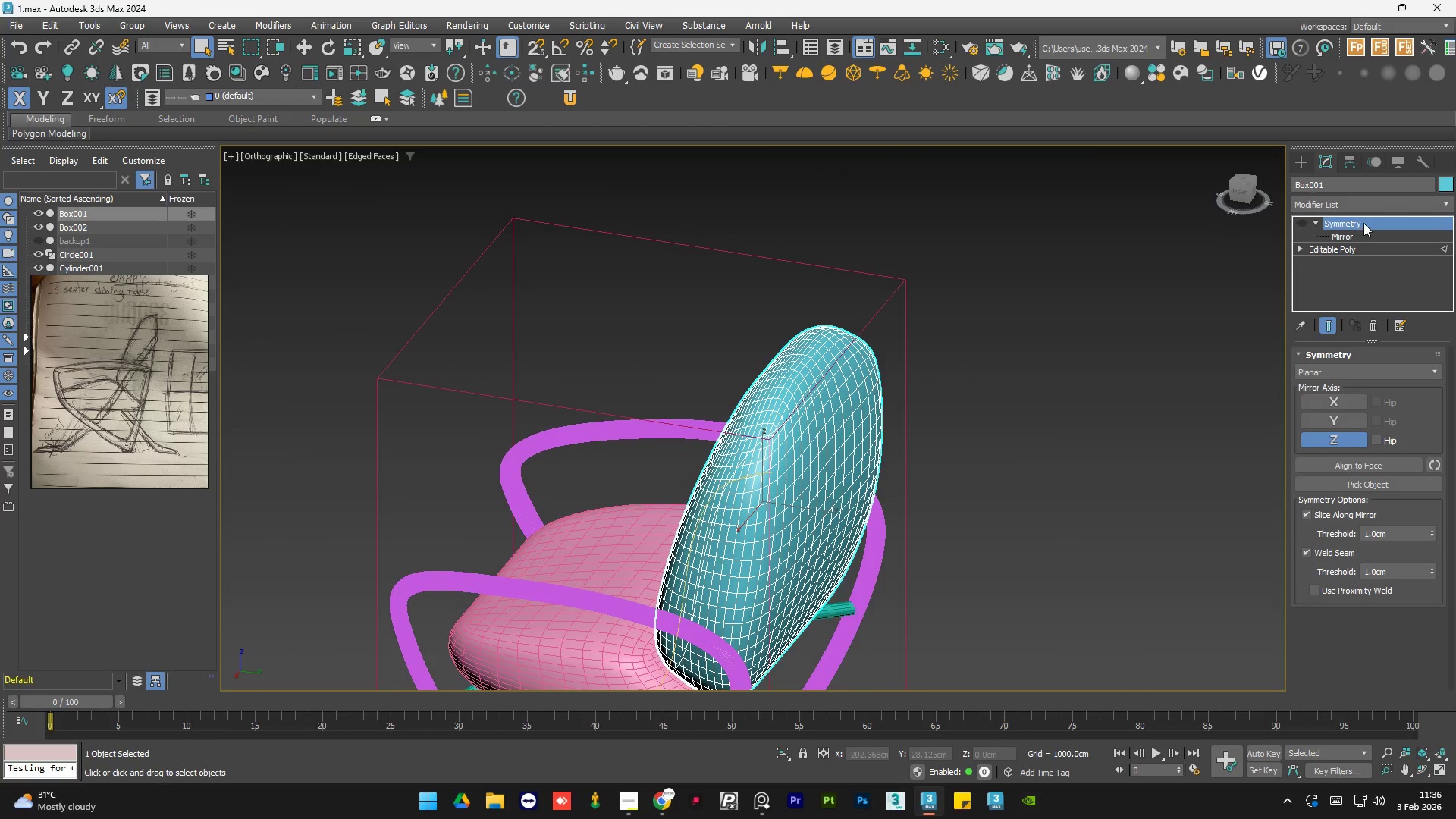 
right_click([1363, 223])
 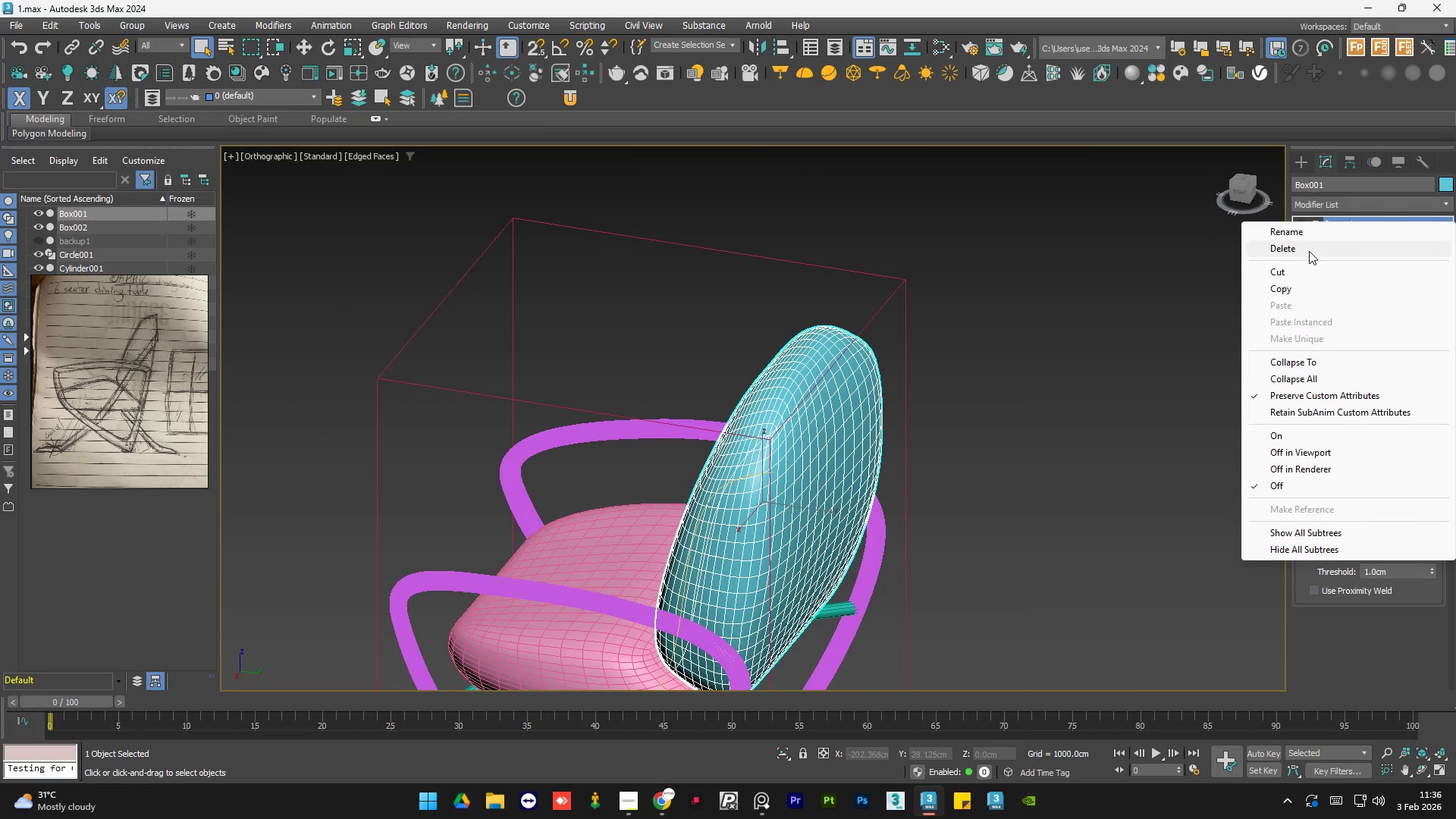 
left_click([1309, 251])
 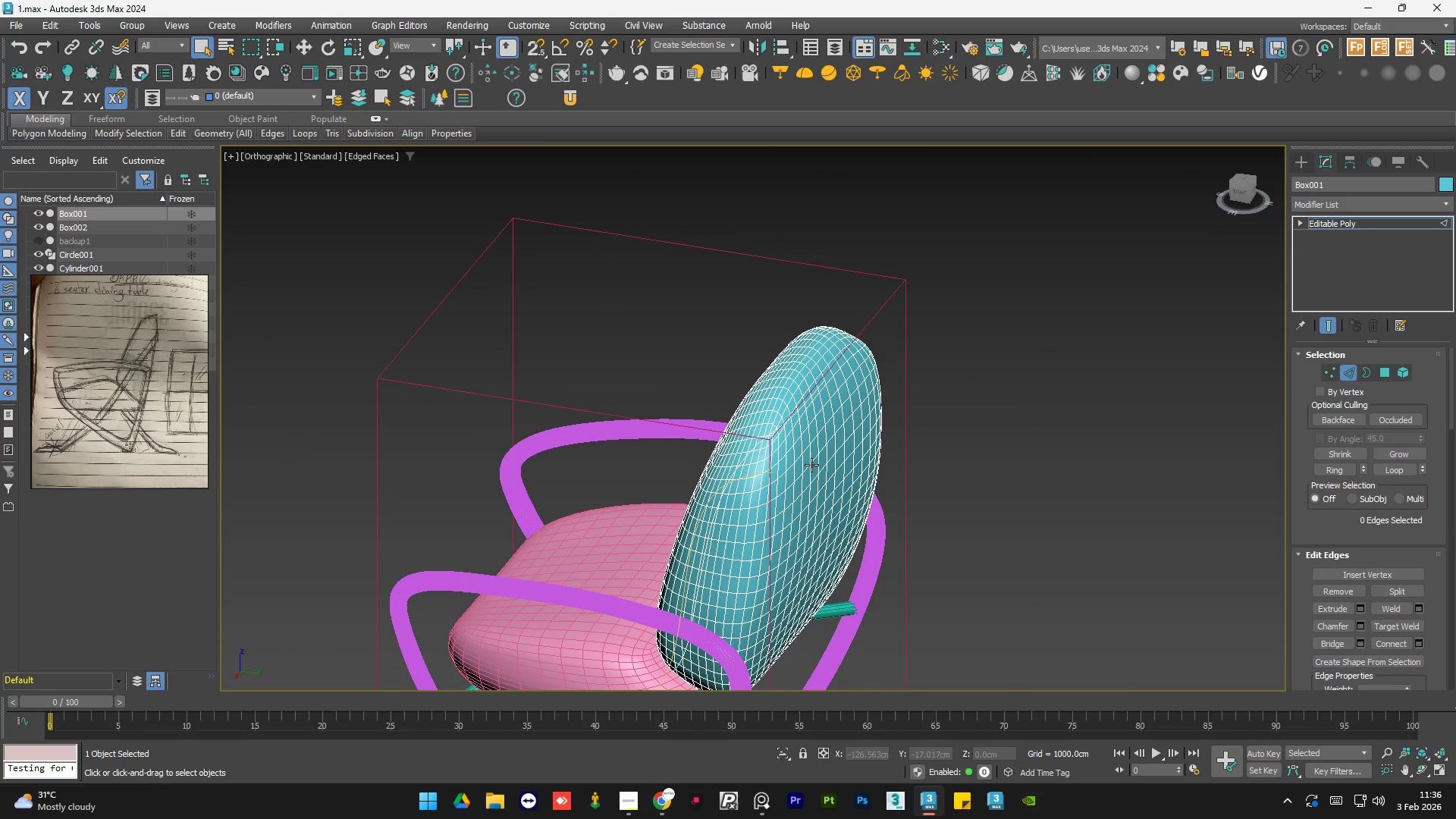 
left_click([811, 465])
 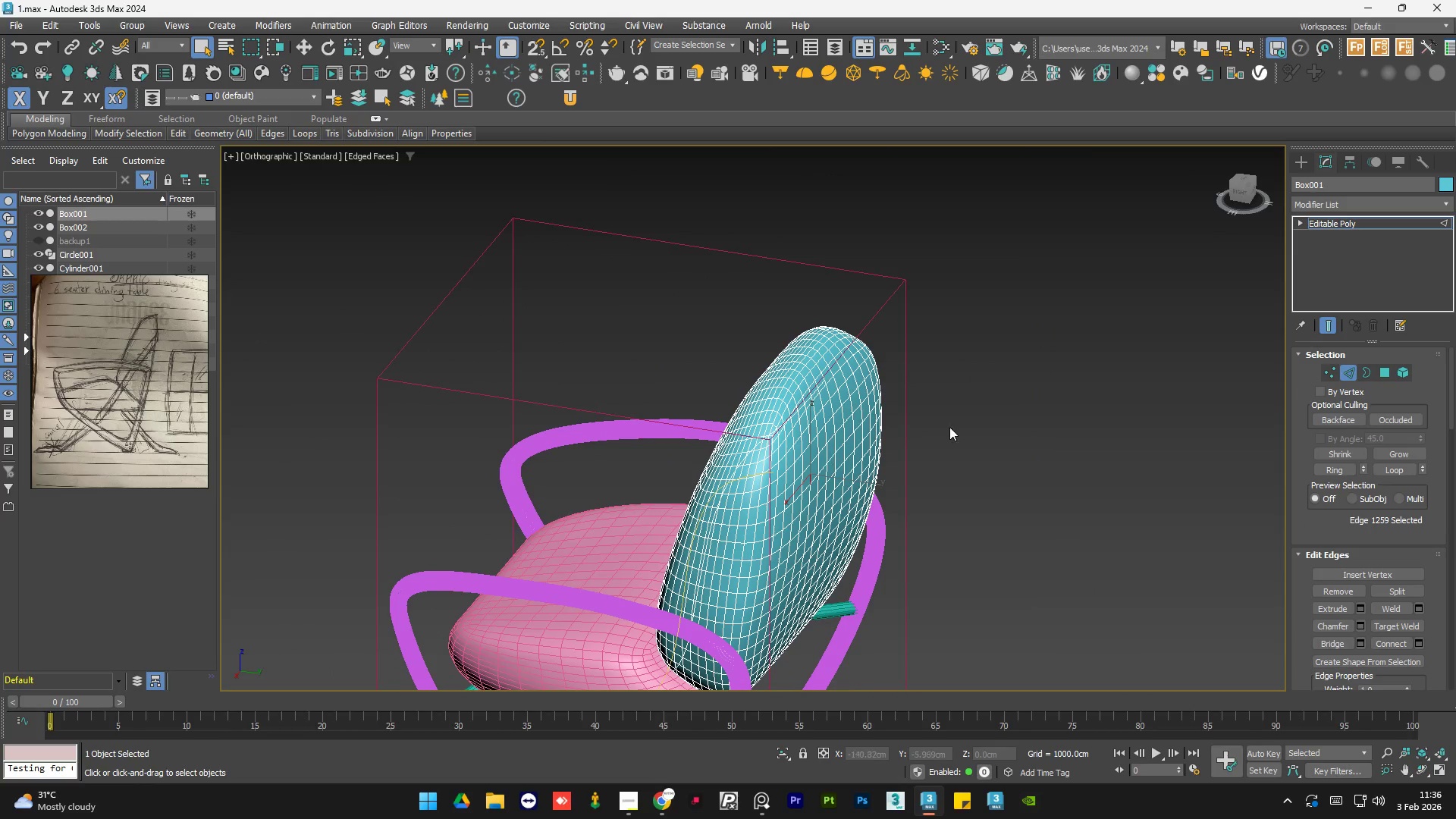 
left_click([1078, 388])
 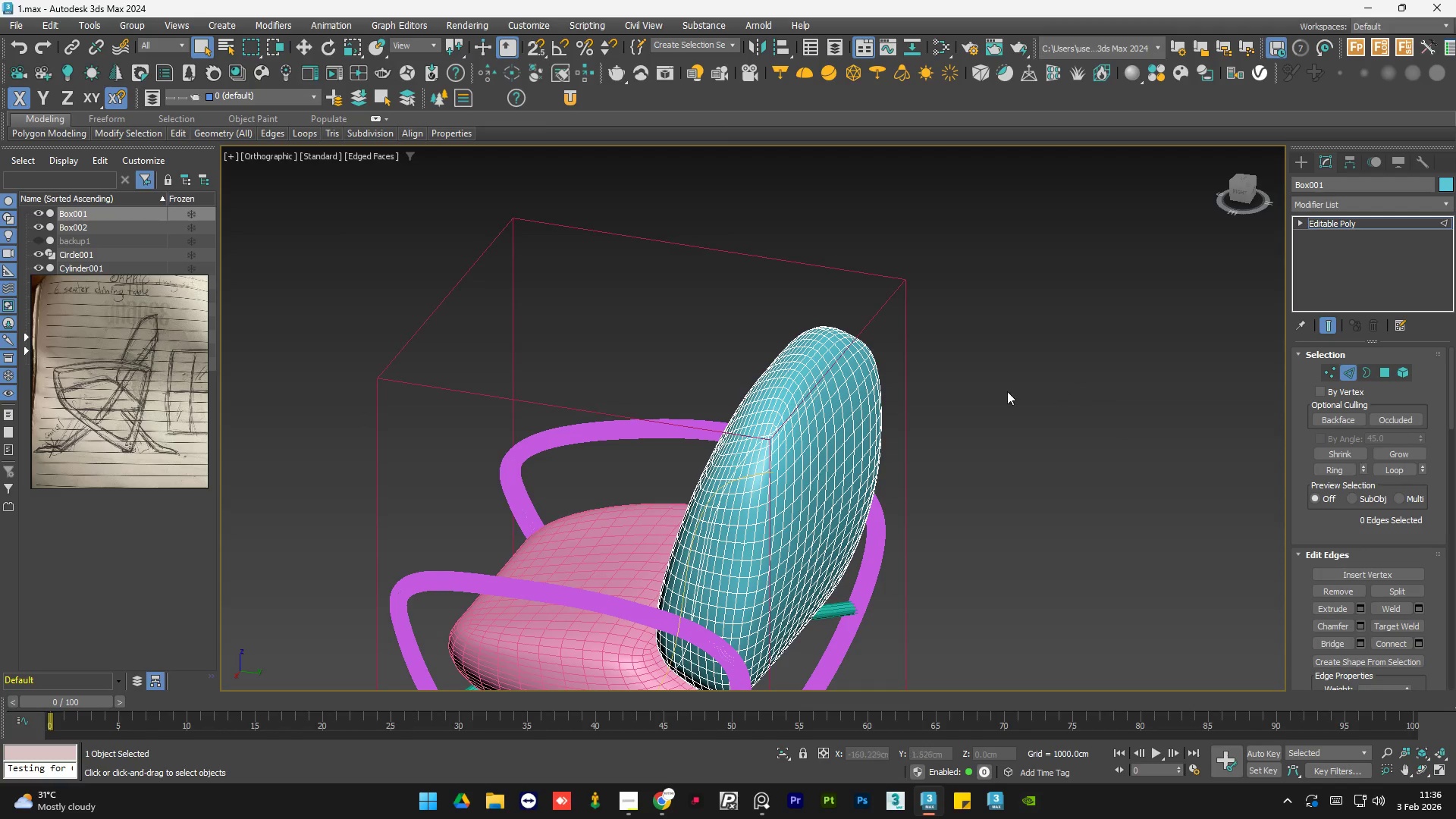 
hold_key(key=AltLeft, duration=0.67)
 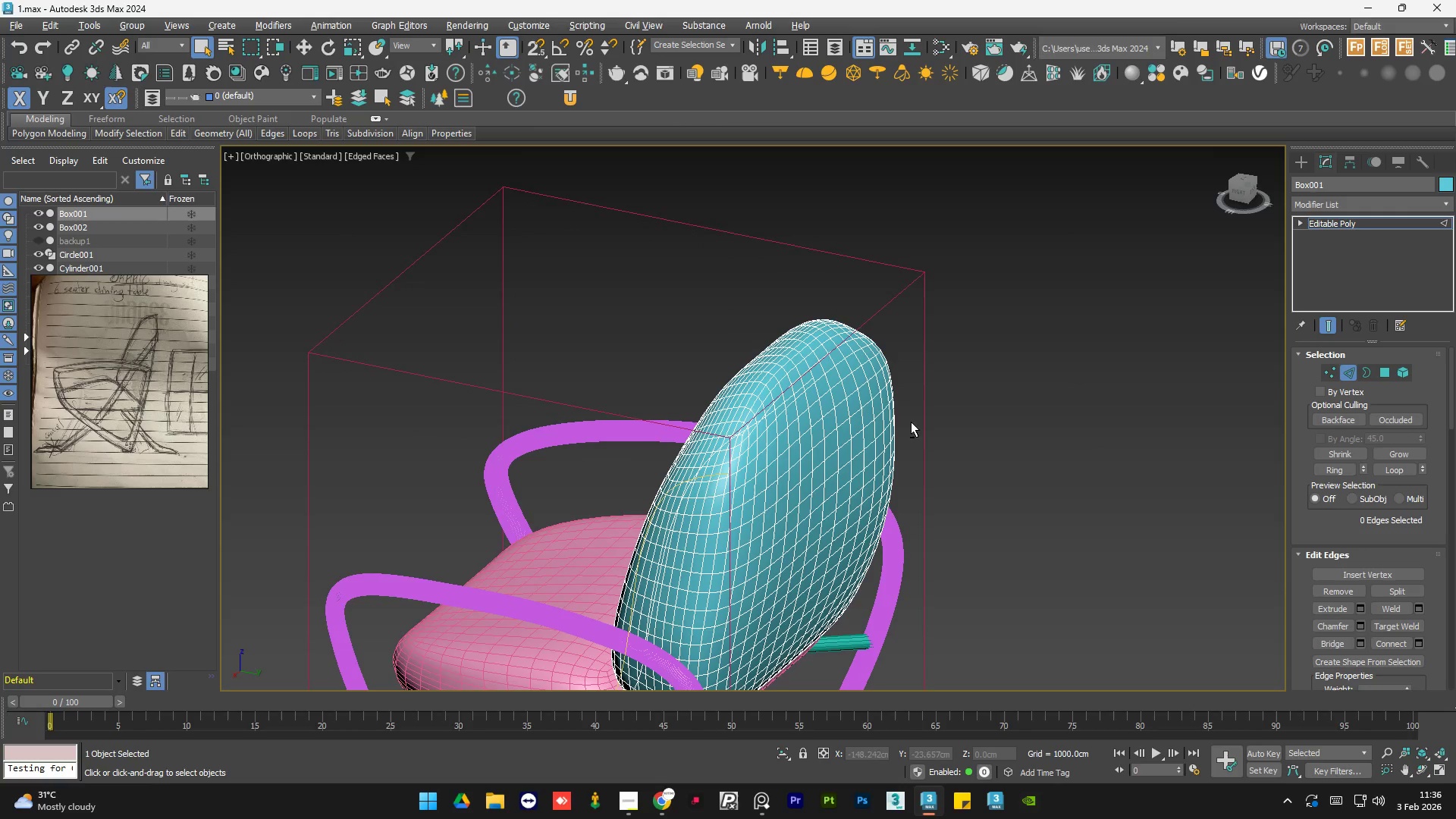 
hold_key(key=AltLeft, duration=0.81)
 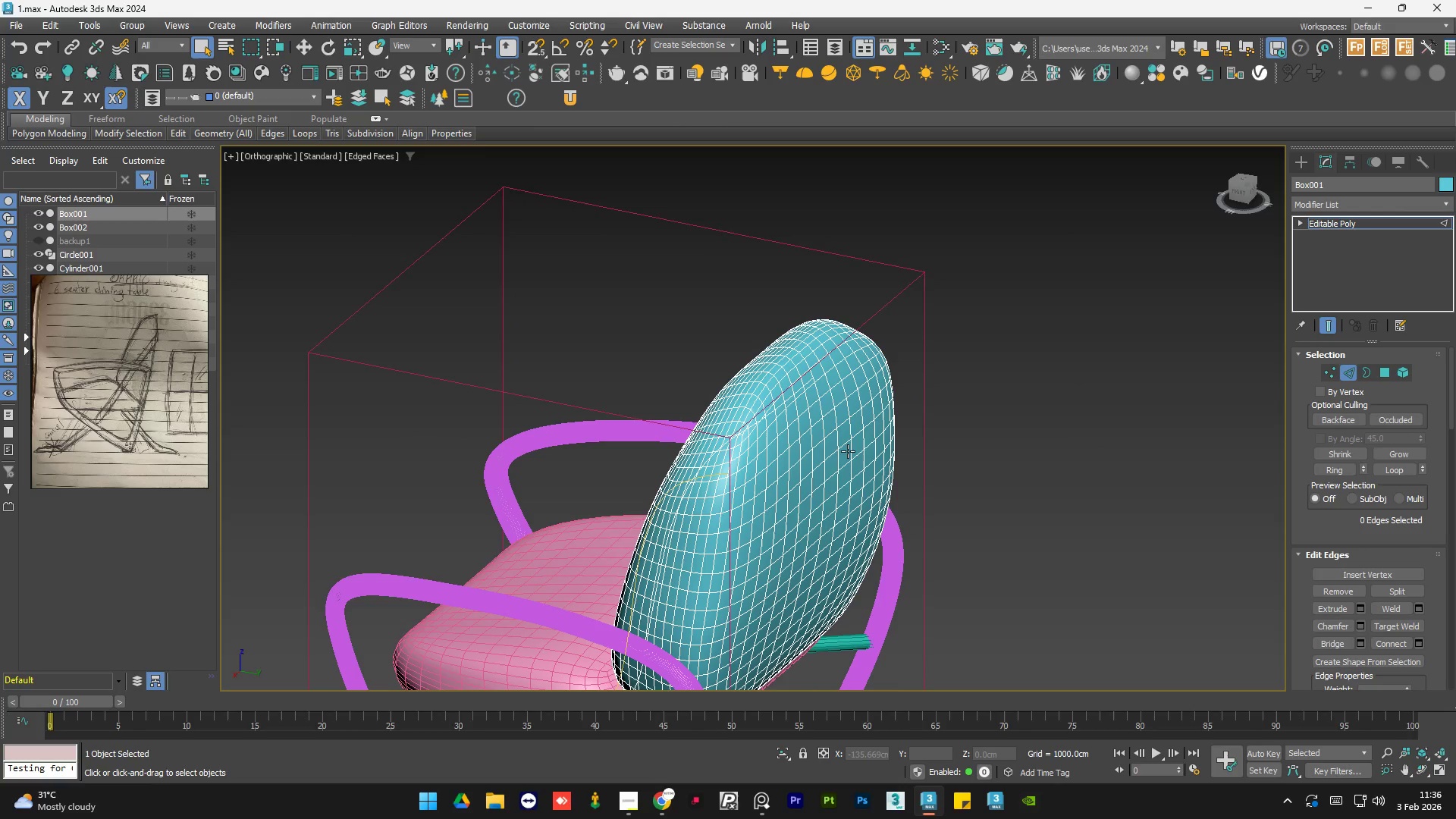 
scroll: coordinate [896, 410], scroll_direction: up, amount: 1.0
 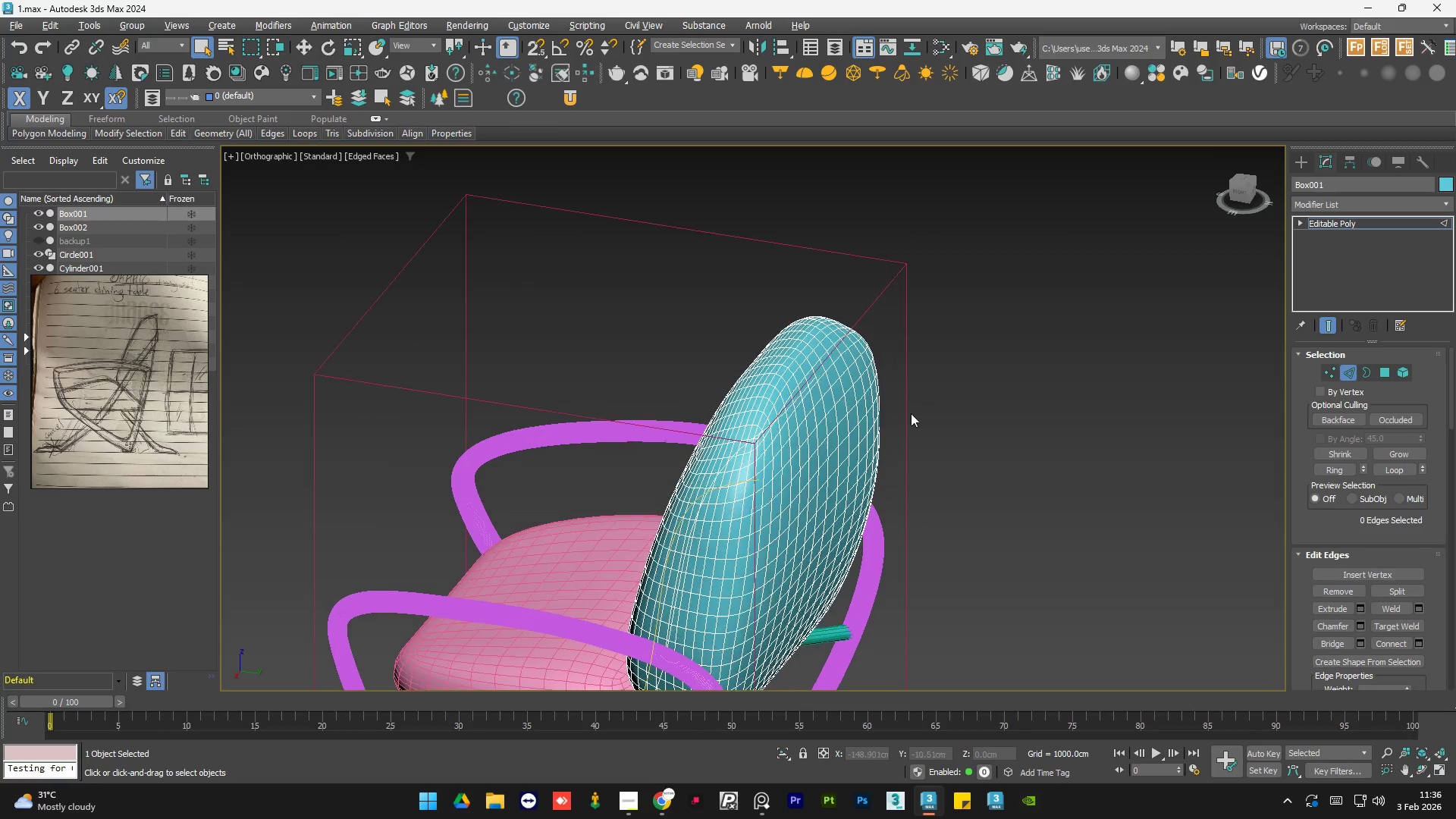 
left_click([848, 451])
 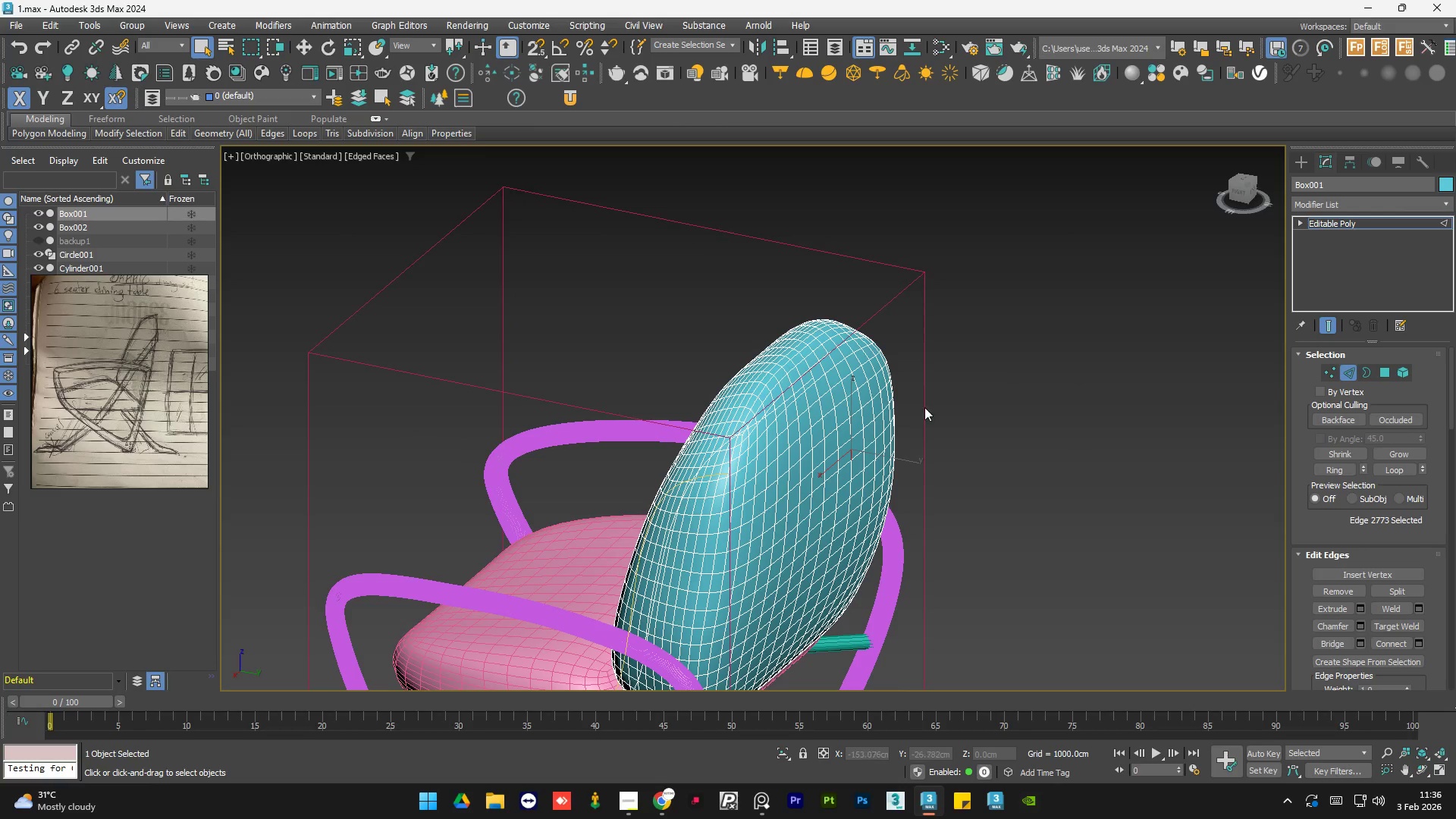 
left_click([986, 409])
 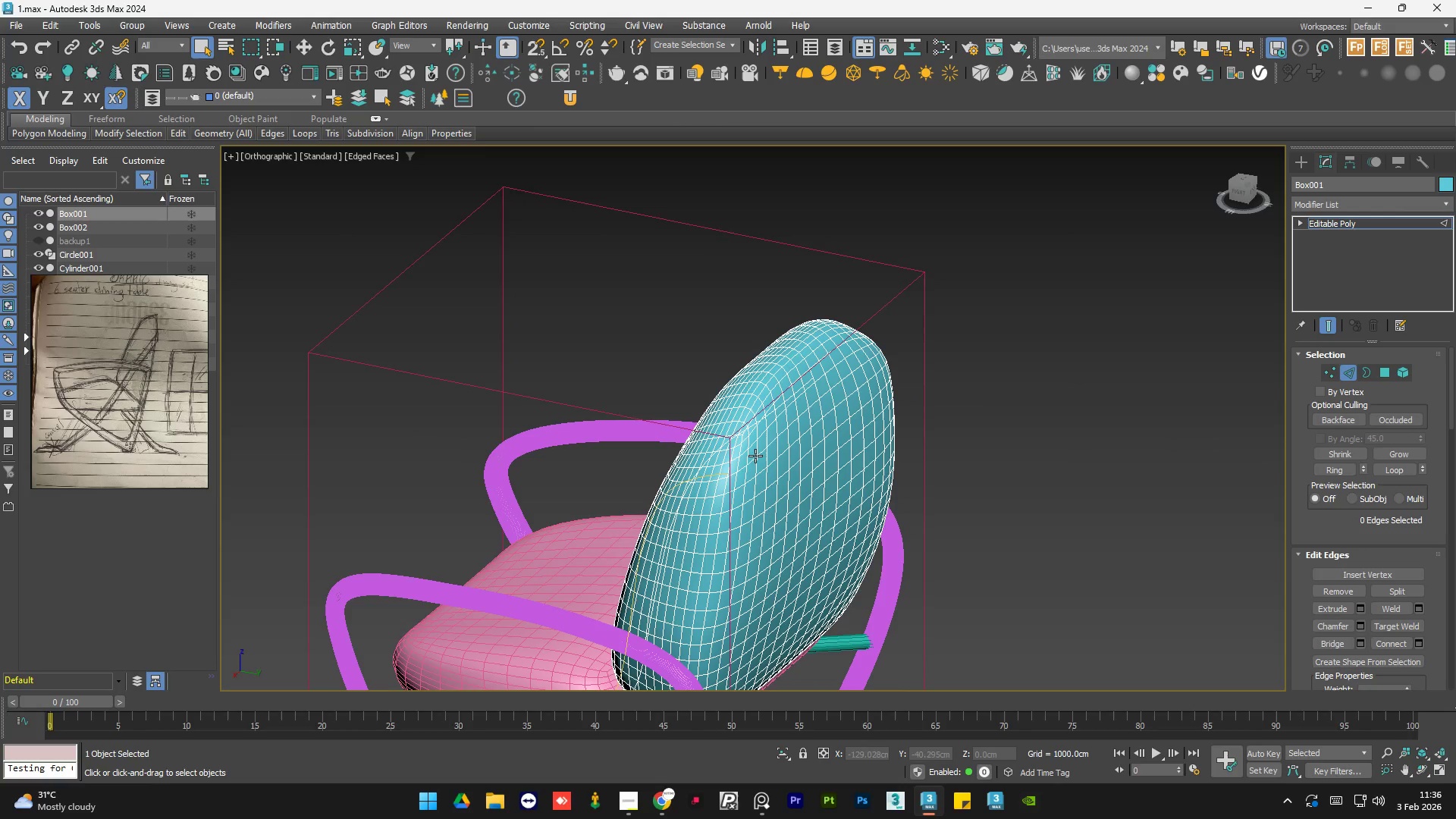 
scroll: coordinate [770, 440], scroll_direction: up, amount: 3.0
 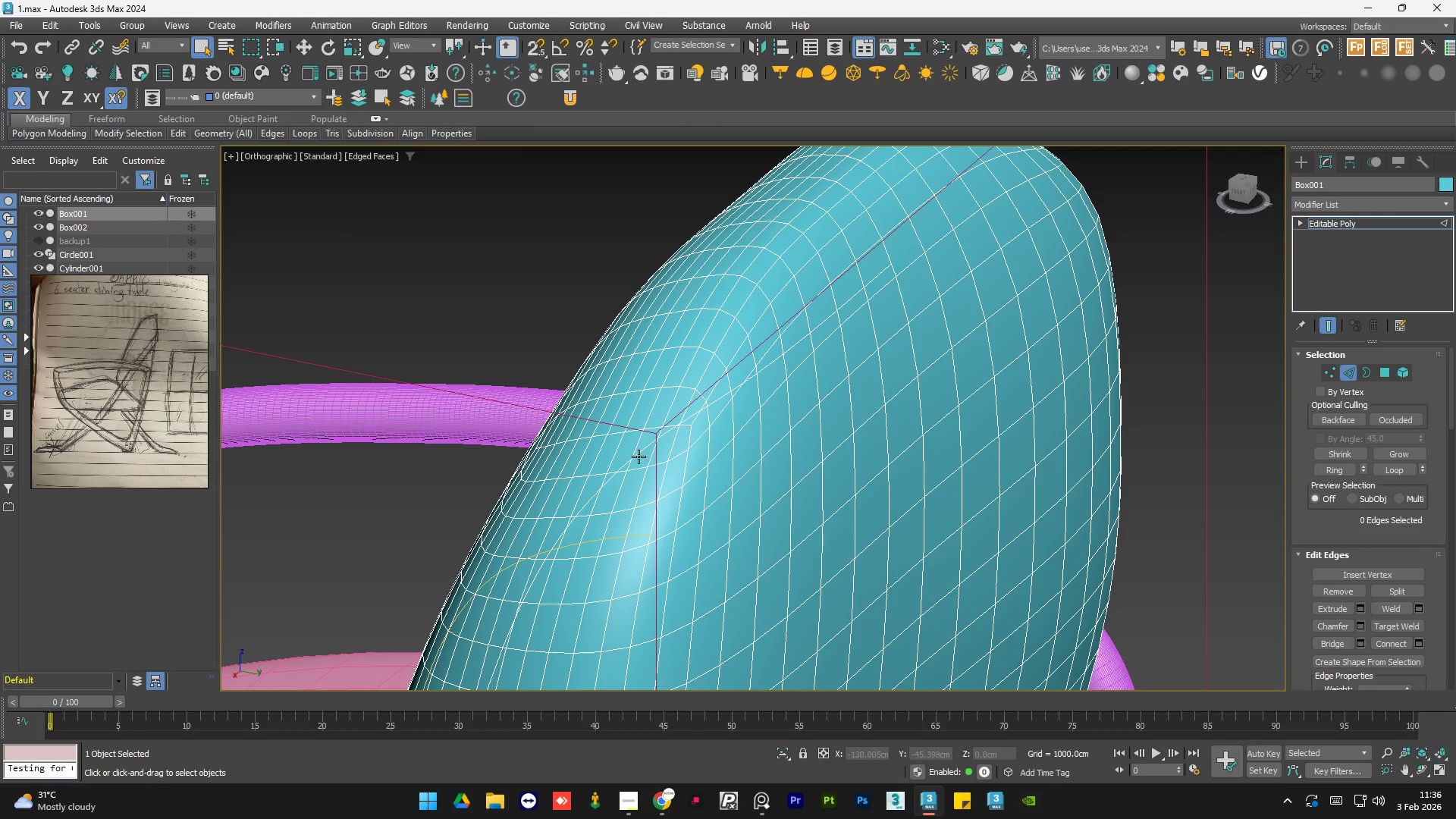 
double_click([640, 454])
 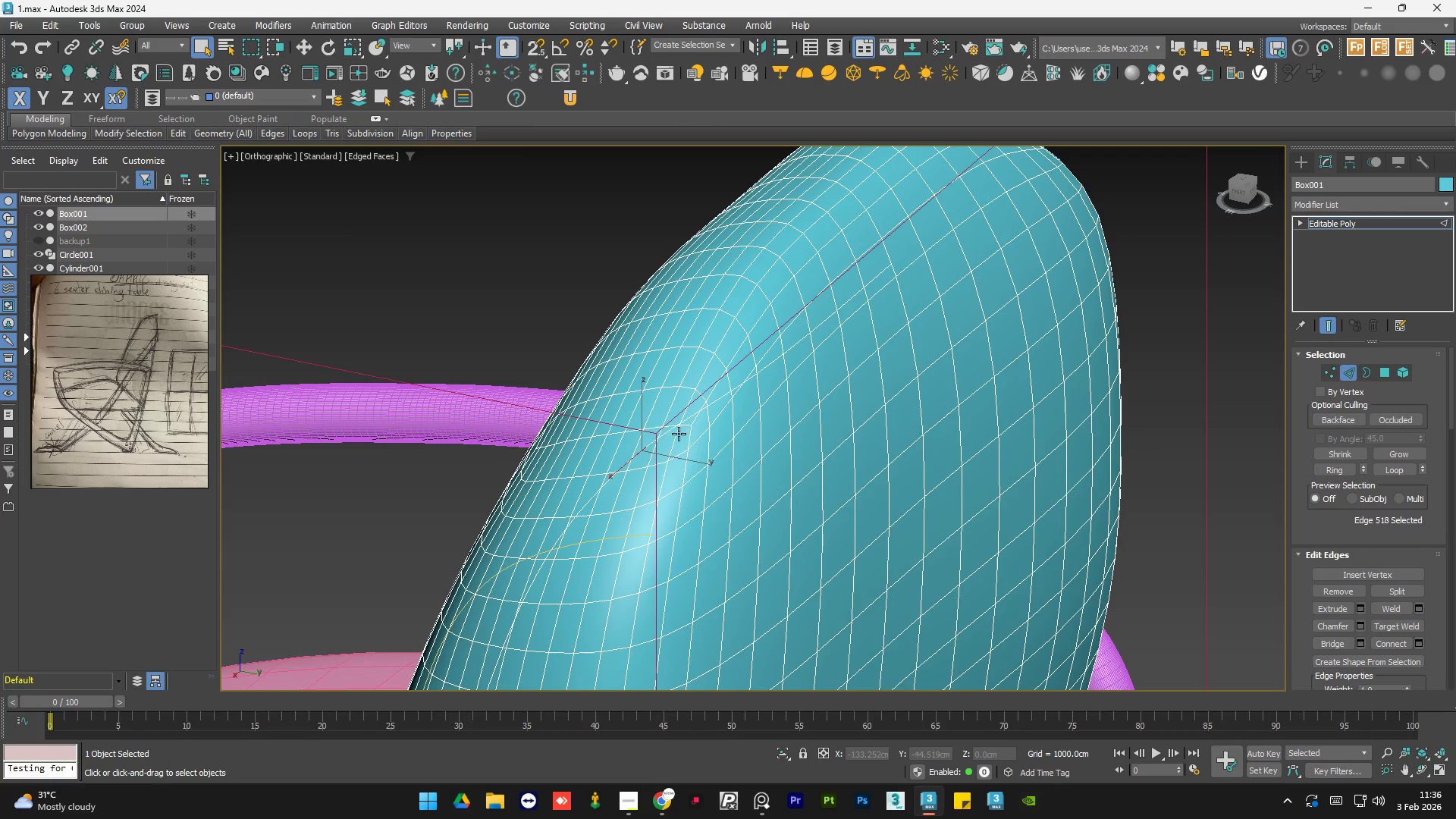 
hold_key(key=ControlLeft, duration=0.69)
left_click([645, 453])
 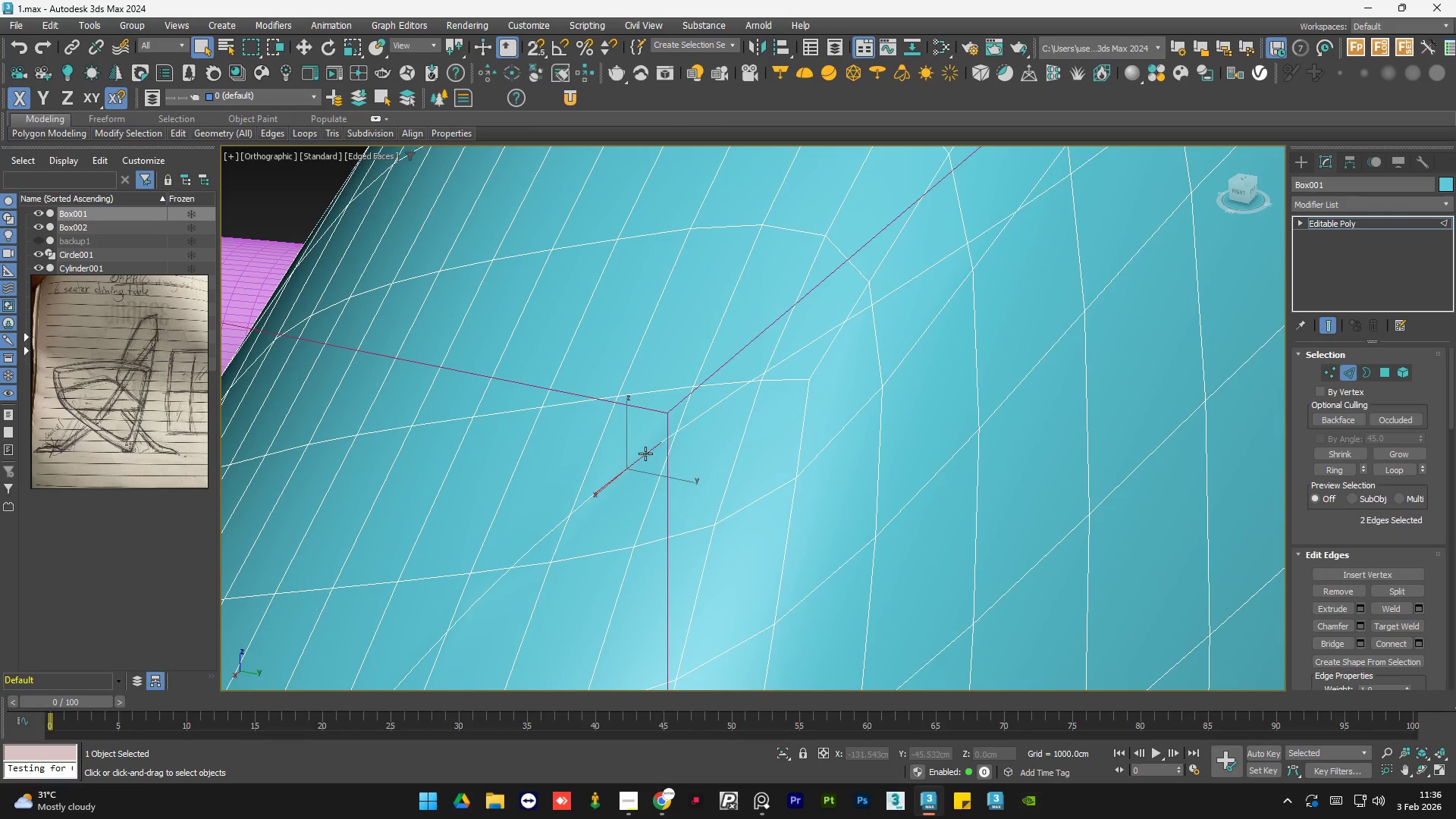 
scroll: coordinate [652, 444], scroll_direction: up, amount: 4.0
 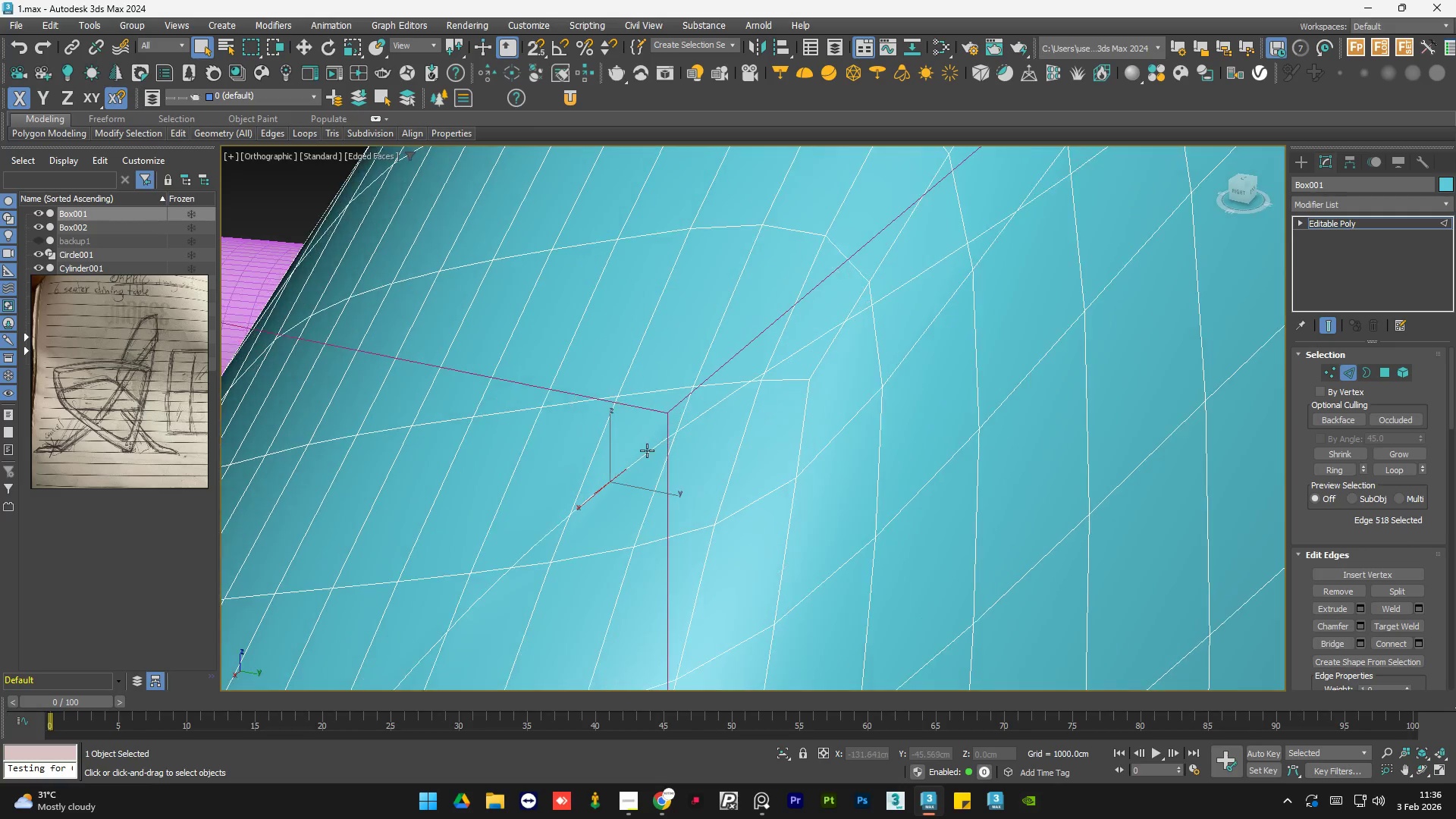 
double_click([645, 453])
 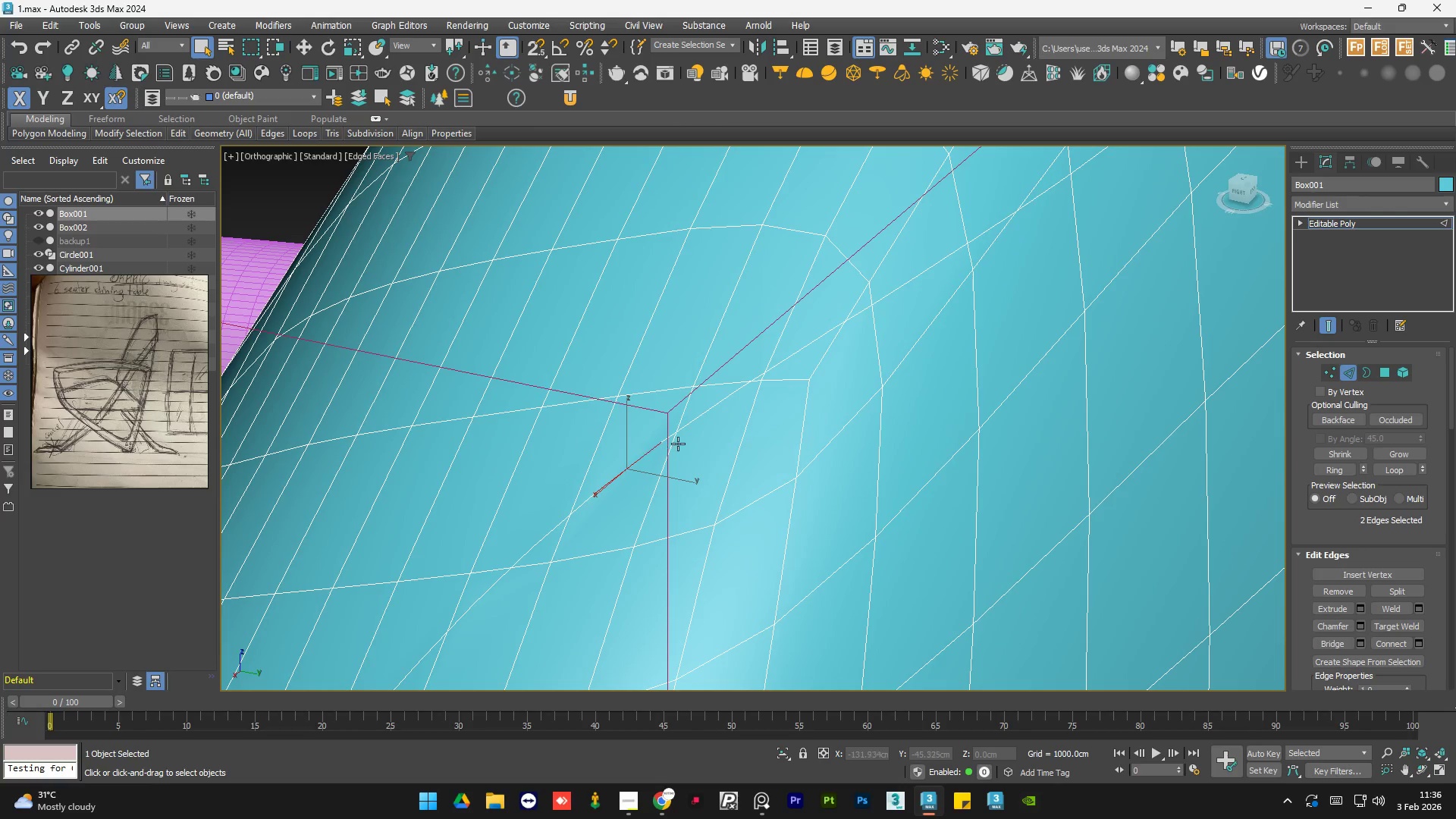 
hold_key(key=ControlLeft, duration=0.91)
left_click([692, 428])
 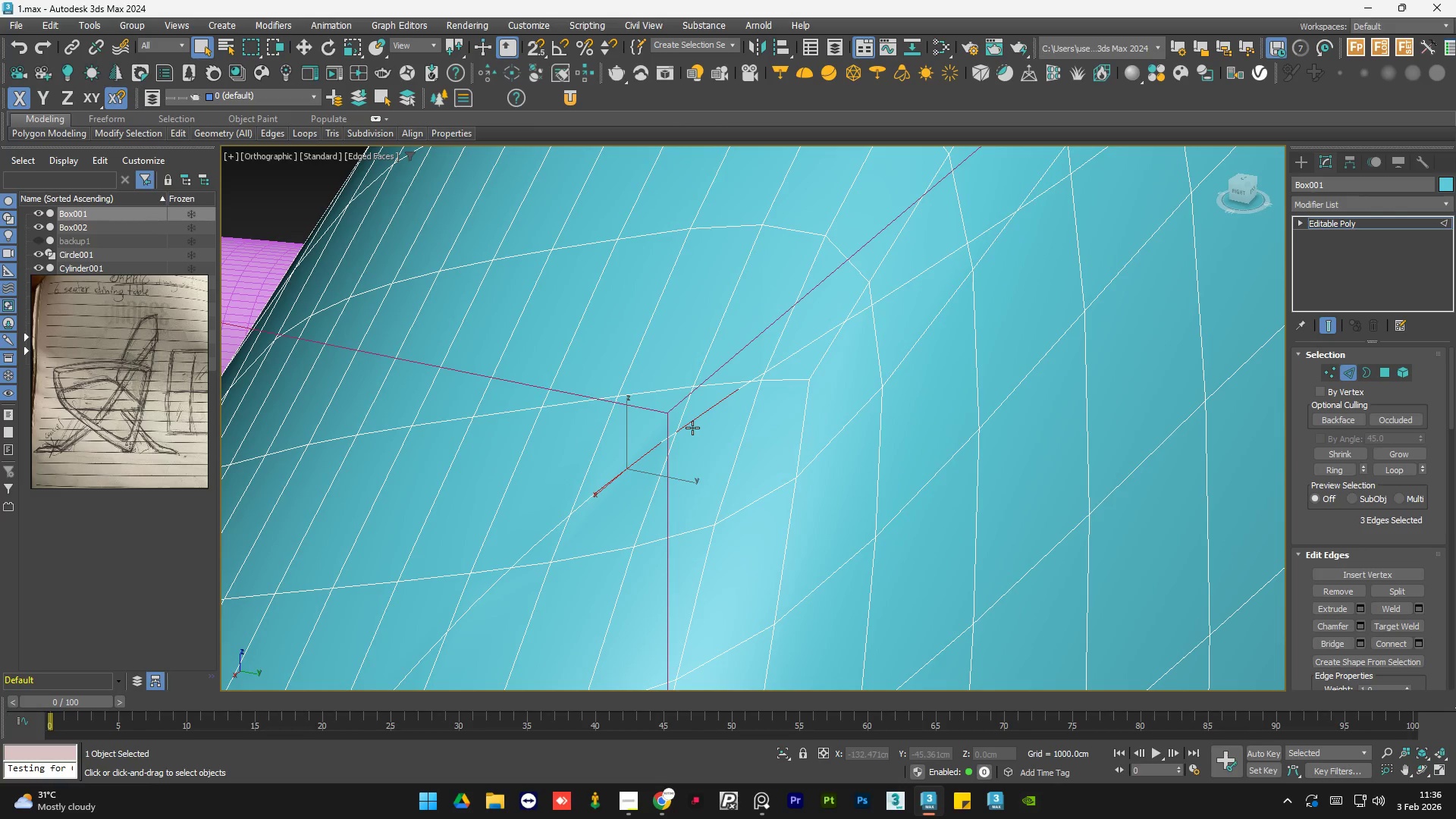 
double_click([692, 428])
 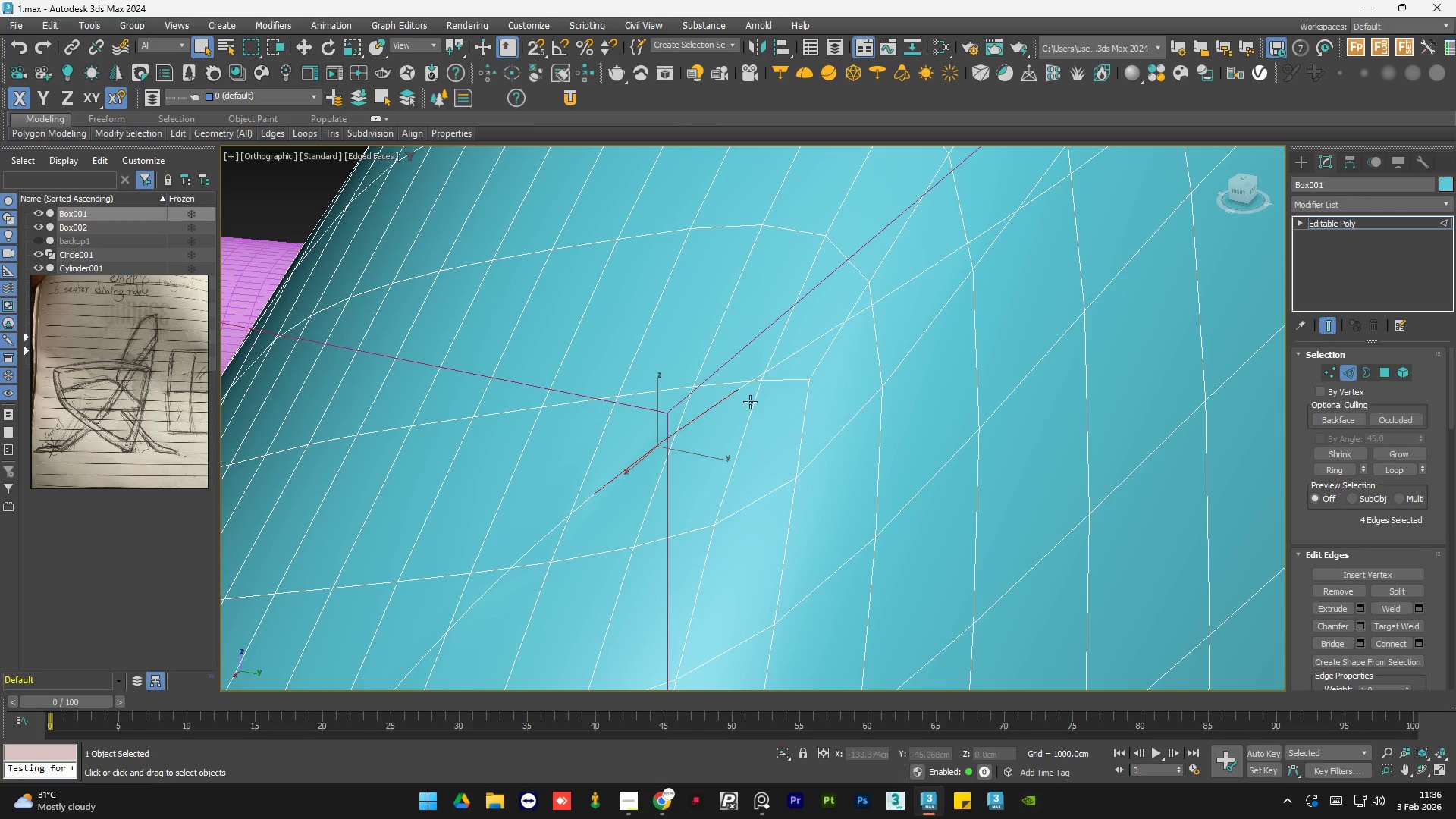 
hold_key(key=ControlLeft, duration=1.5)
left_click([746, 386])
 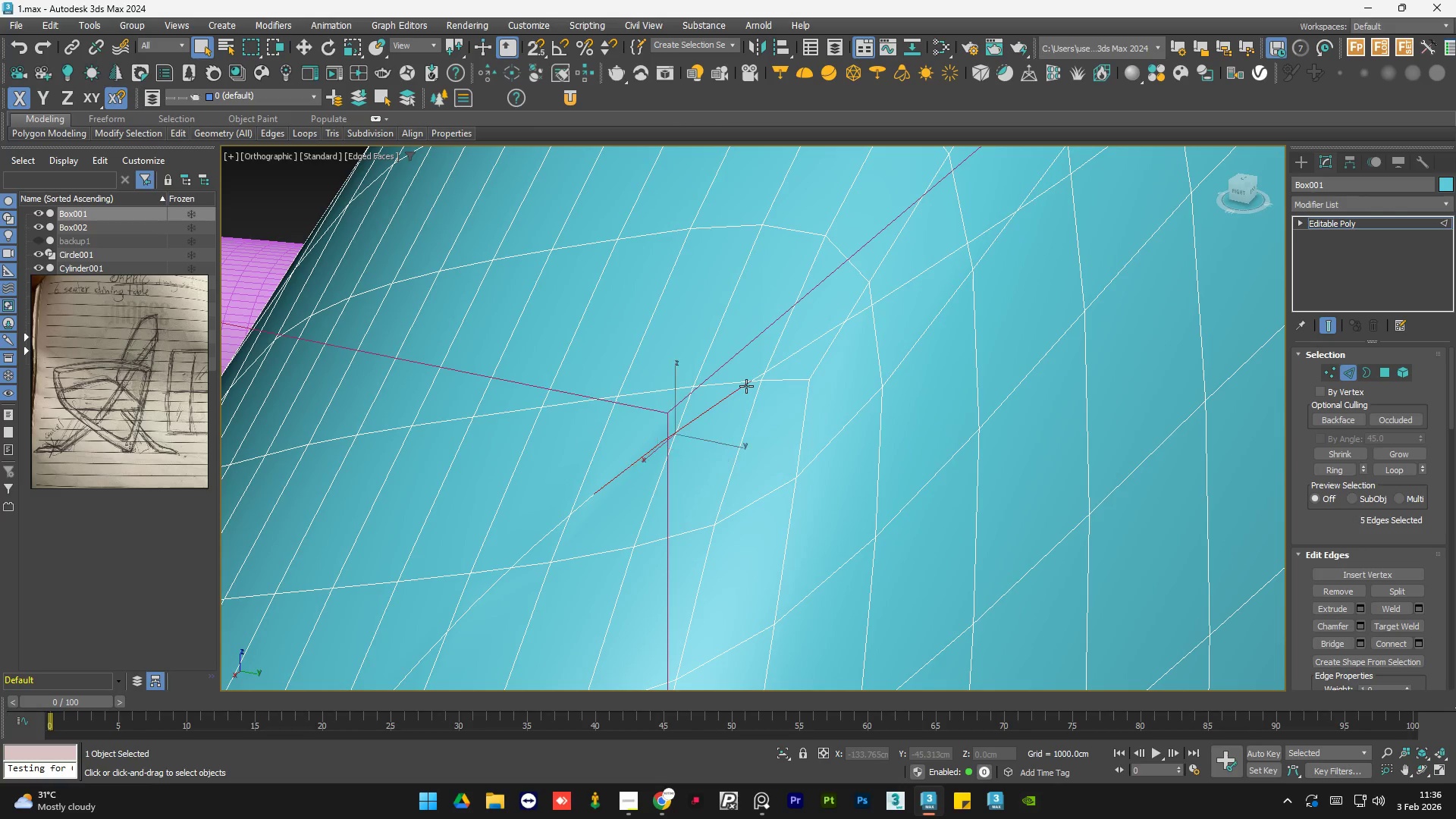 
double_click([746, 386])
 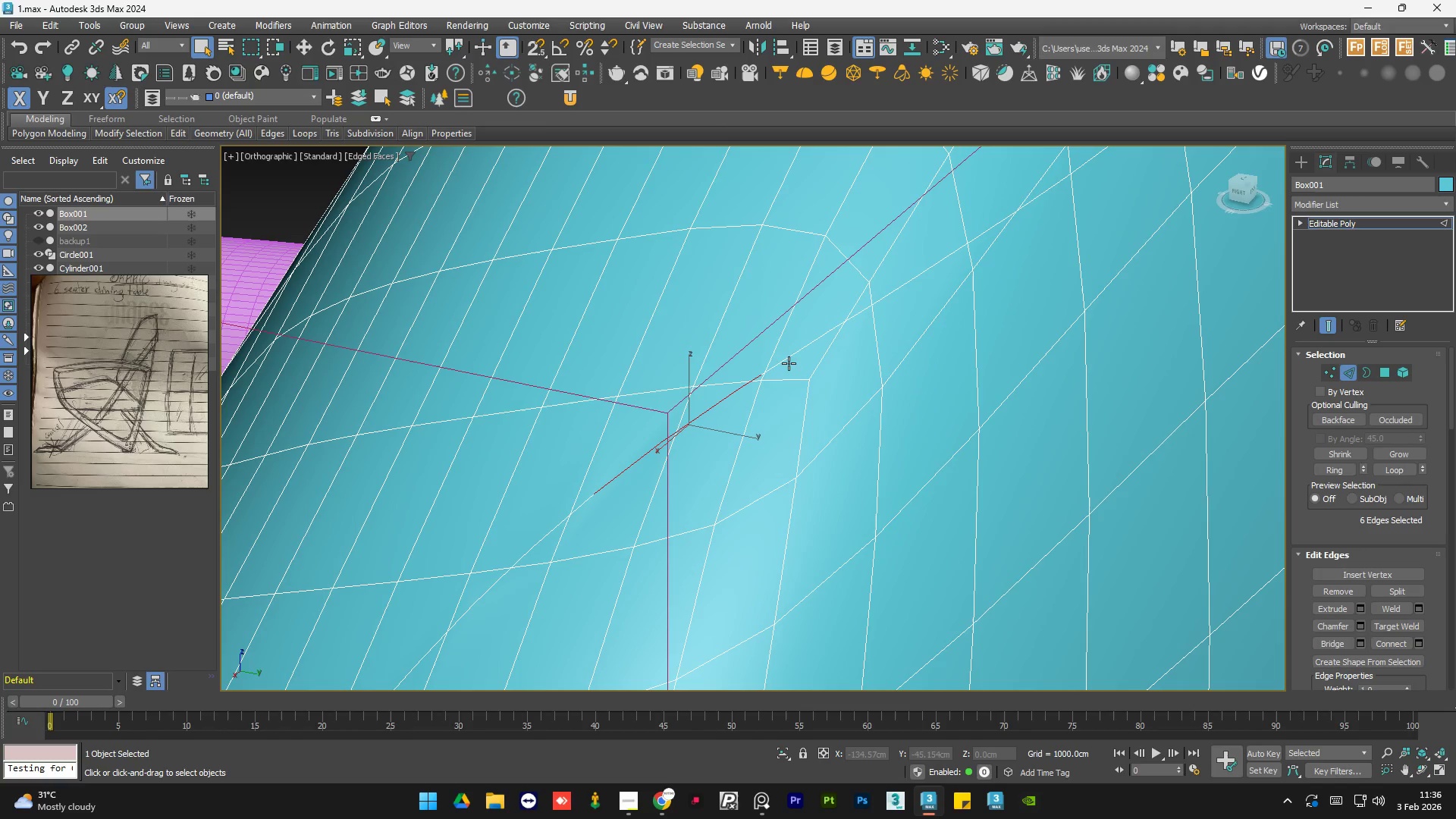 
left_click([789, 362])
 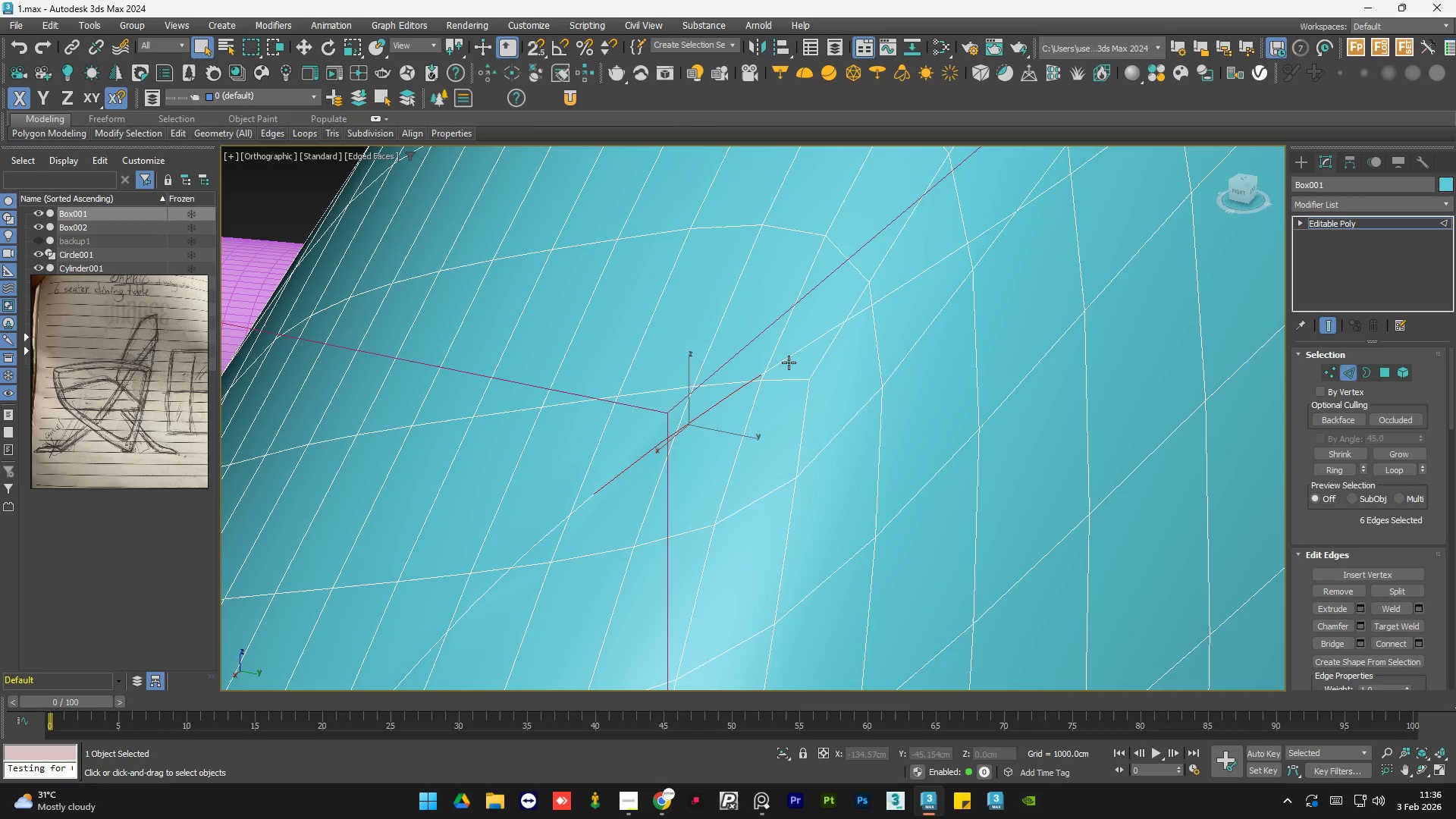 
hold_key(key=ControlLeft, duration=1.52)
double_click([789, 362])
 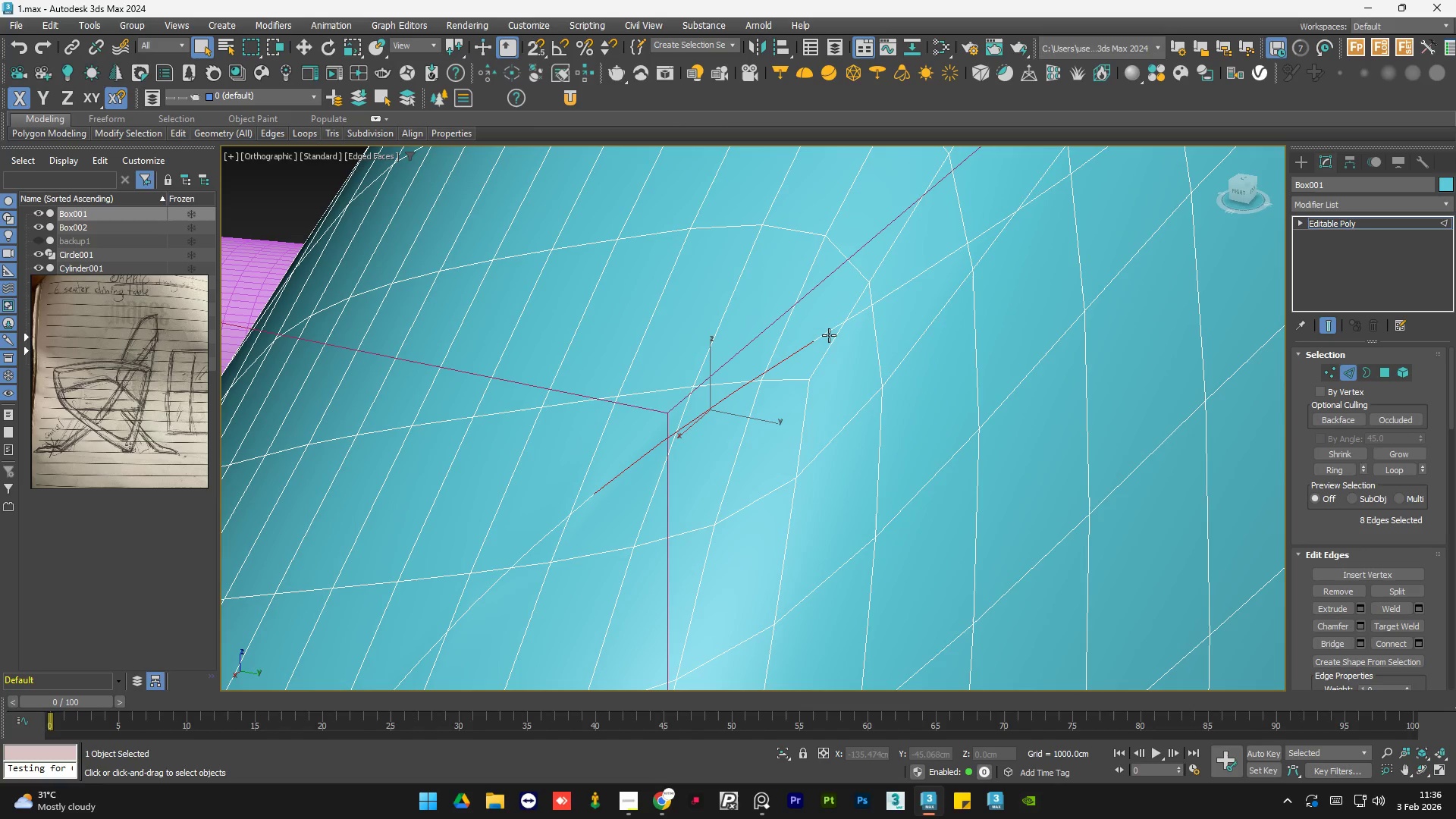 
left_click([826, 334])
 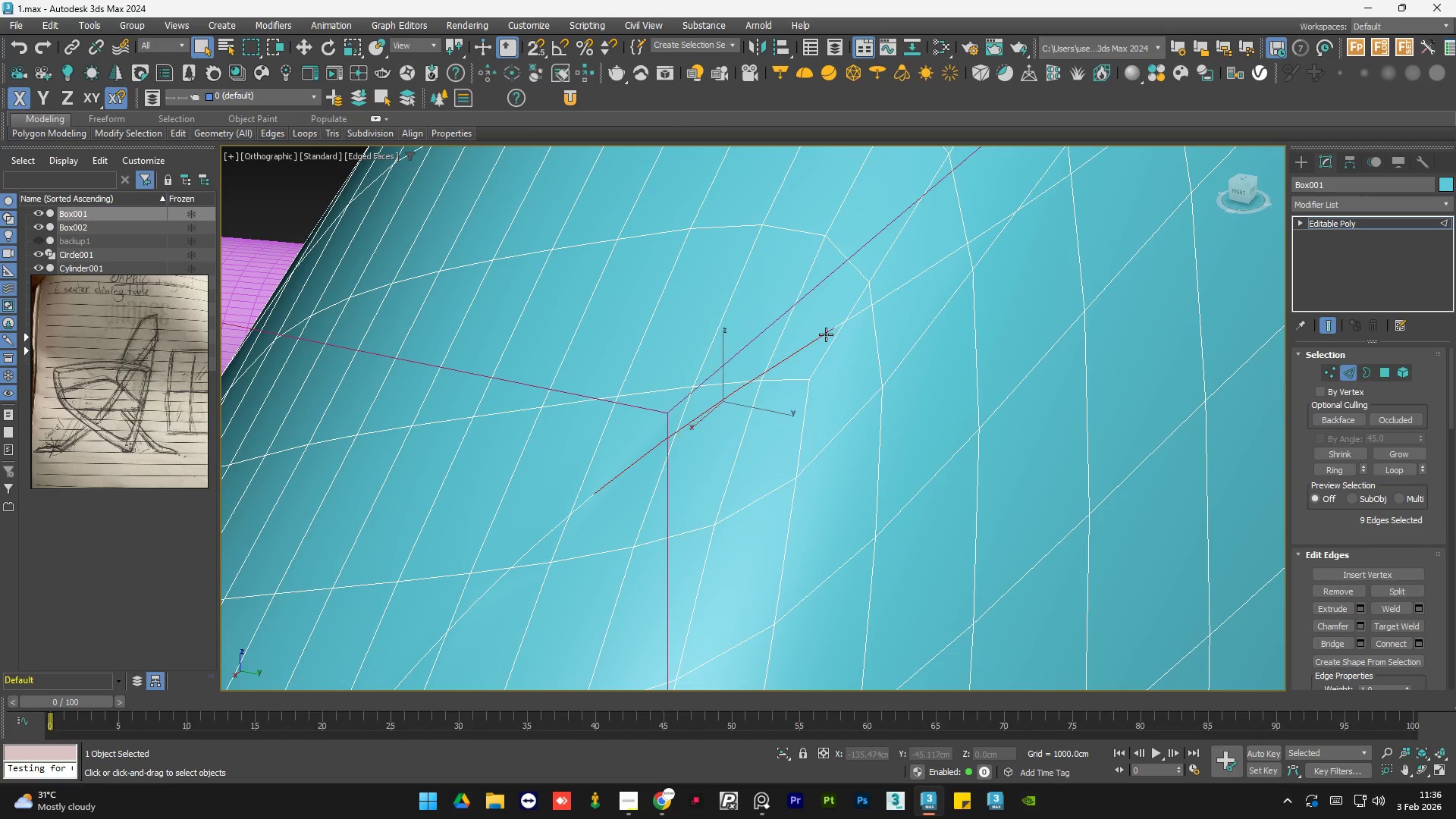 
double_click([826, 334])
 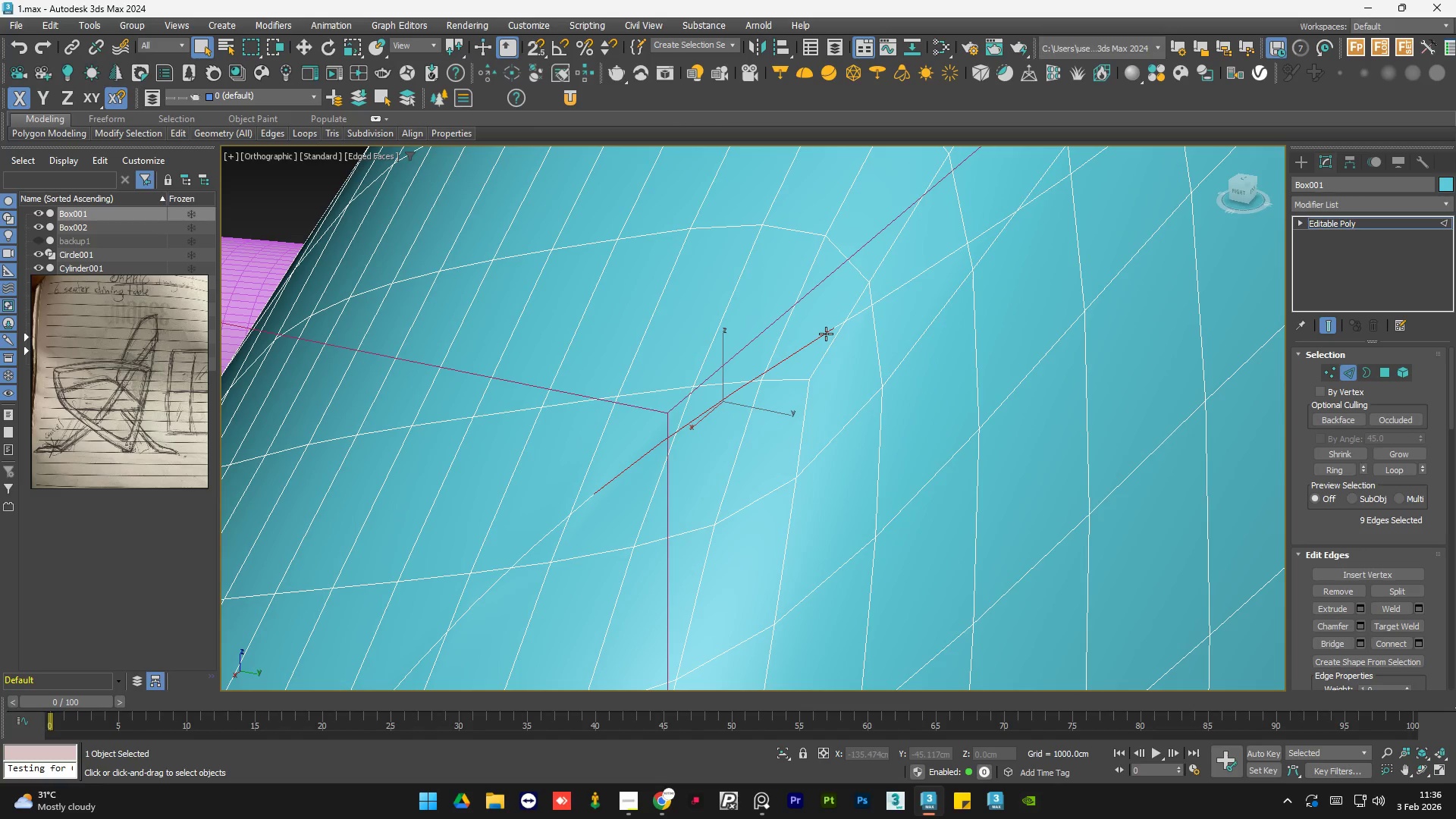 
hold_key(key=ControlLeft, duration=1.51)
left_click([853, 318])
 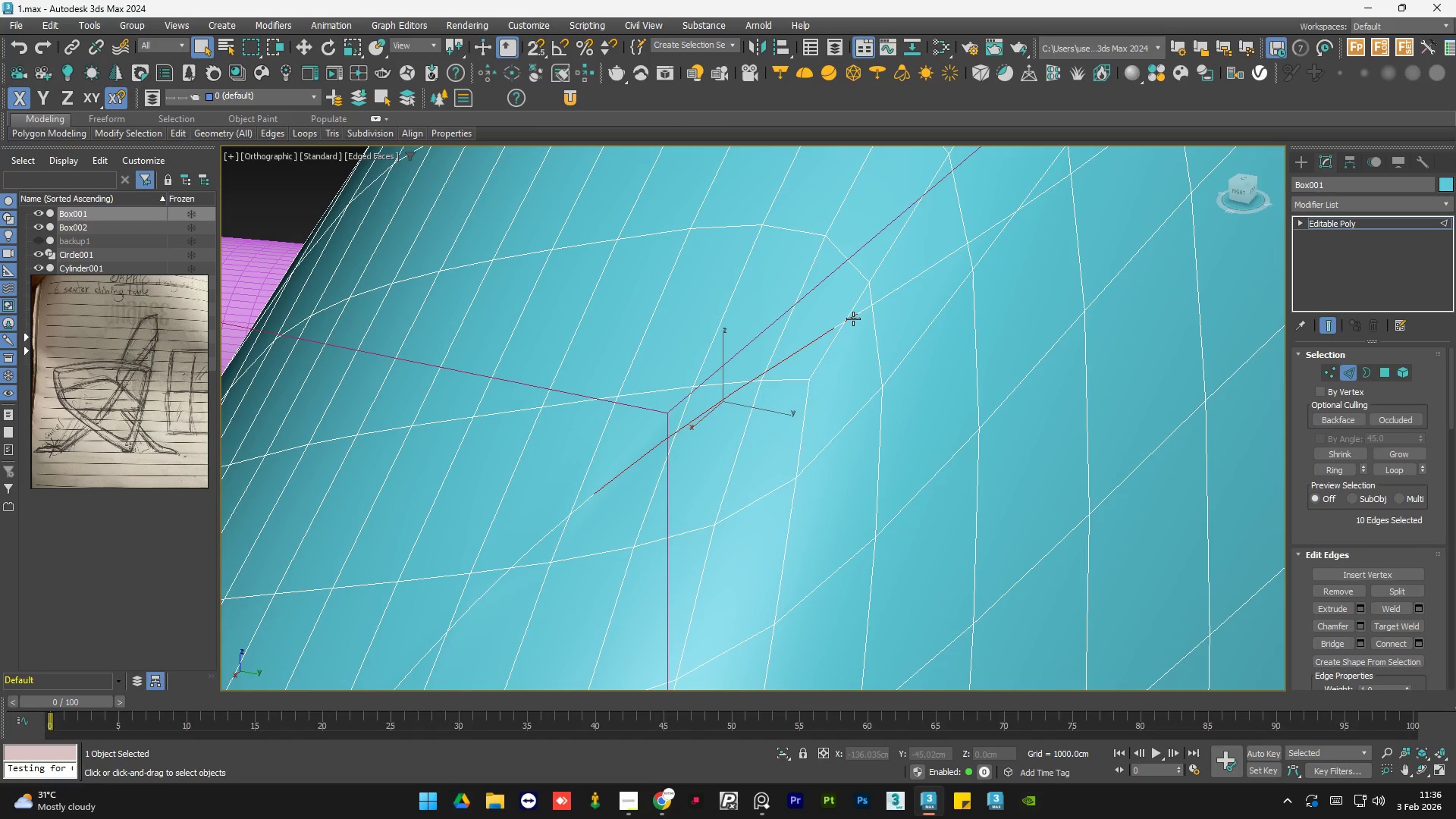 
double_click([853, 318])
 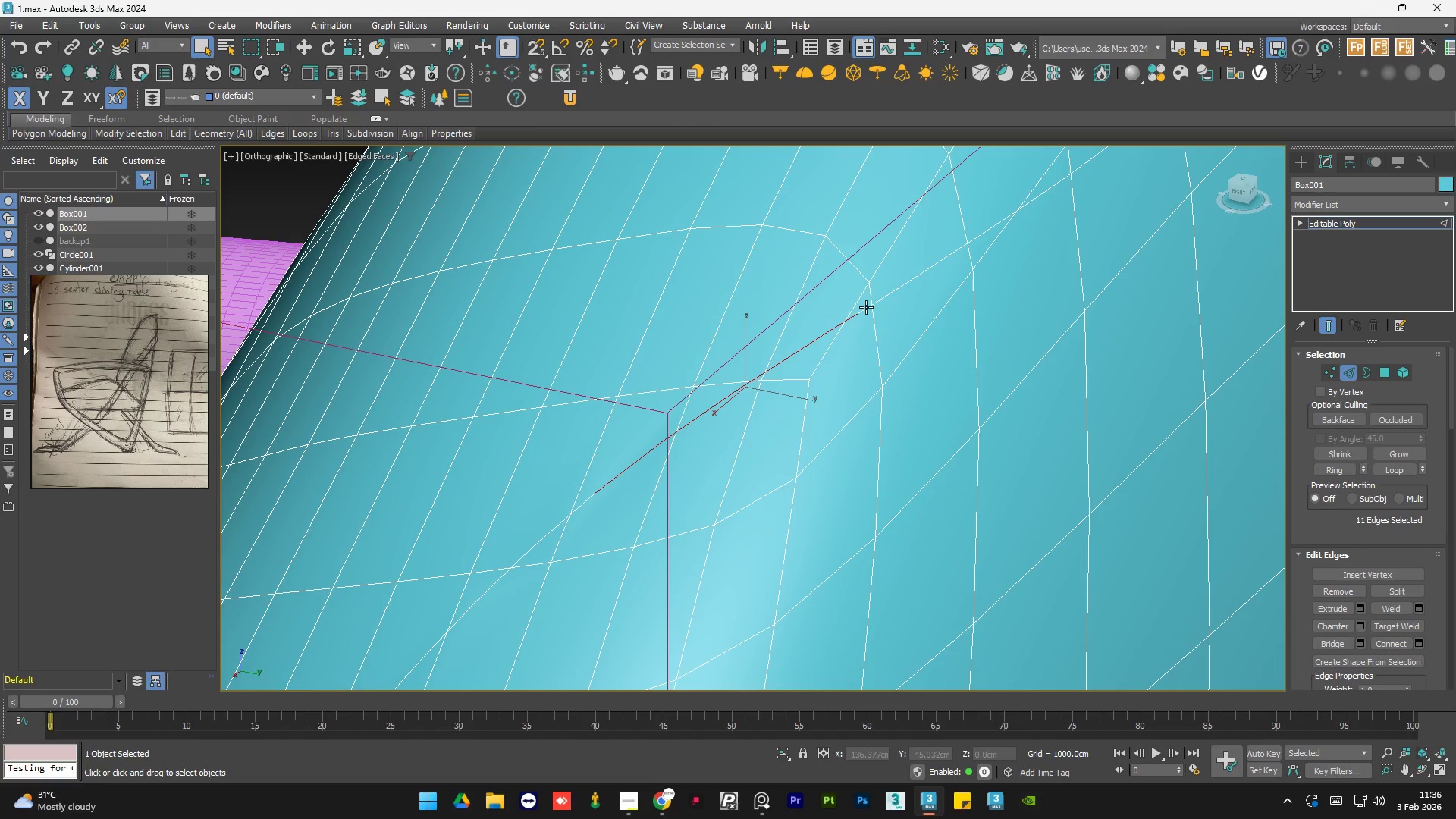 
hold_key(key=ControlLeft, duration=1.52)
left_click([864, 309])
 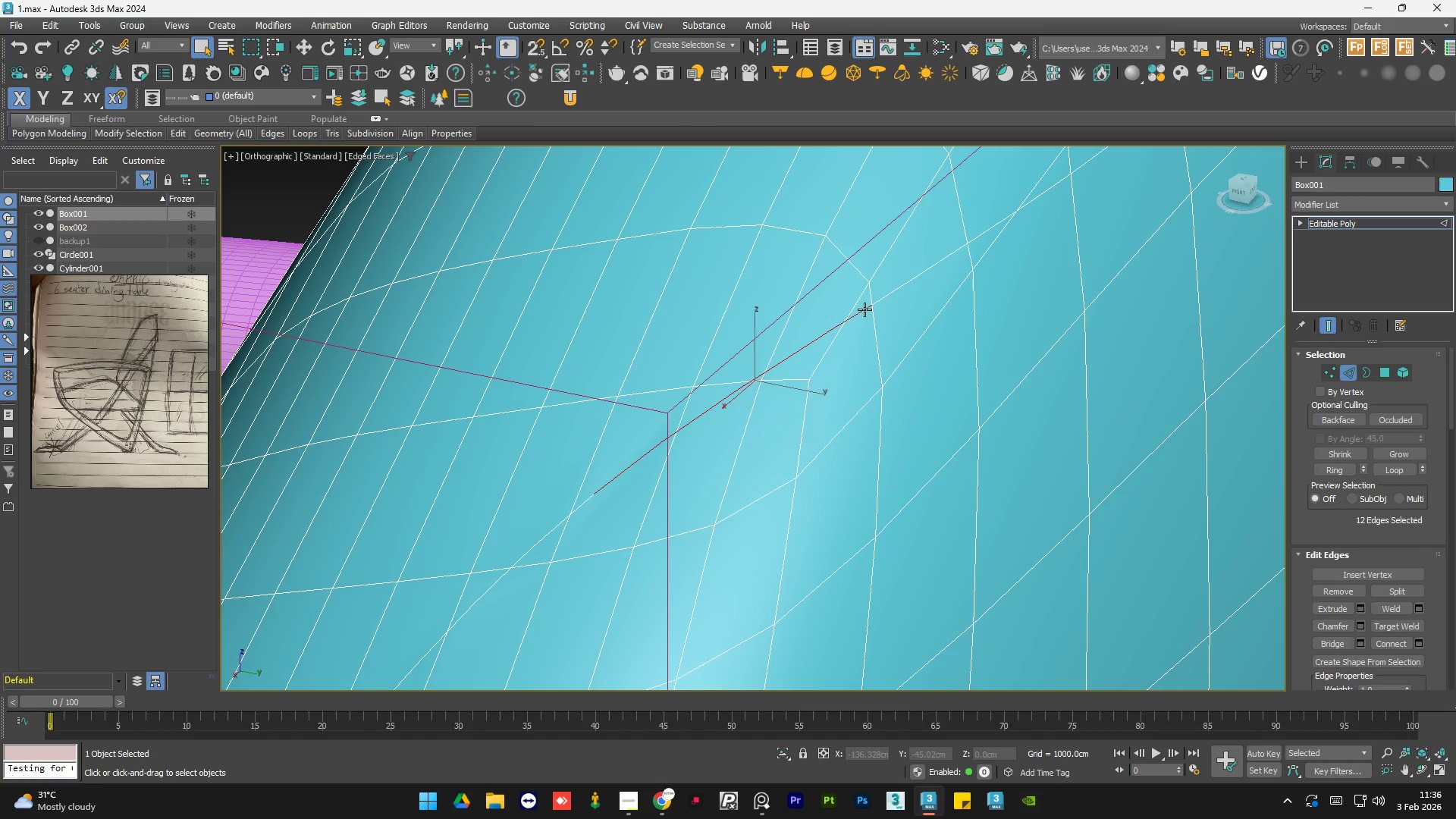 
double_click([864, 309])
 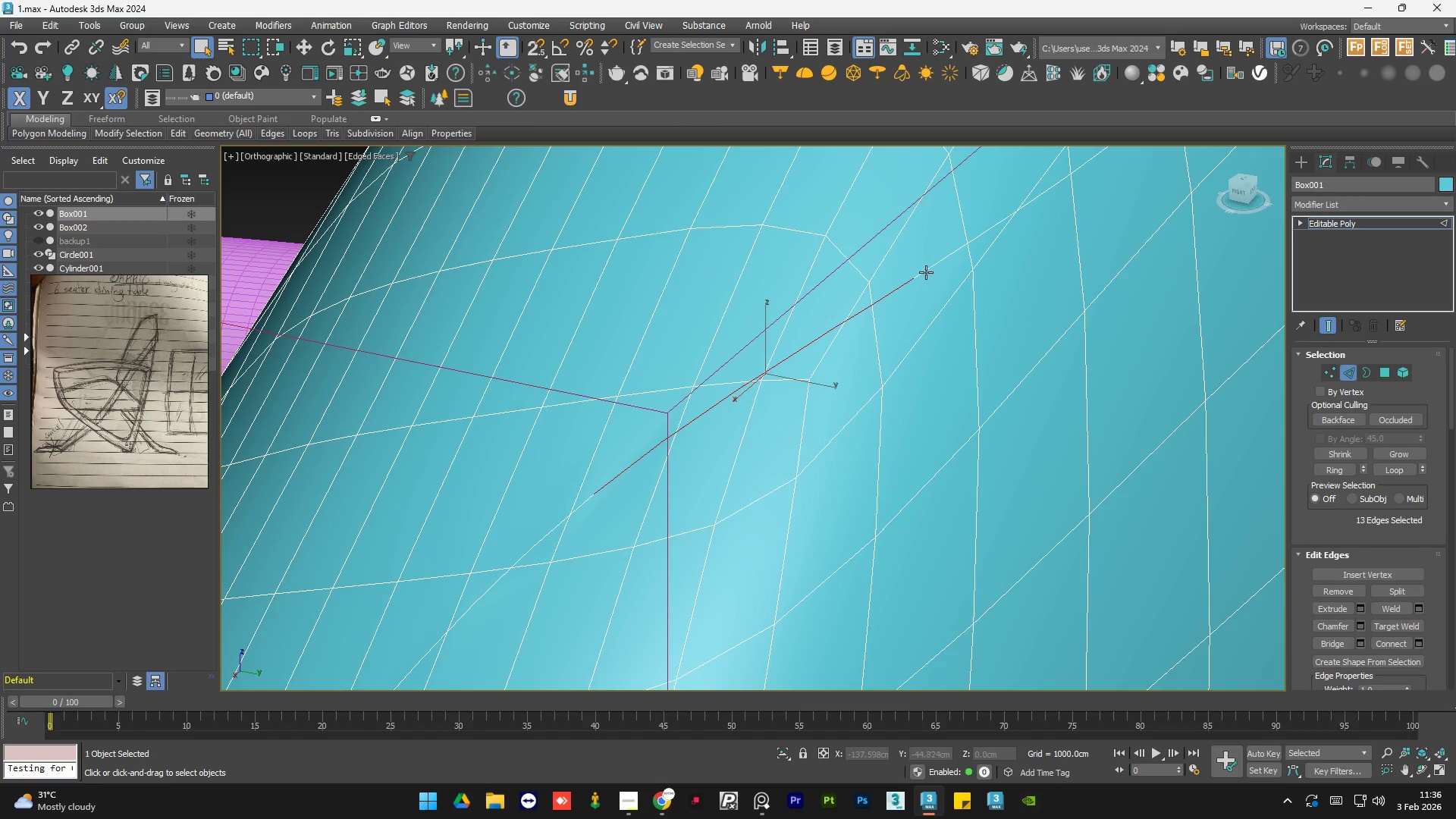 
left_click([924, 271])
 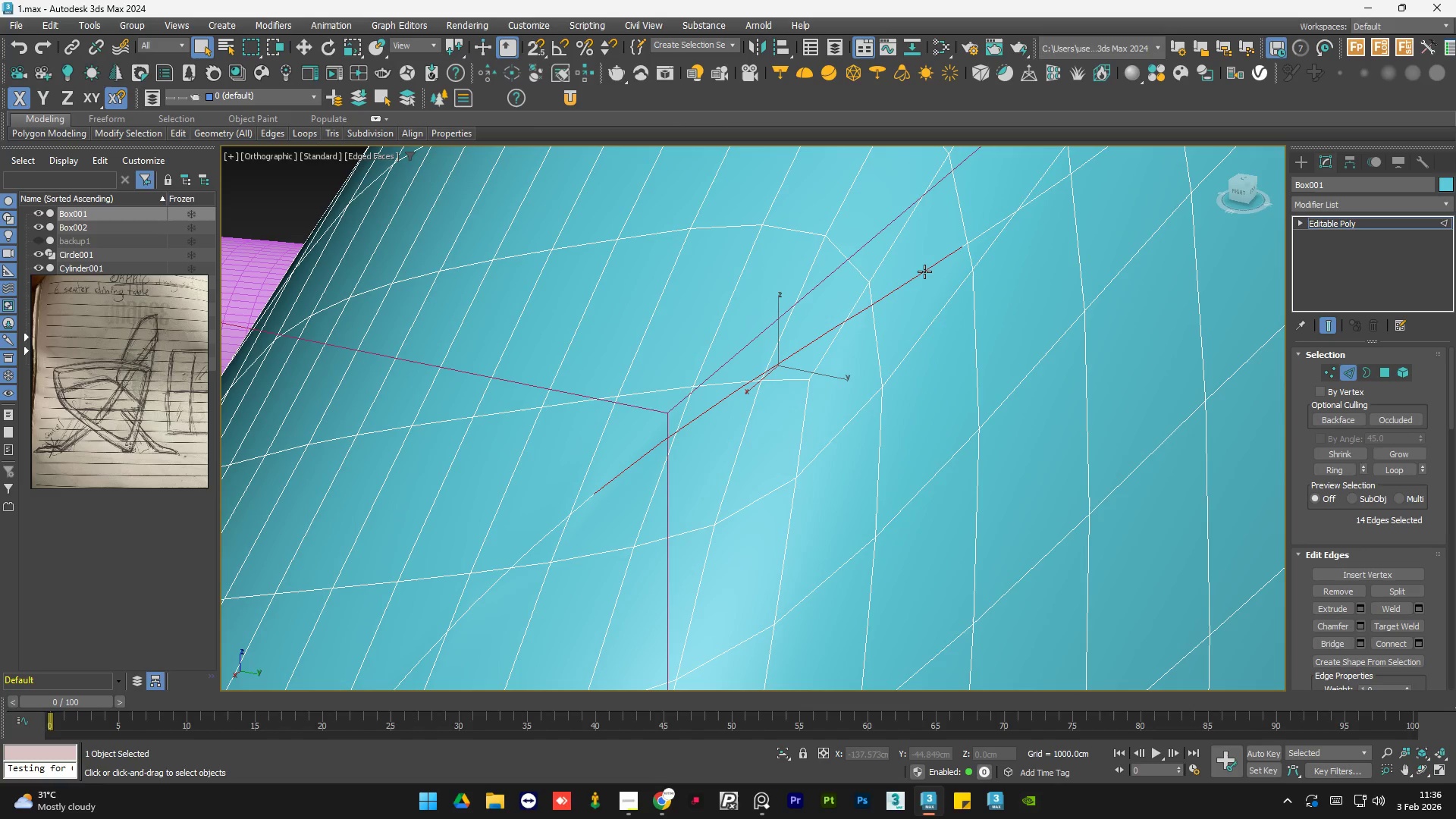 
double_click([924, 271])
 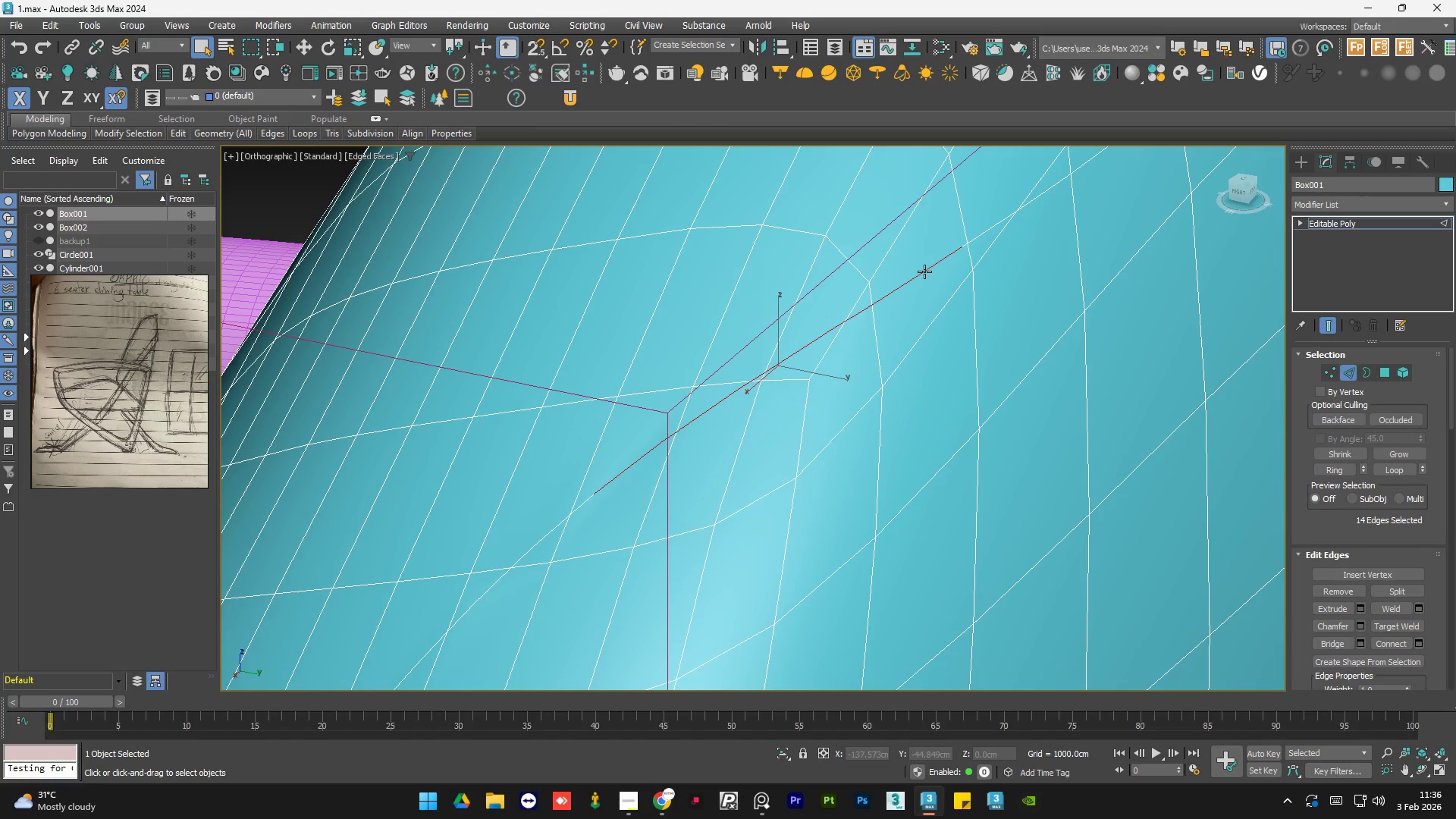 
key(Control+ControlLeft)
 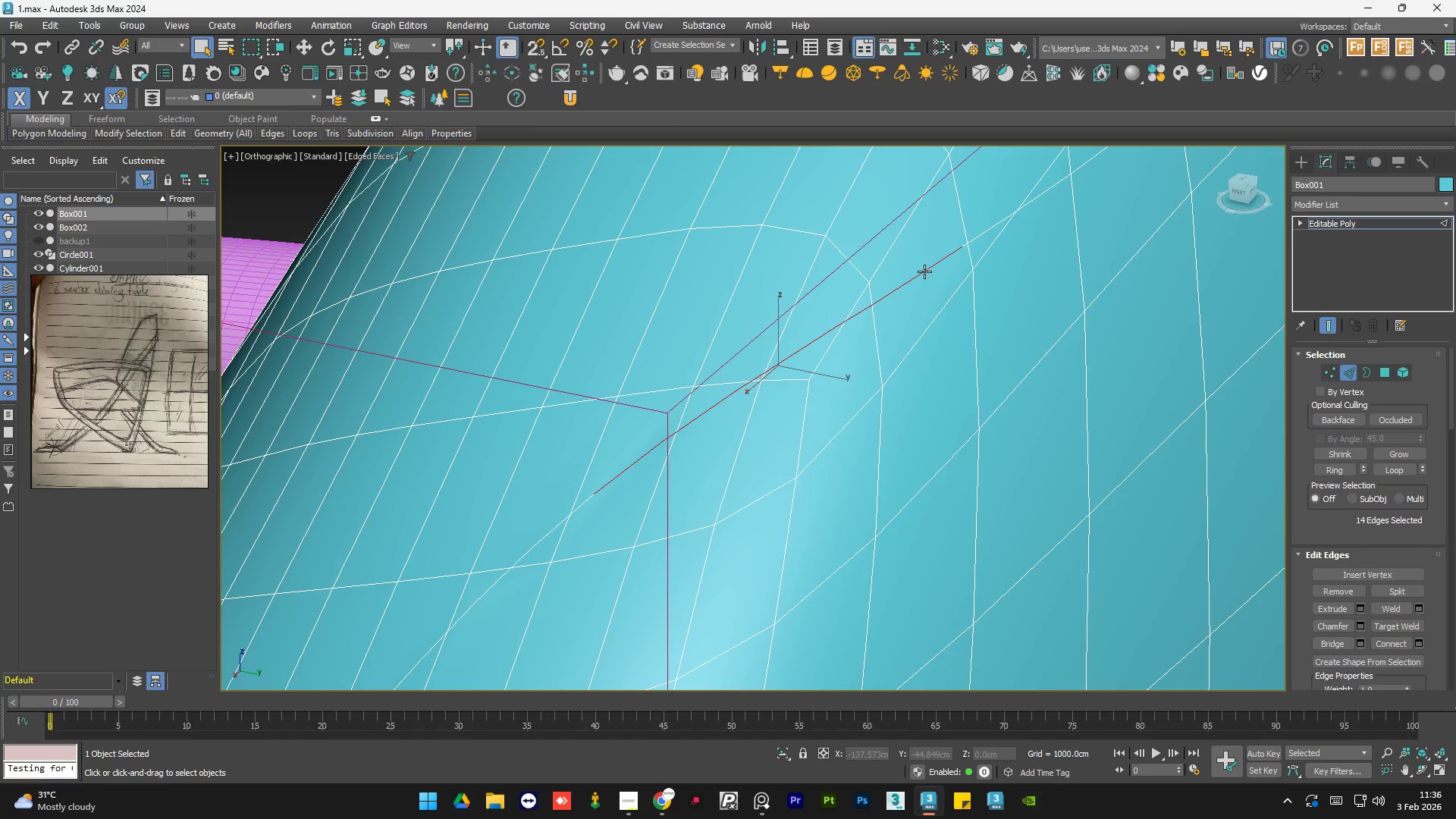 
key(Control+ControlLeft)
 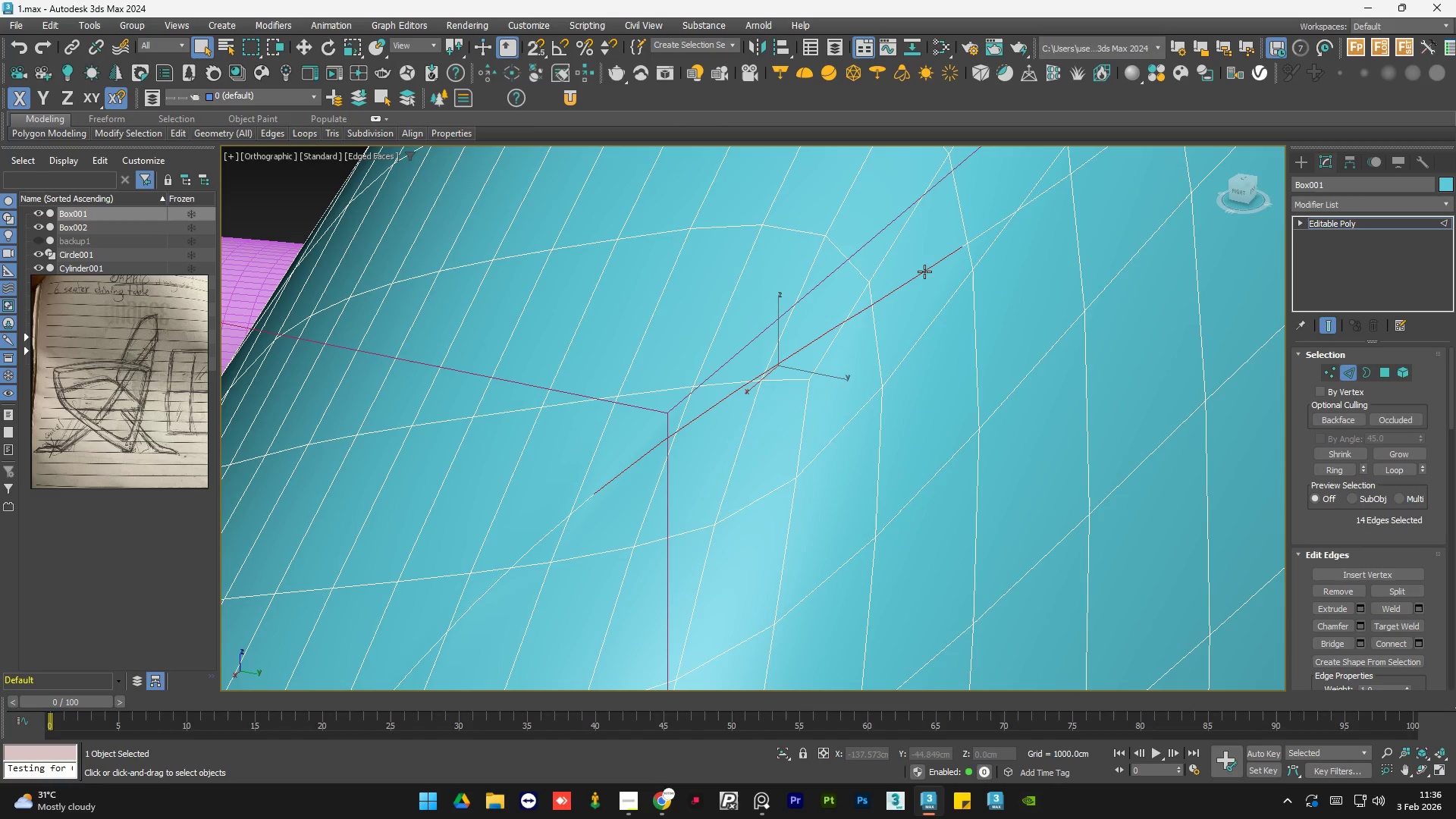 
key(Control+ControlLeft)
 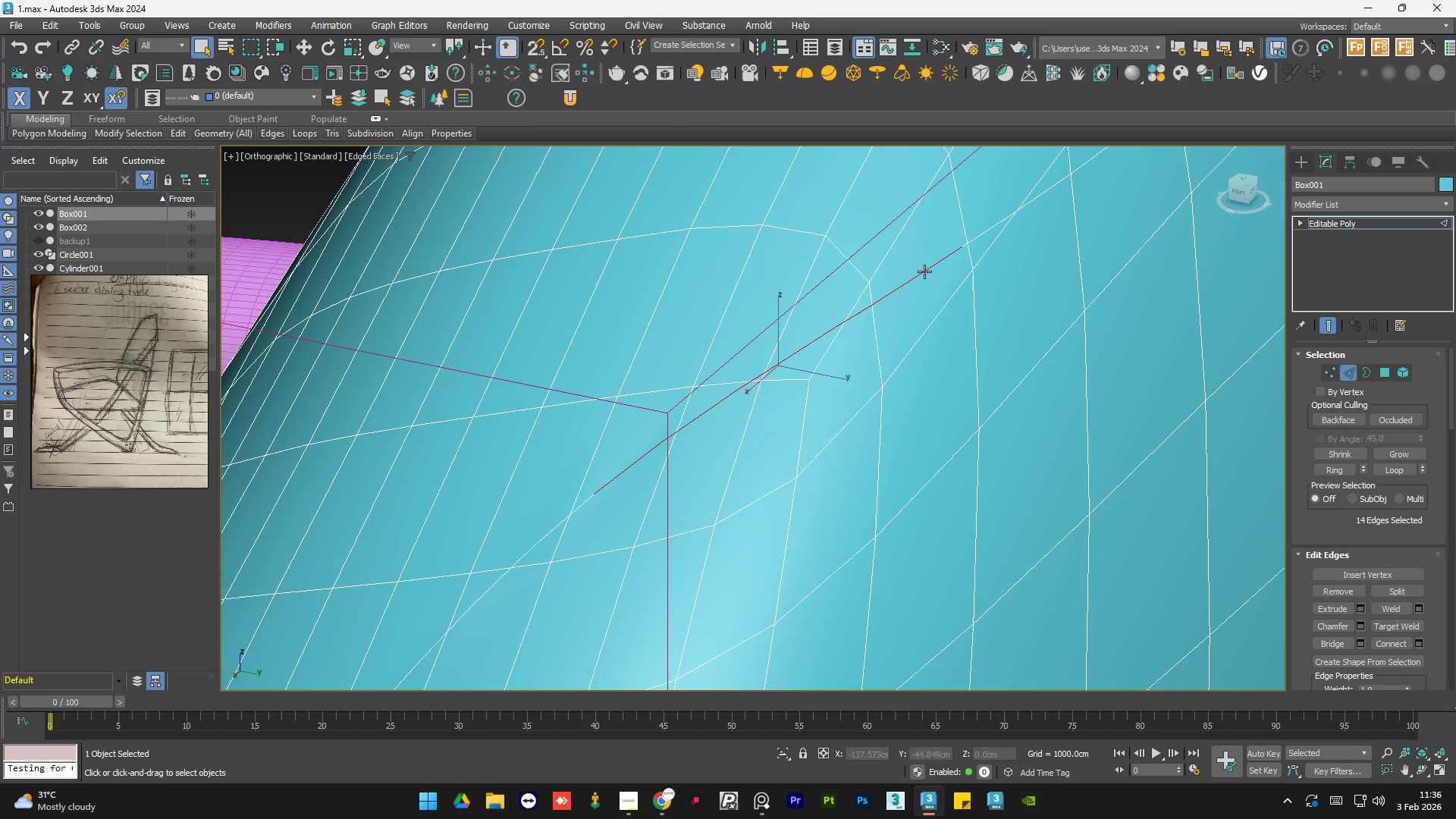 
key(Control+ControlLeft)
 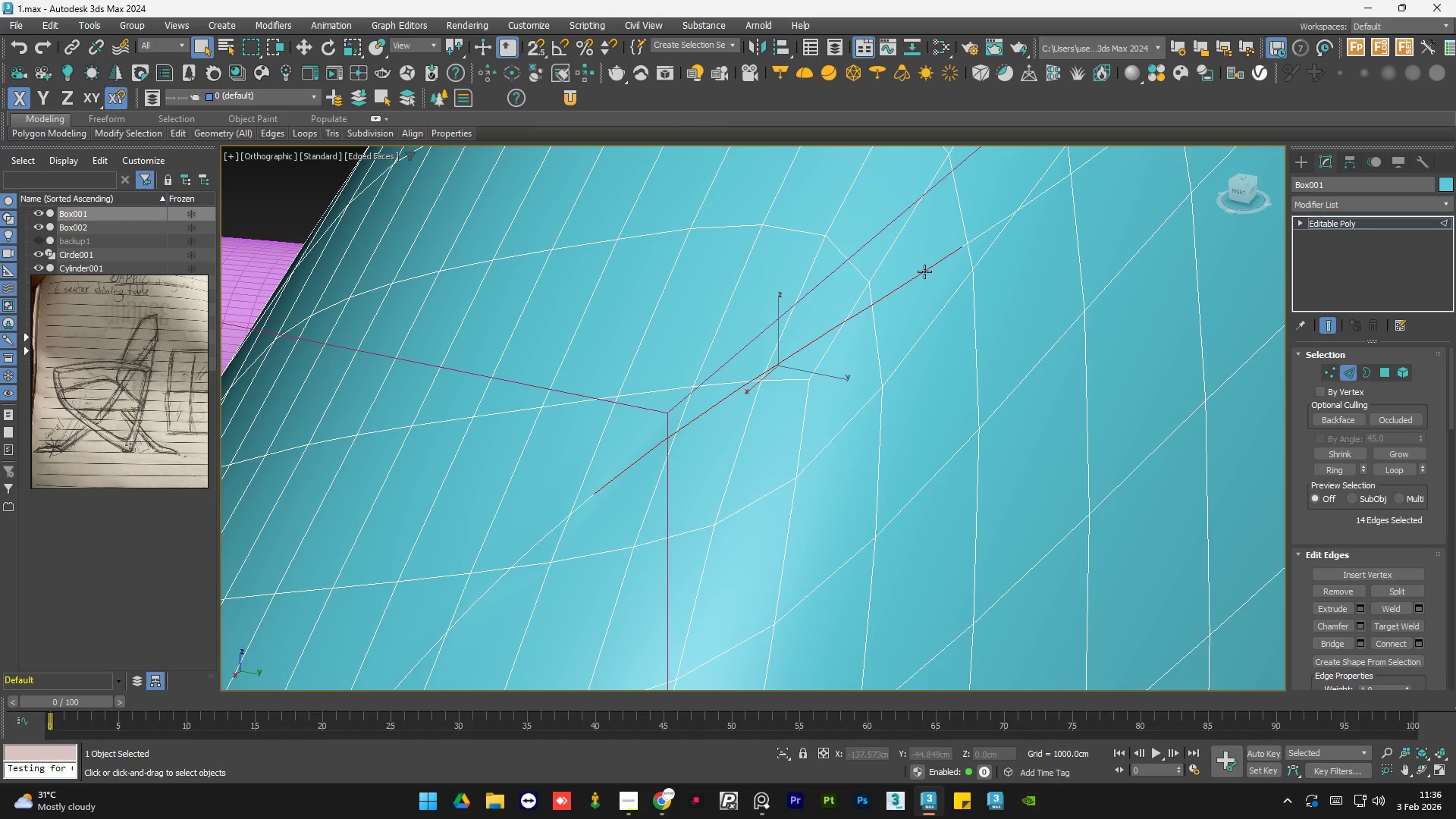 
key(Control+ControlLeft)
 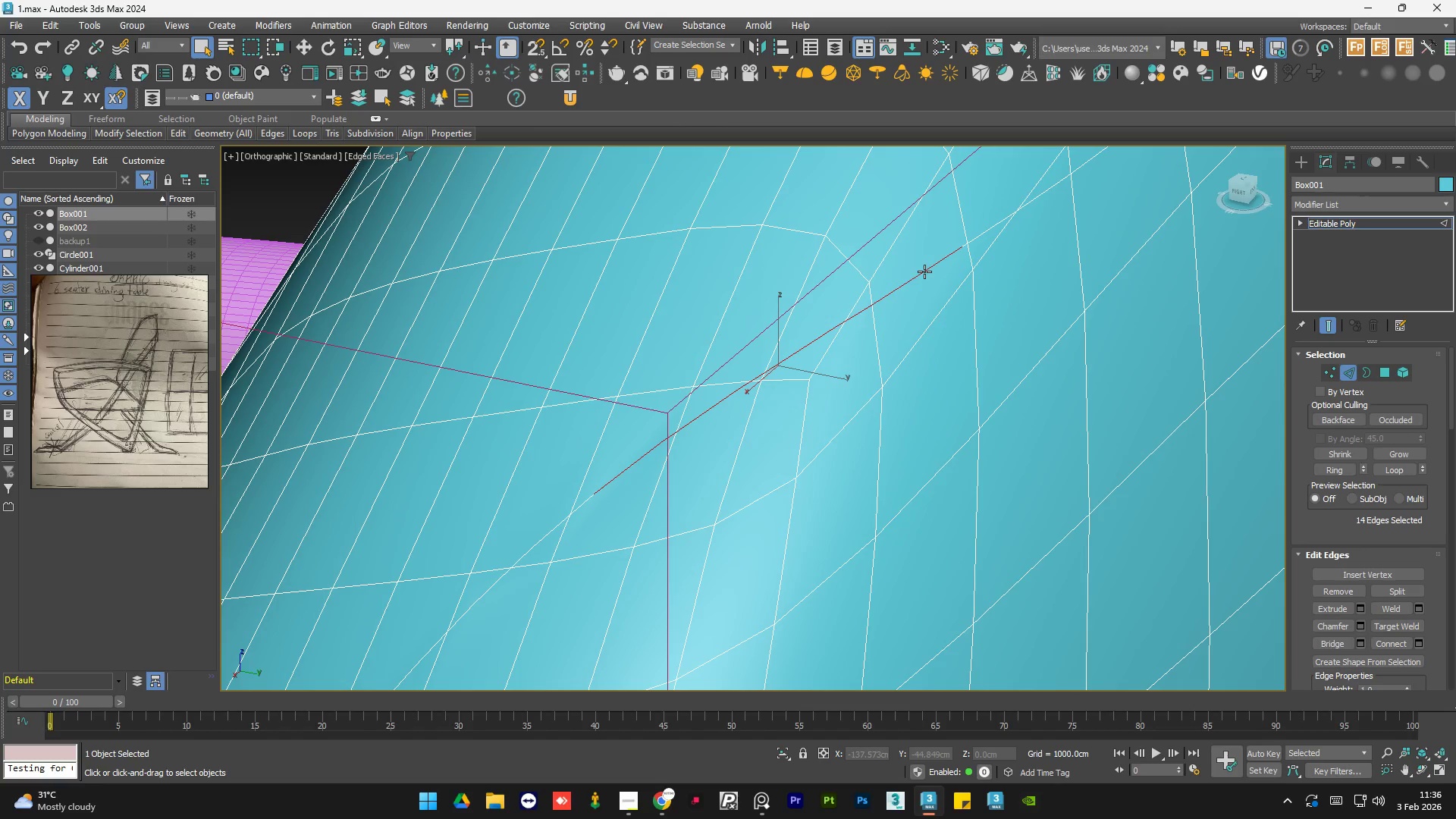 
key(Control+ControlLeft)
 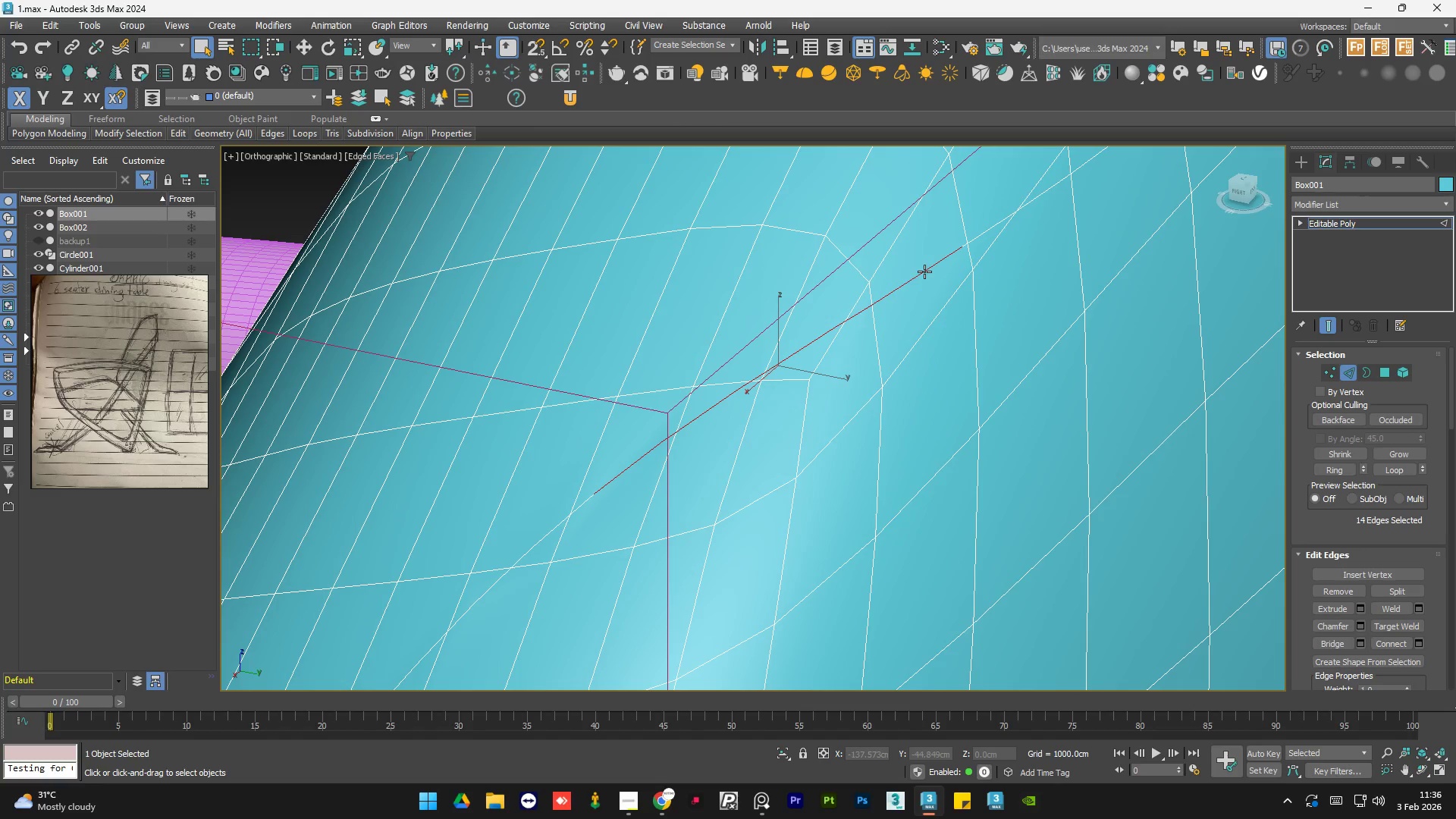 
hold_key(key=ControlLeft, duration=2.88)
 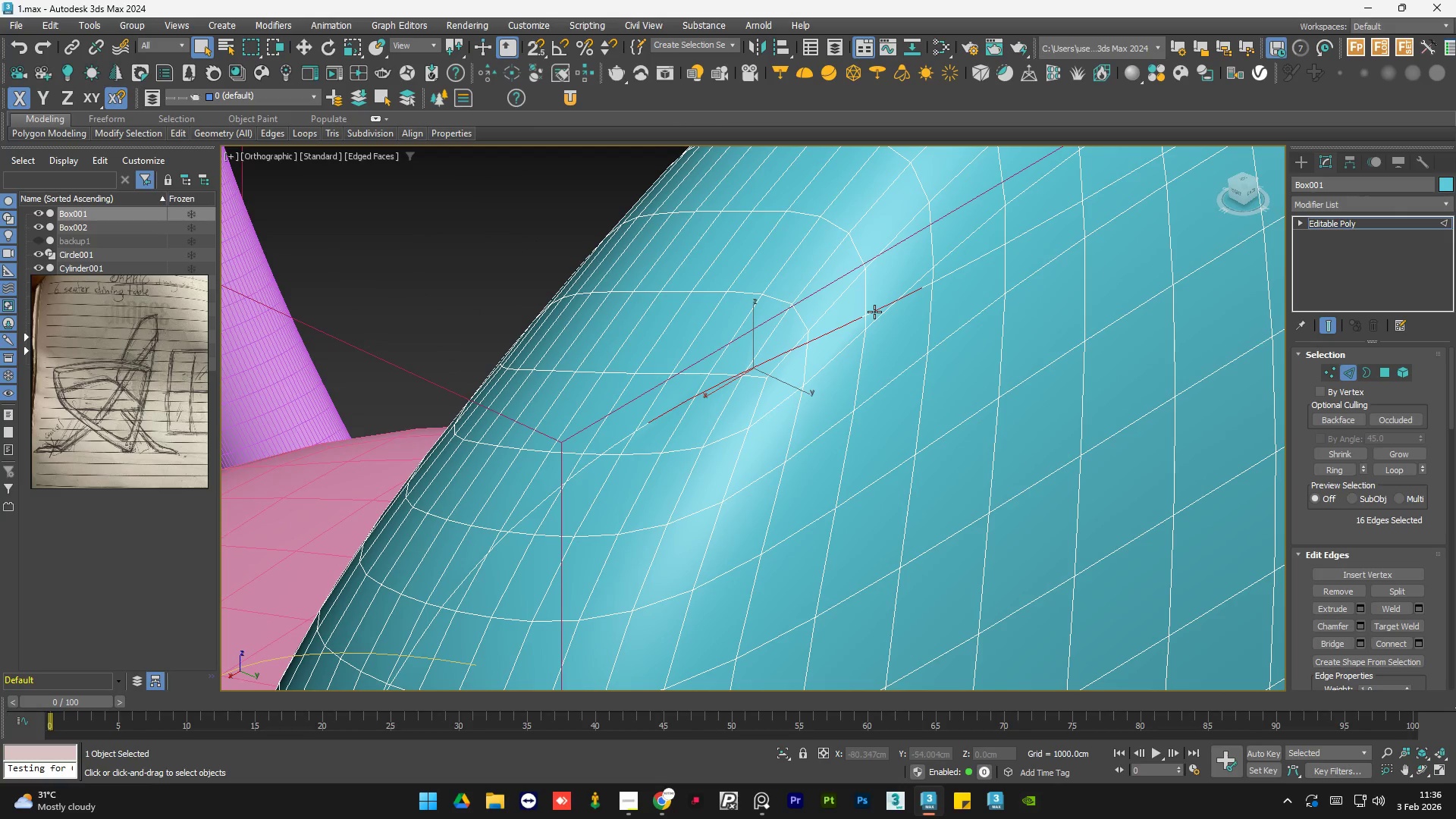 
hold_key(key=AltLeft, duration=1.44)
 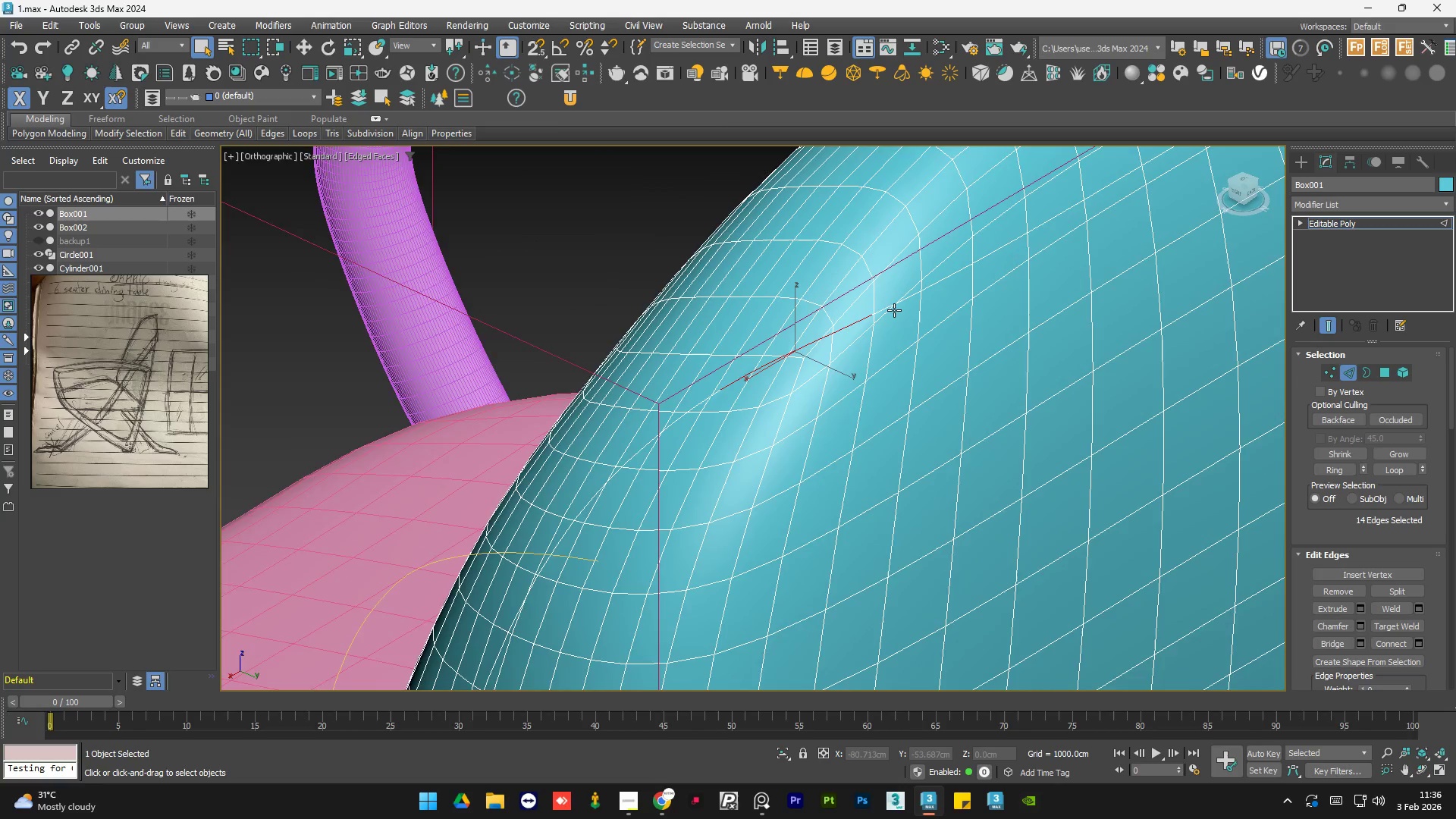 
scroll: coordinate [793, 348], scroll_direction: down, amount: 3.0
 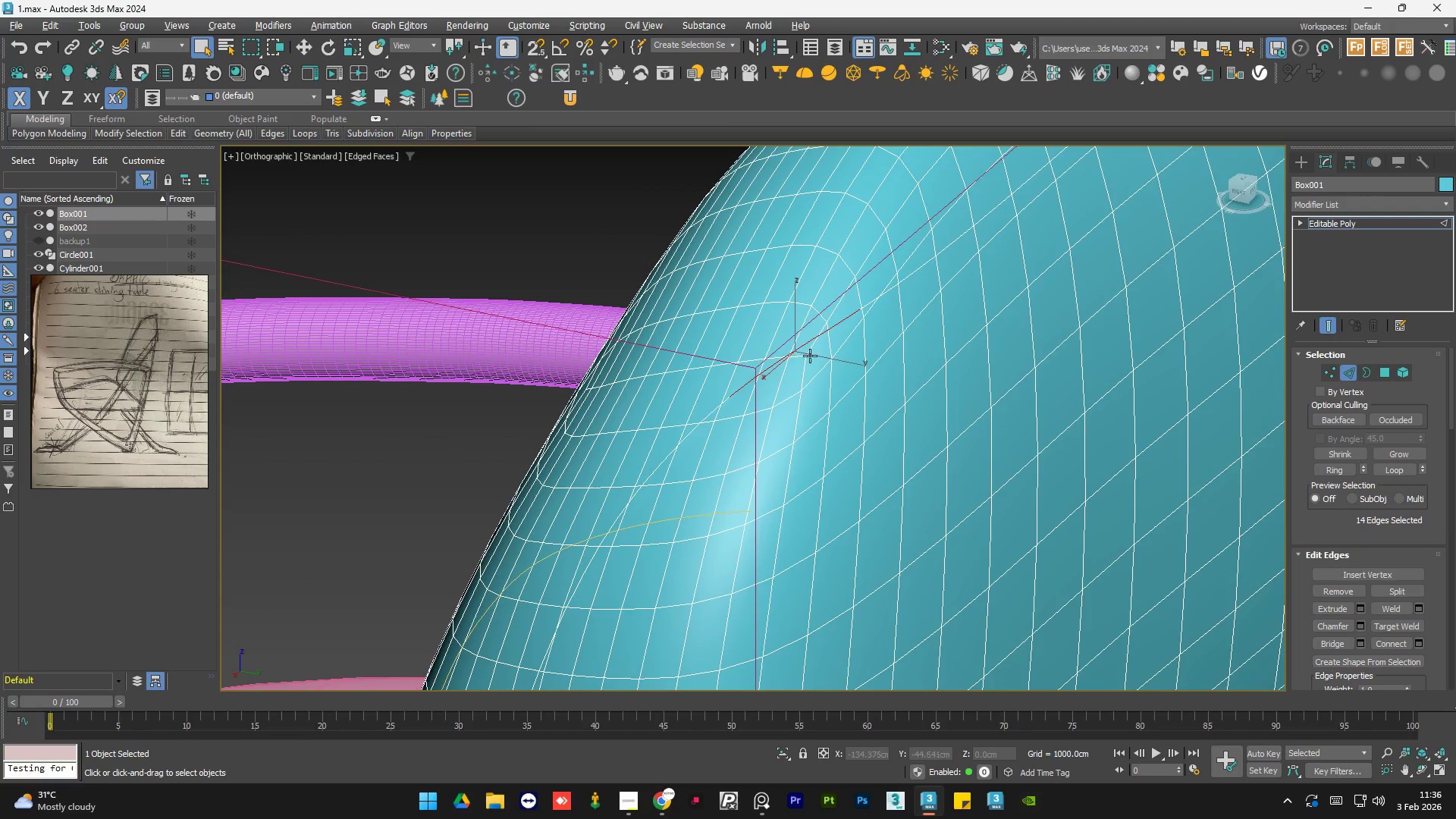 
scroll: coordinate [894, 310], scroll_direction: up, amount: 1.0
 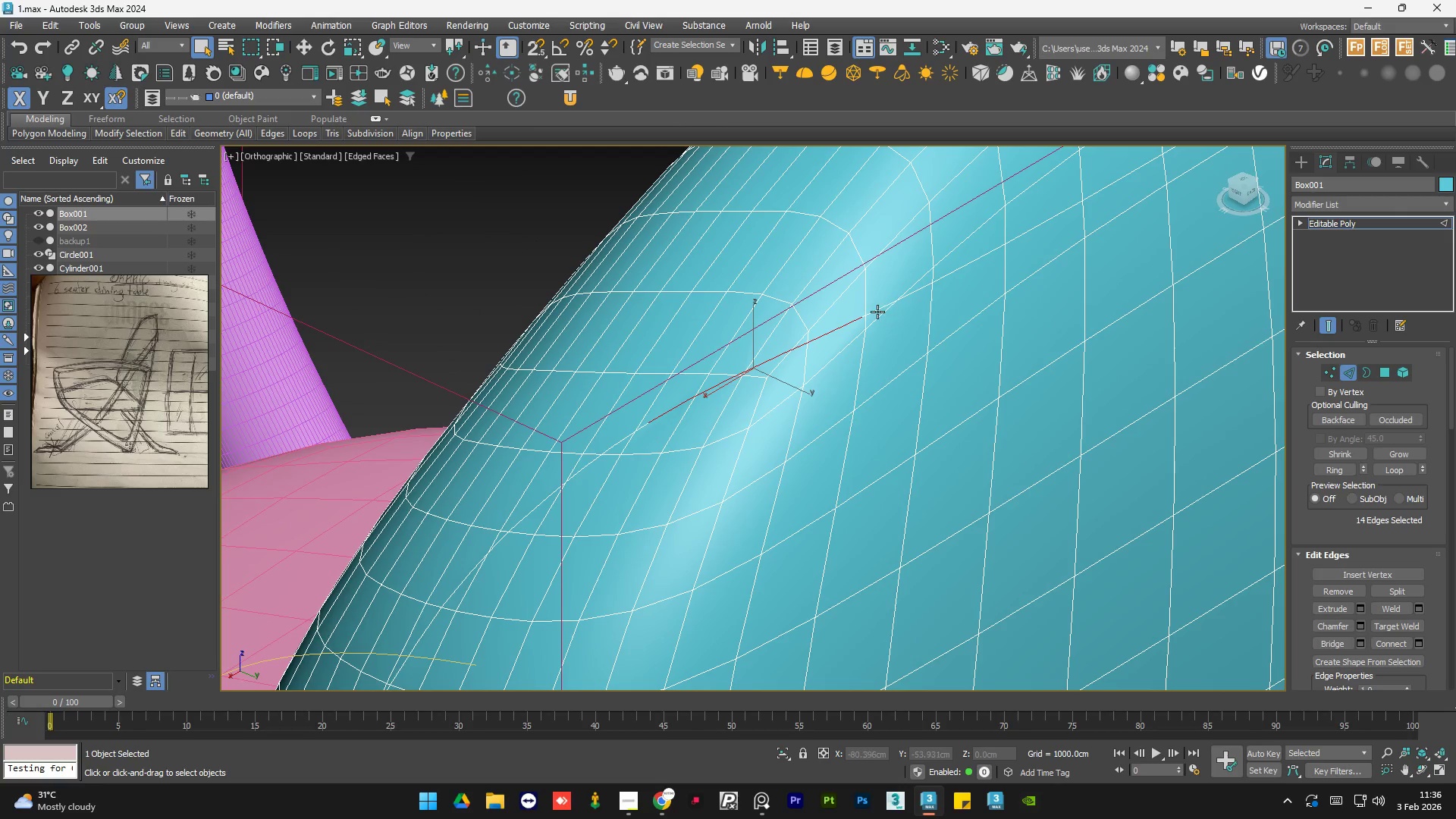 
hold_key(key=ControlLeft, duration=1.05)
double_click([874, 312])
 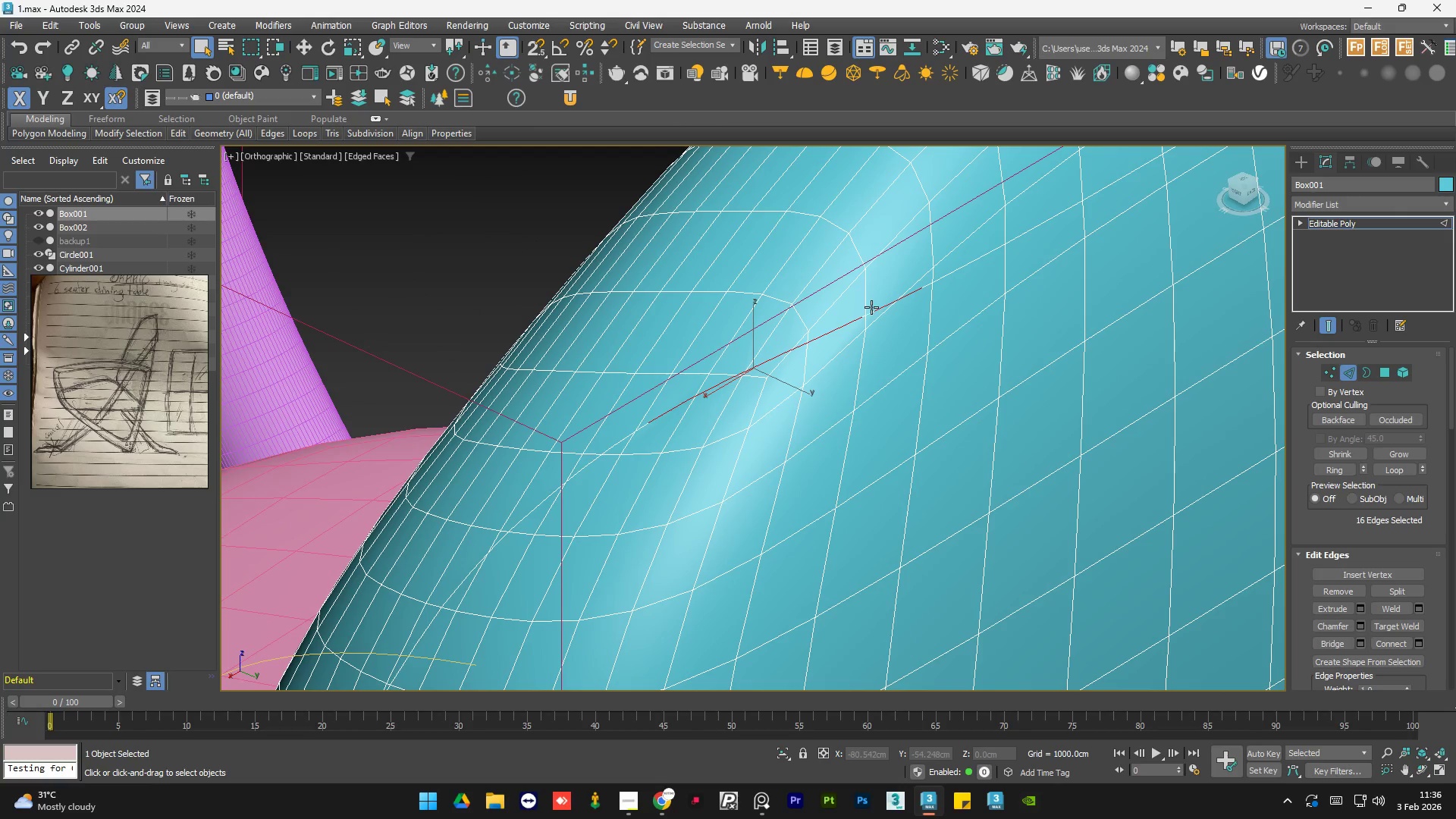 
hold_key(key=ControlLeft, duration=0.95)
 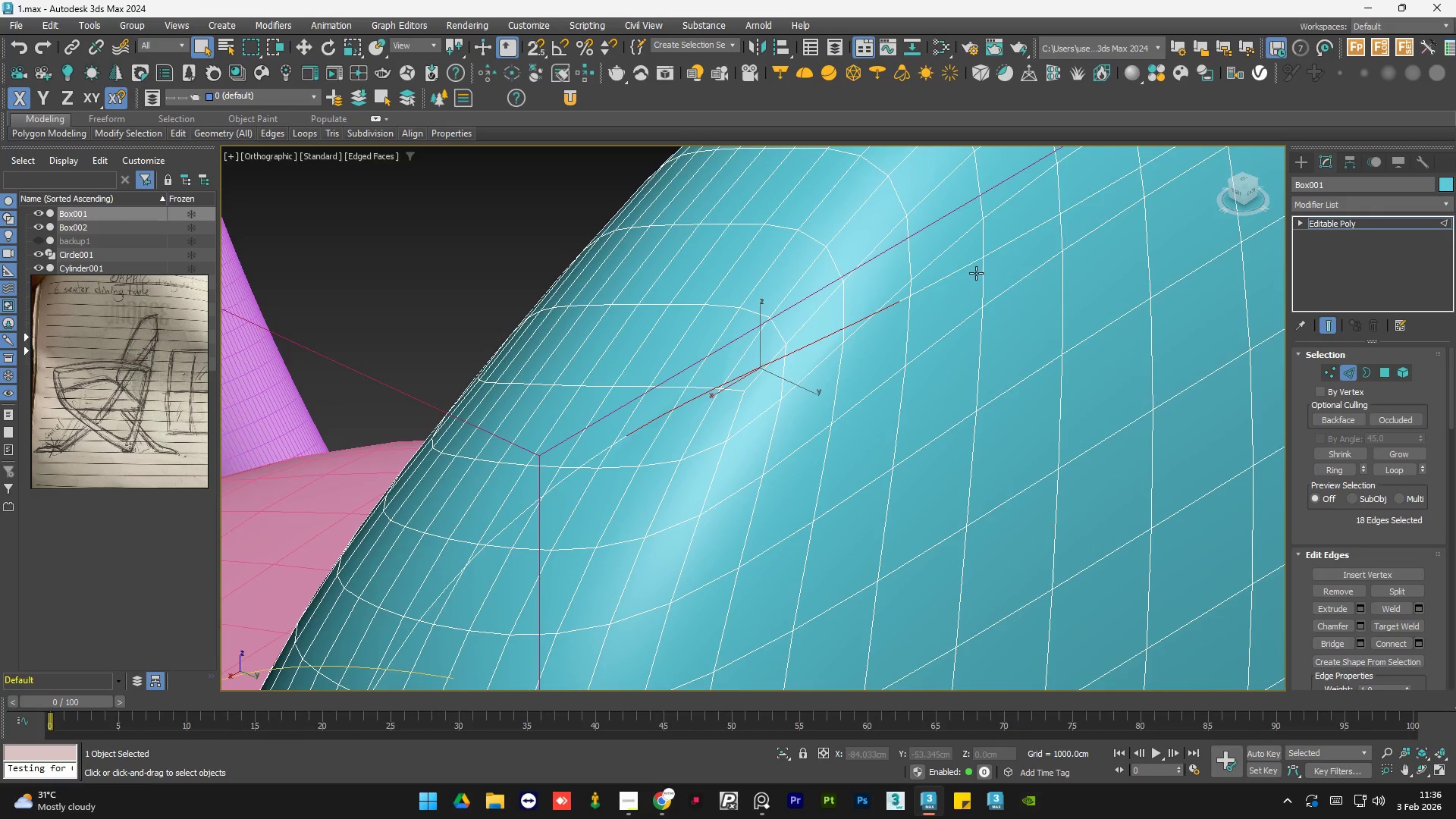 
scroll: coordinate [868, 311], scroll_direction: up, amount: 2.0
 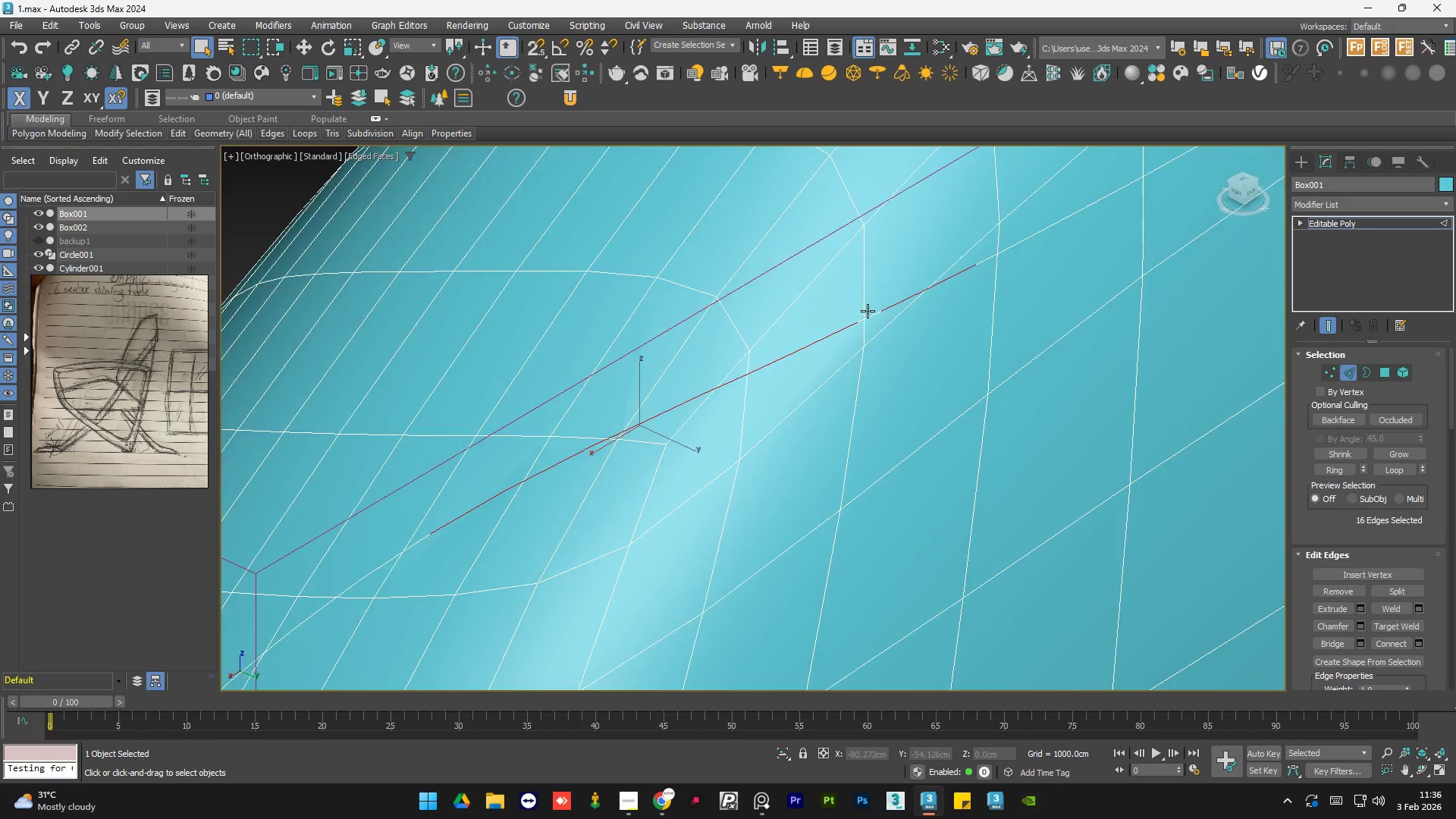 
left_click([871, 317])
 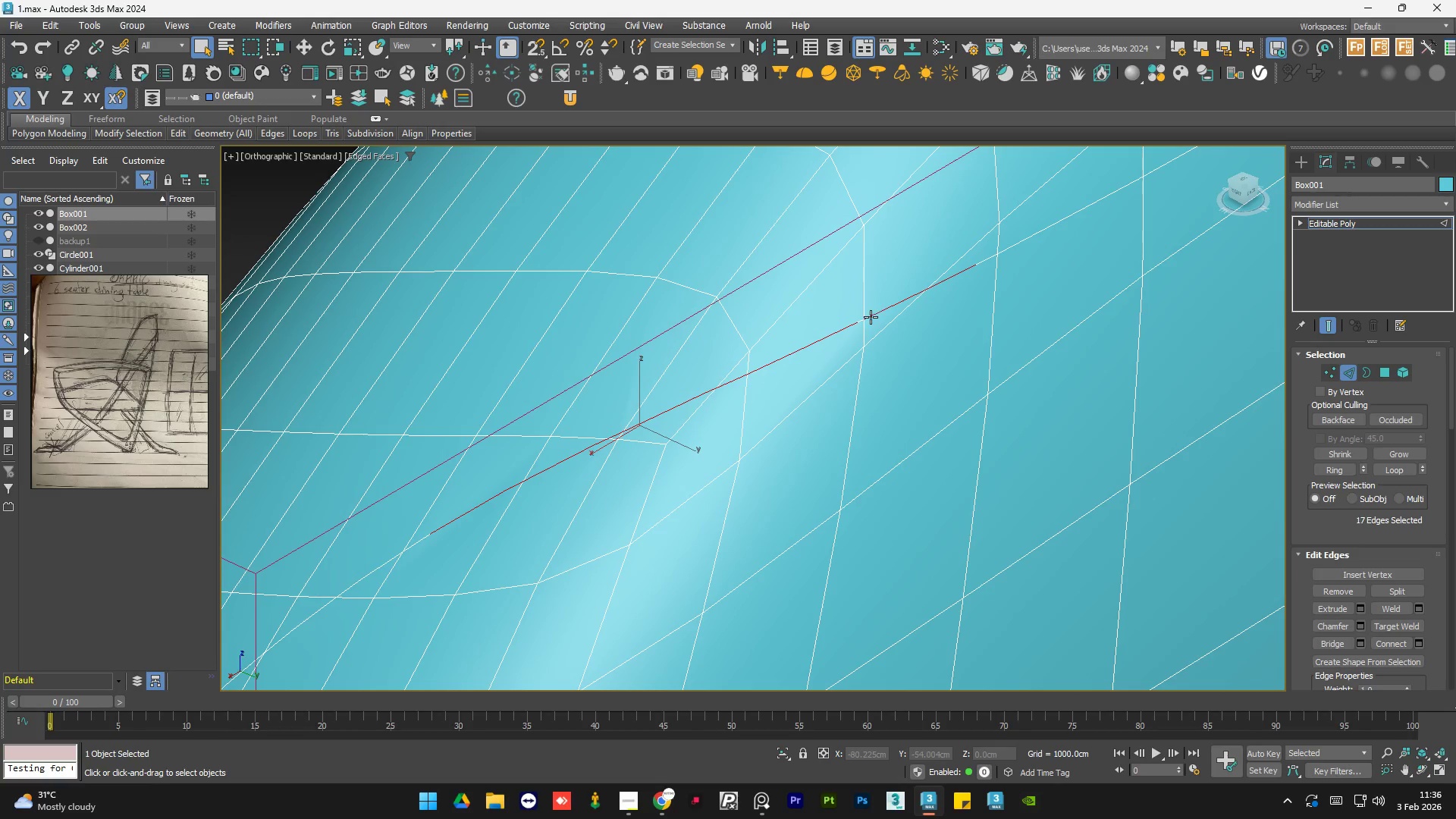 
double_click([871, 317])
 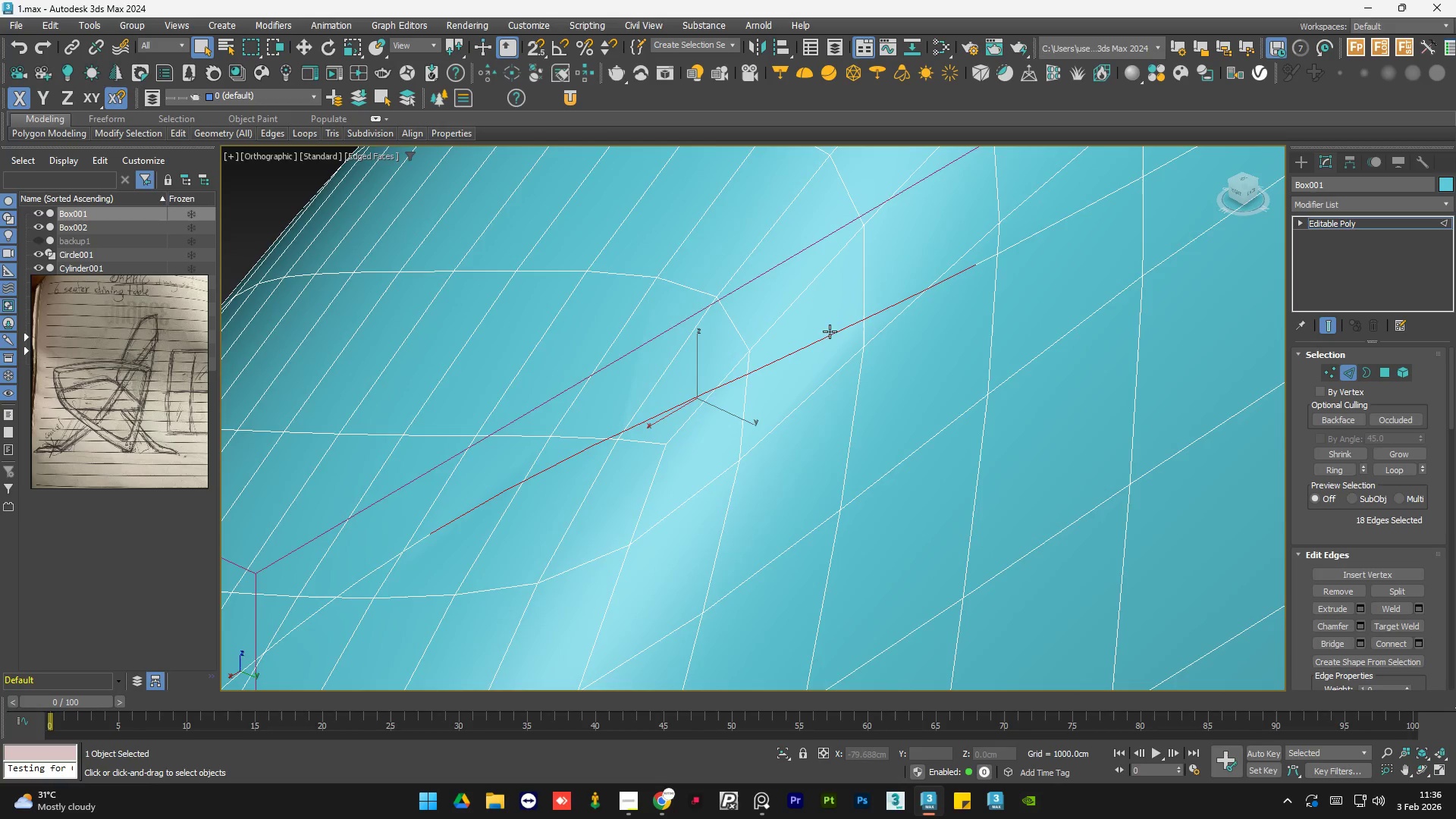 
hold_key(key=ControlLeft, duration=1.5)
 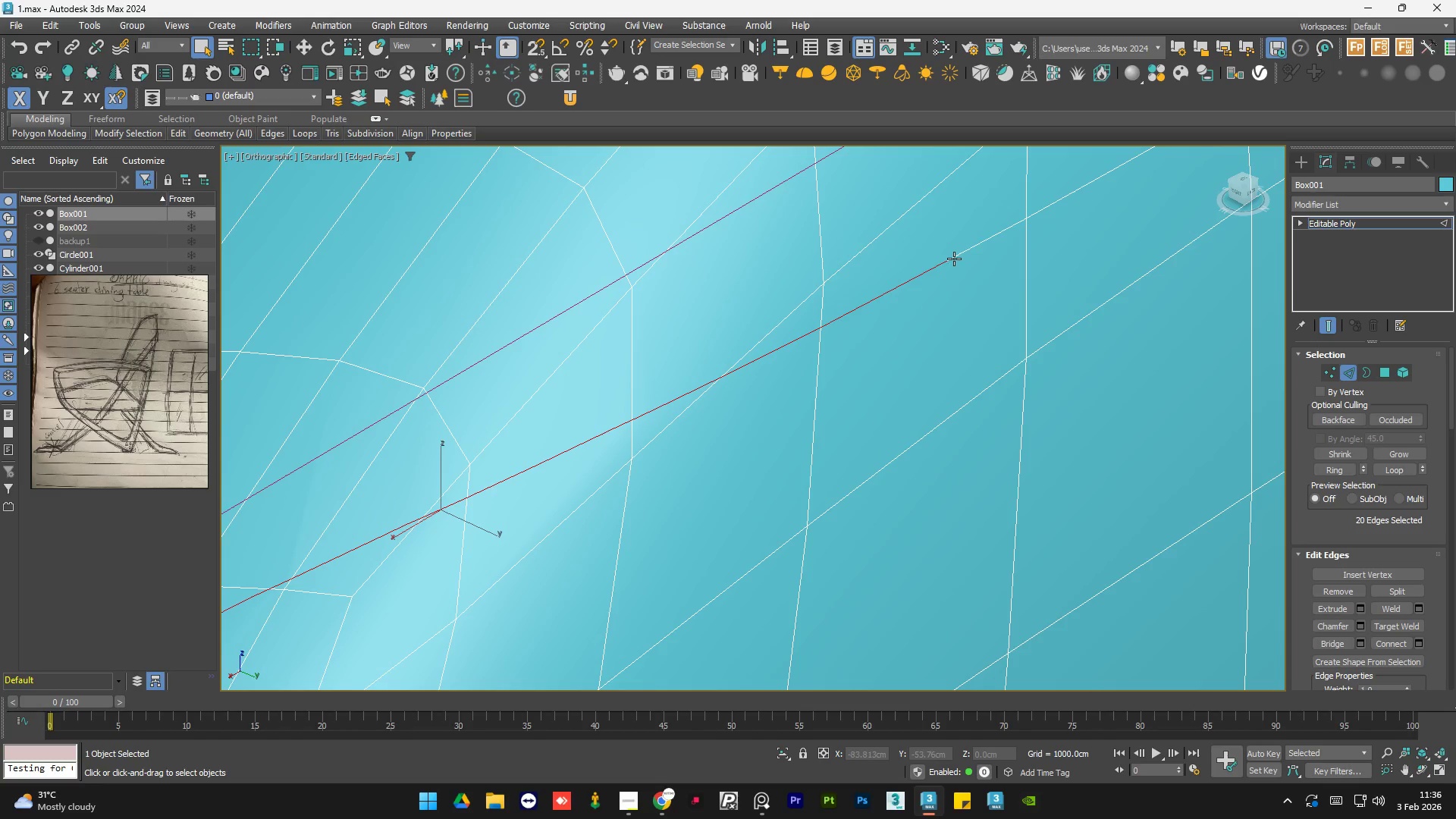 
scroll: coordinate [929, 290], scroll_direction: up, amount: 1.0
 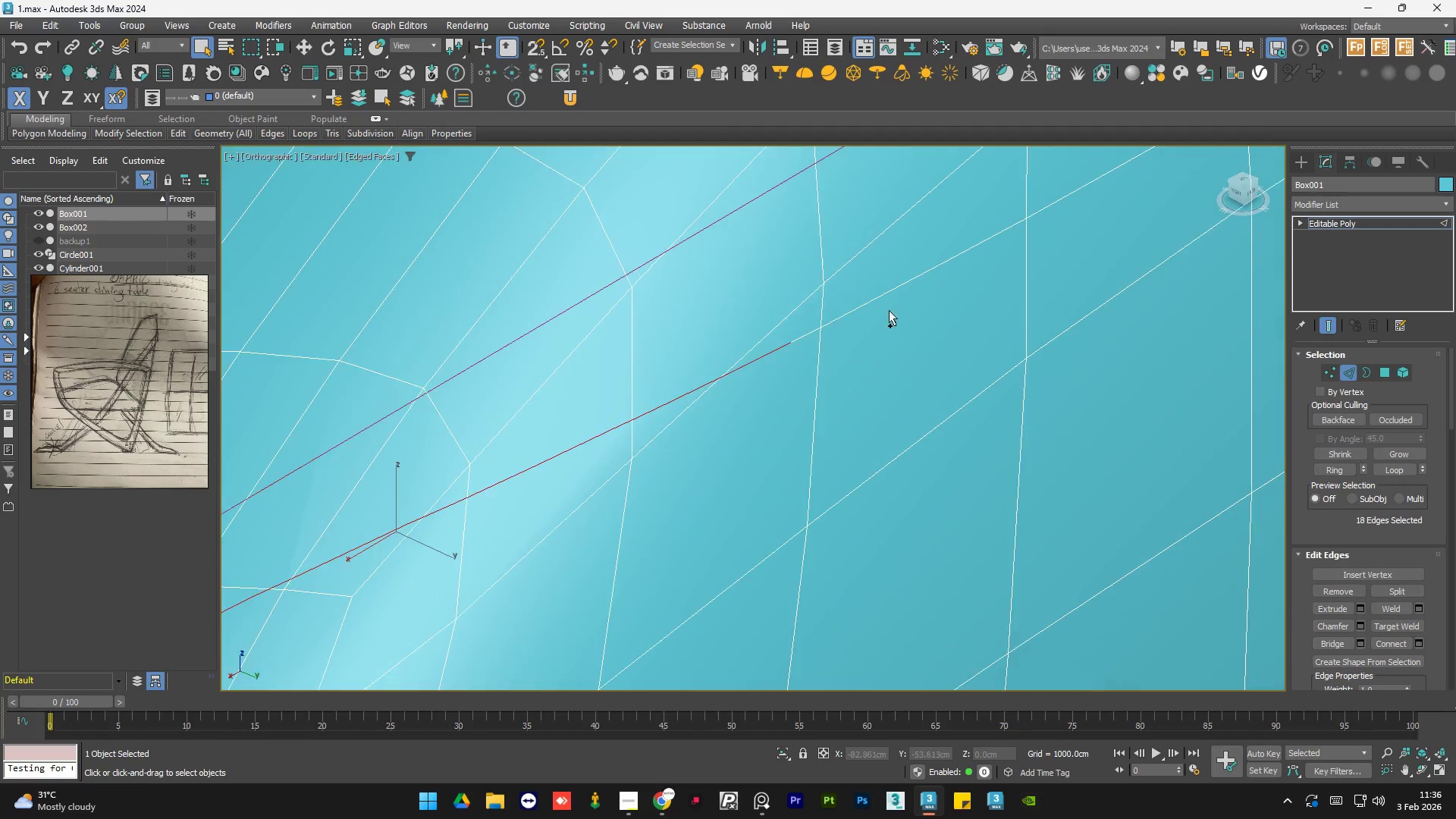 
left_click([802, 337])
 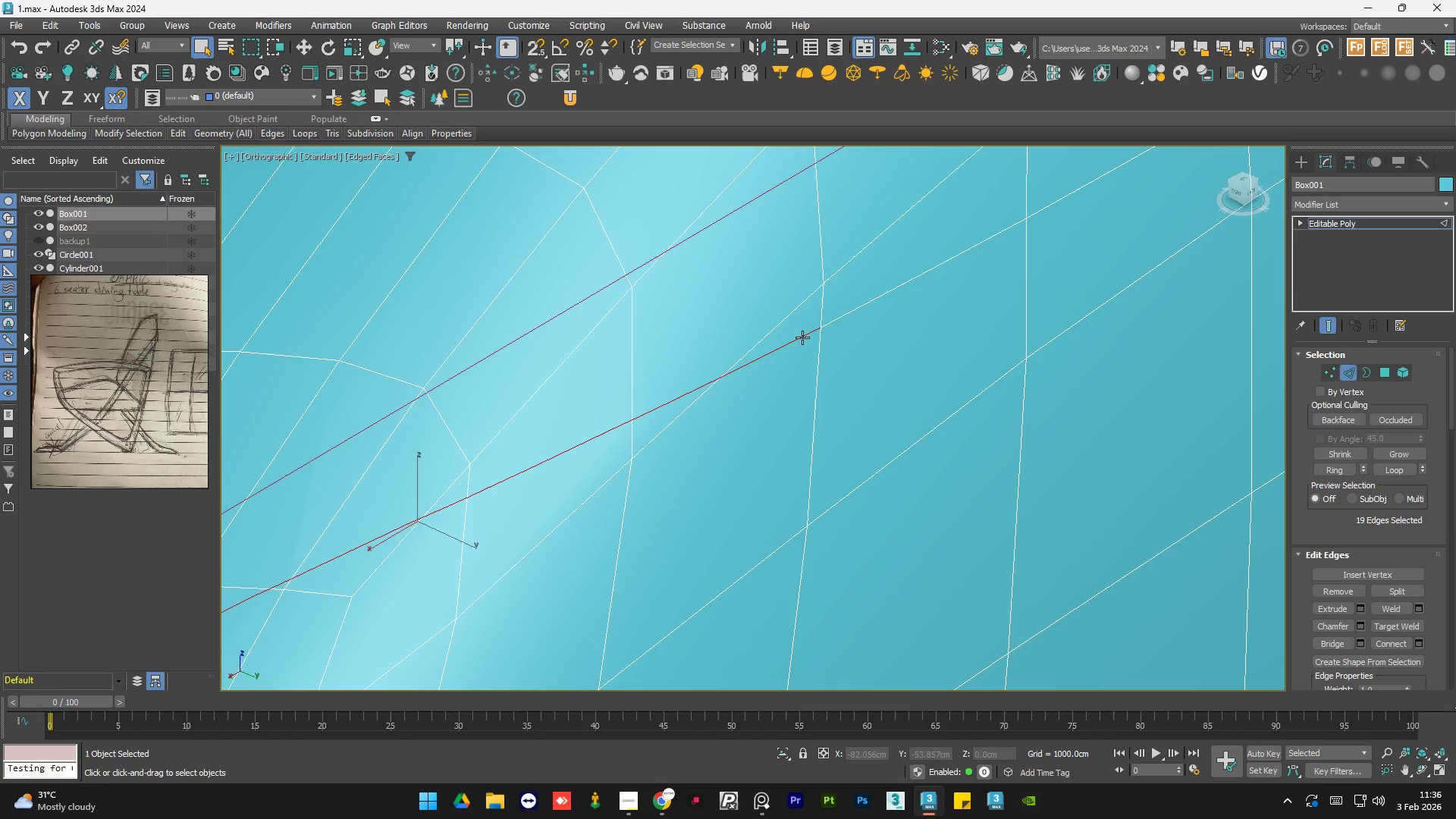 
double_click([802, 337])
 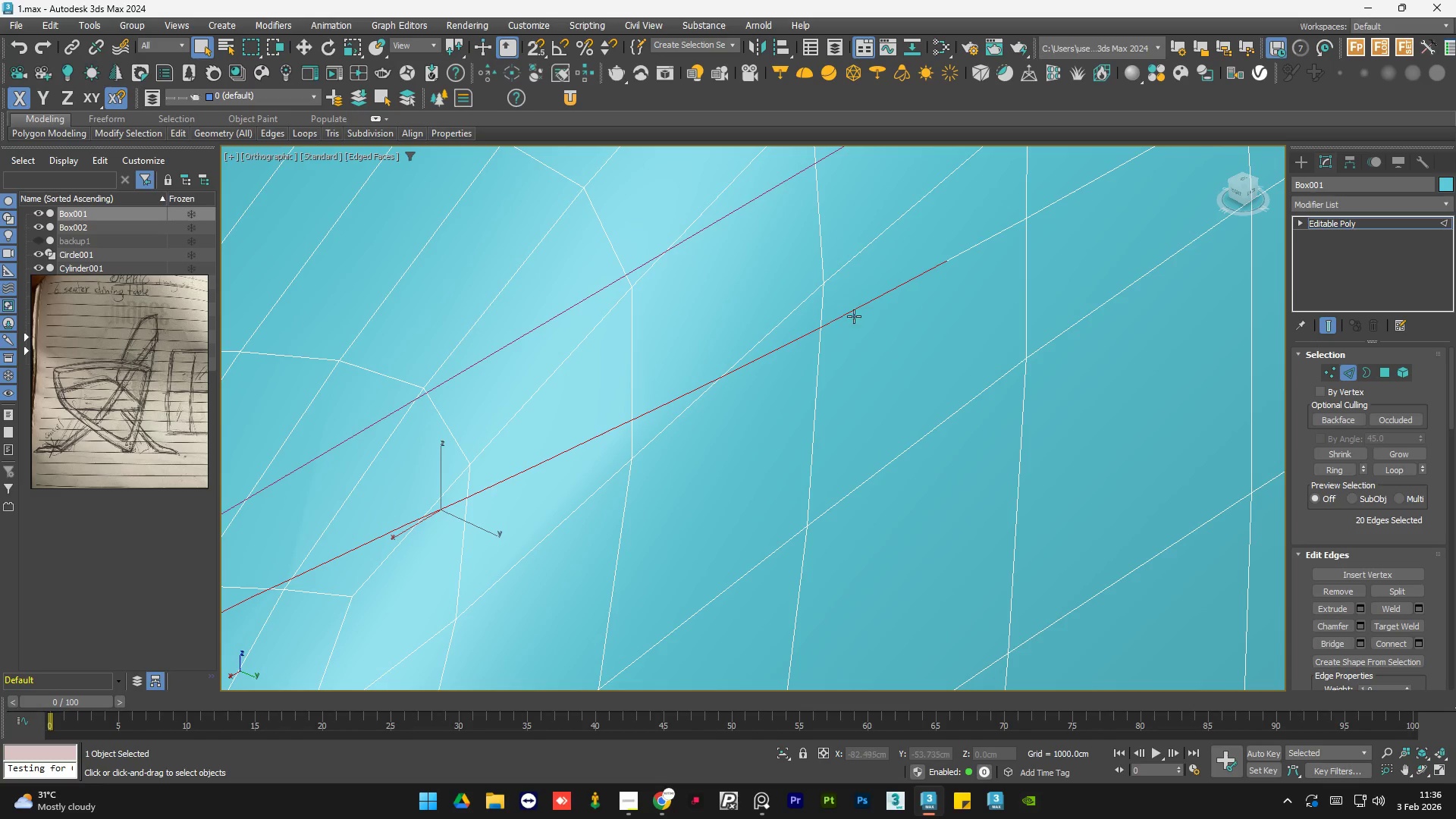 
hold_key(key=ControlLeft, duration=0.97)
left_click([954, 258])
 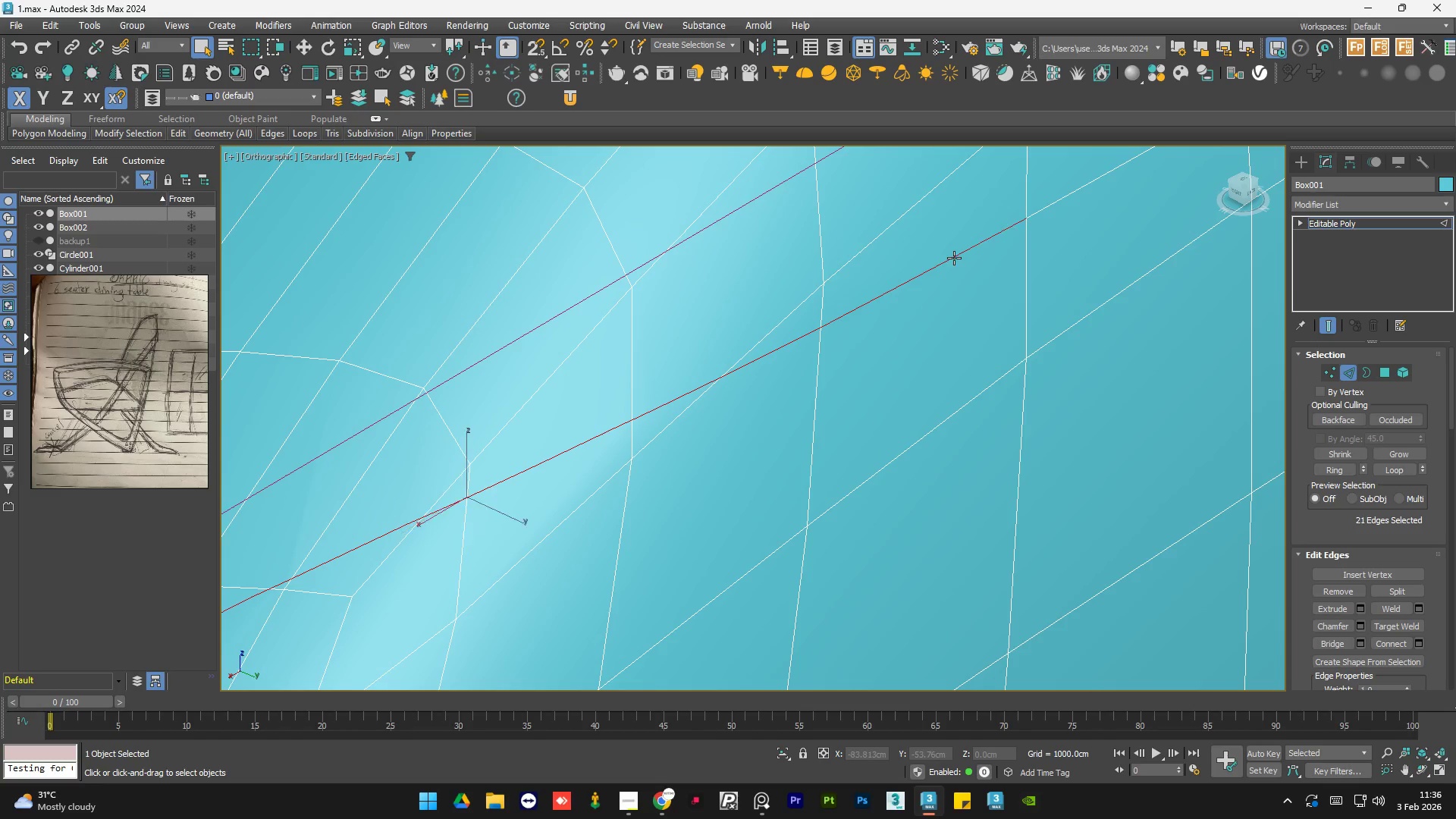 
double_click([954, 258])
 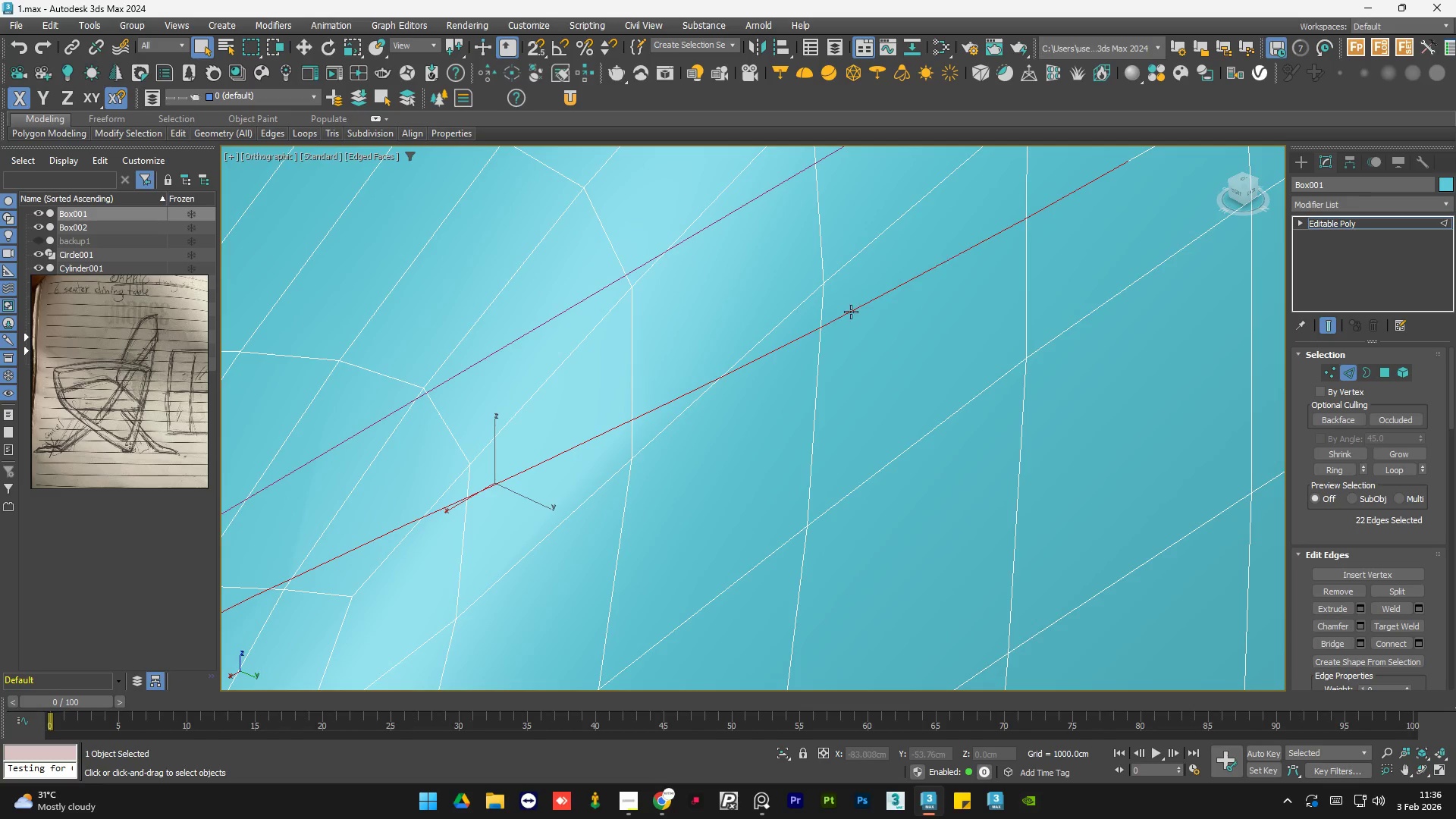 
hold_key(key=ControlLeft, duration=1.52)
 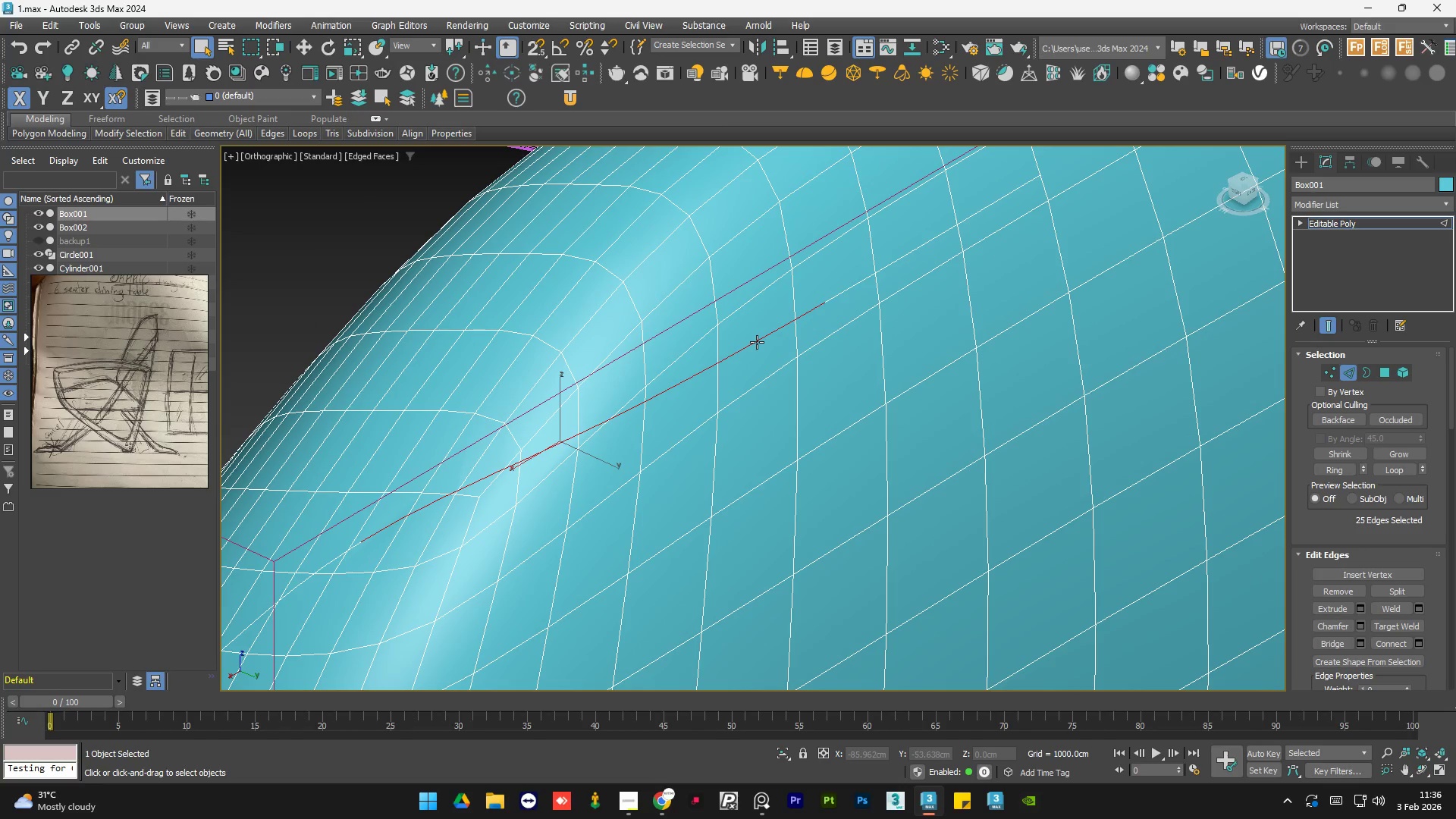 
scroll: coordinate [863, 297], scroll_direction: down, amount: 3.0
 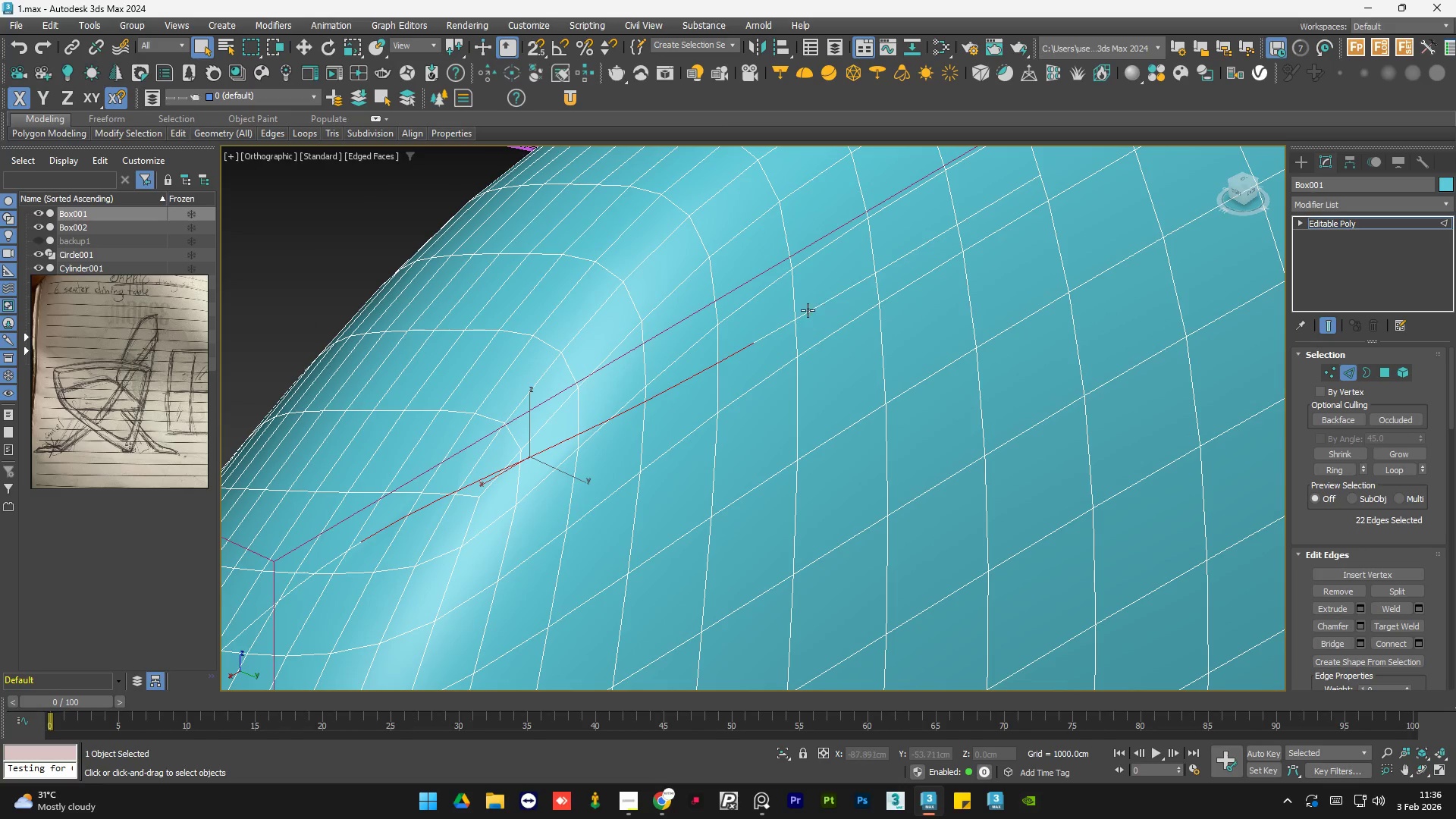 
left_click([777, 331])
 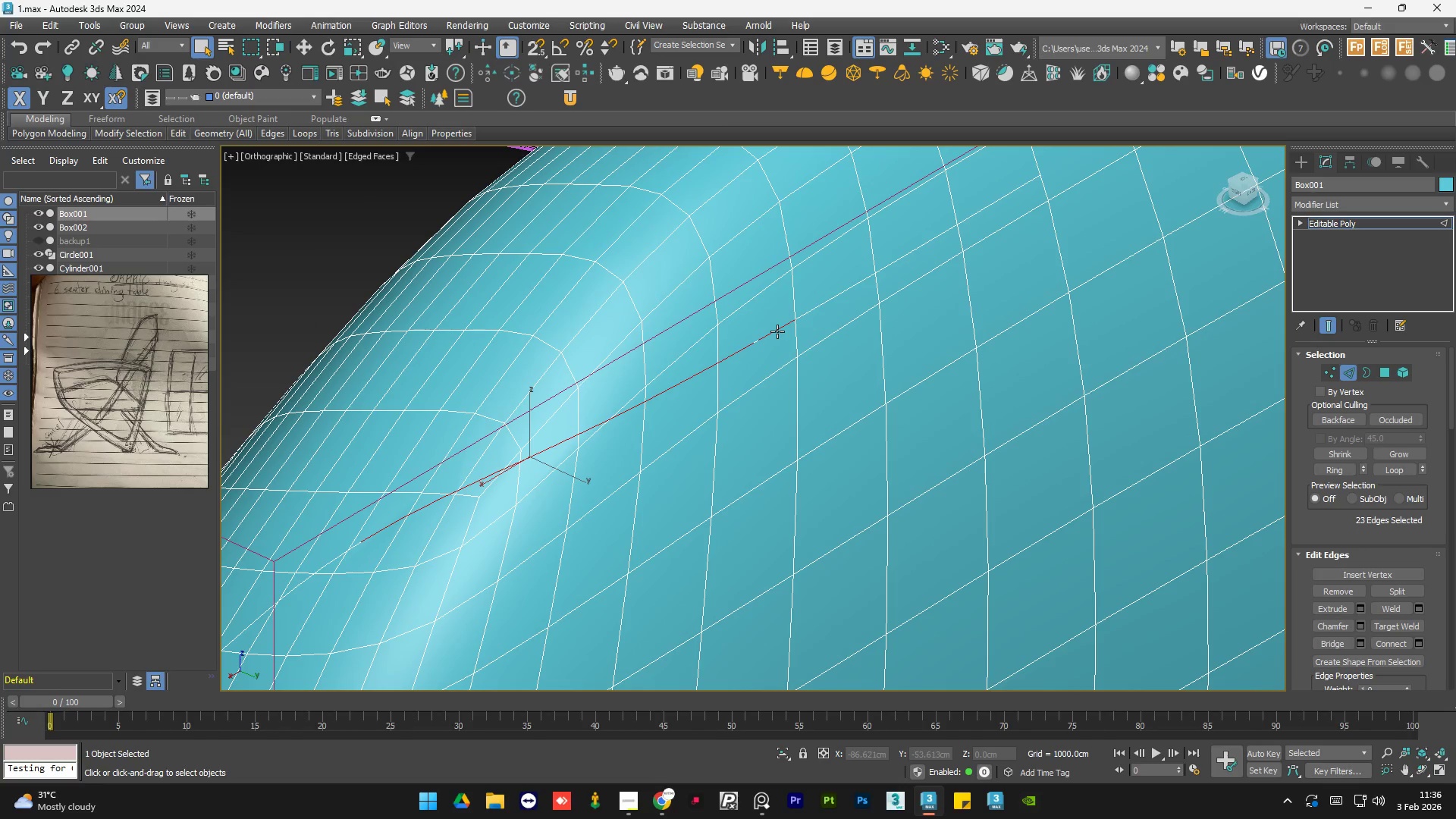 
double_click([777, 331])
 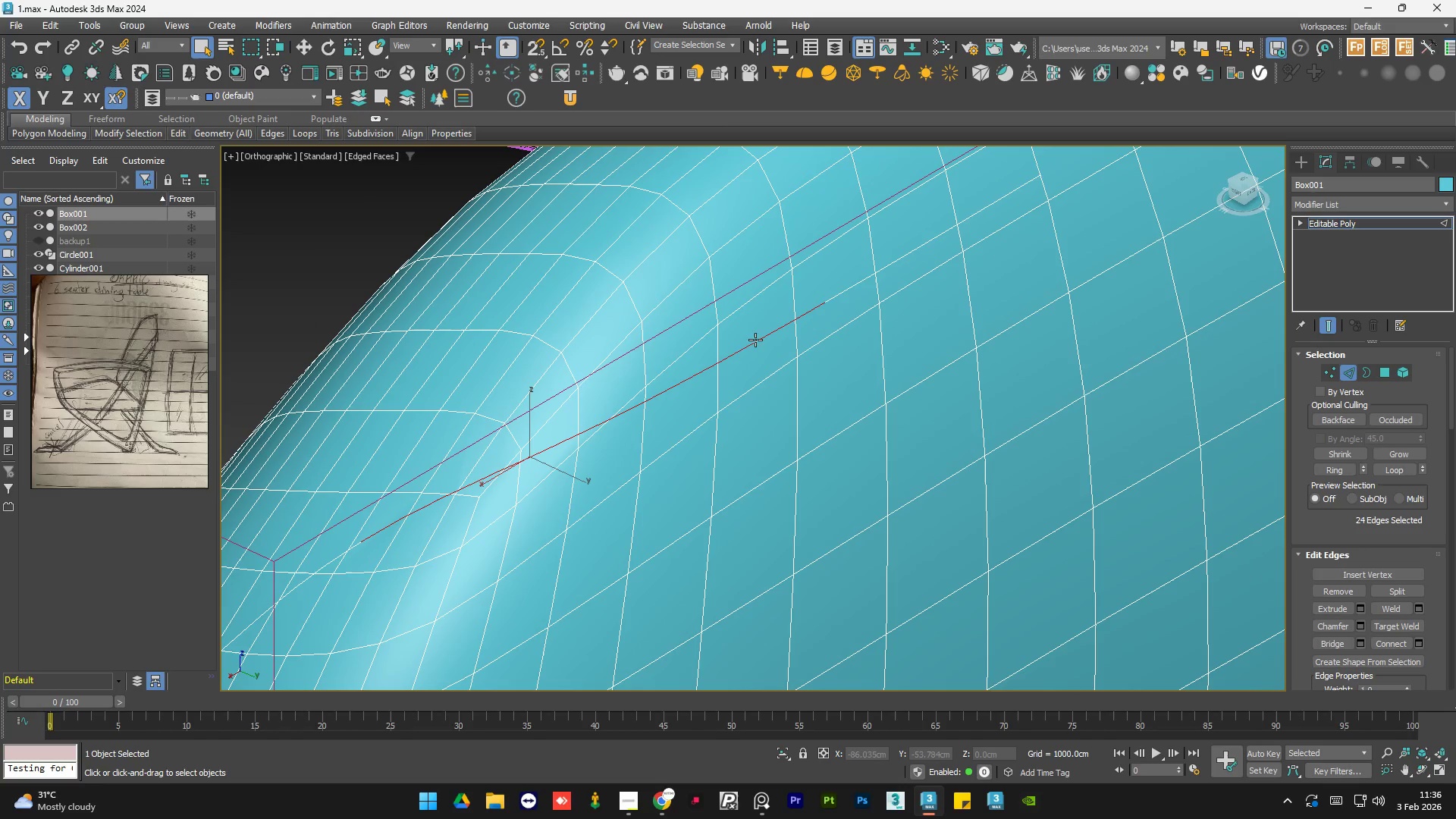 
hold_key(key=ControlLeft, duration=1.52)
left_click([757, 342])
 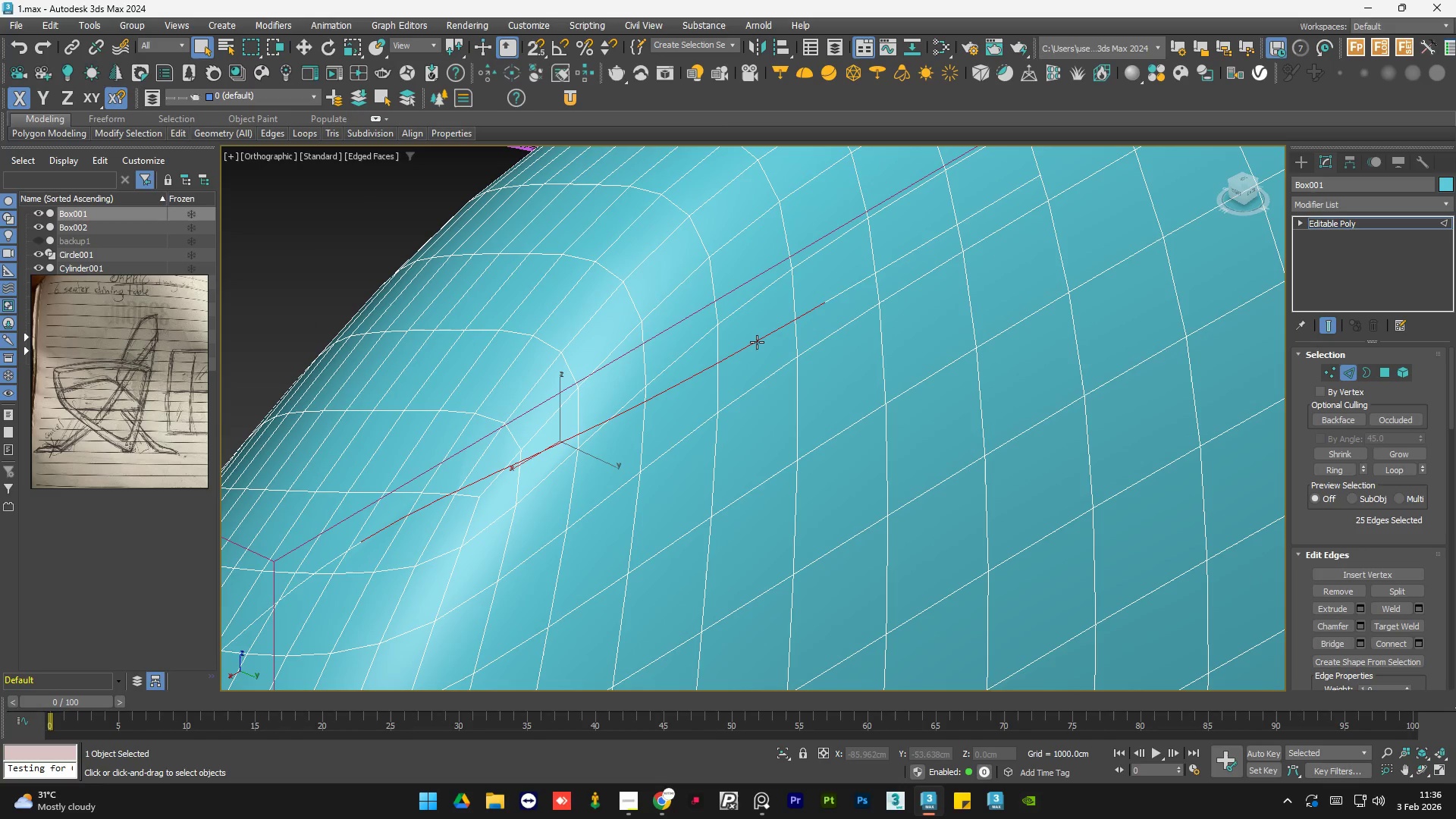 
double_click([757, 342])
 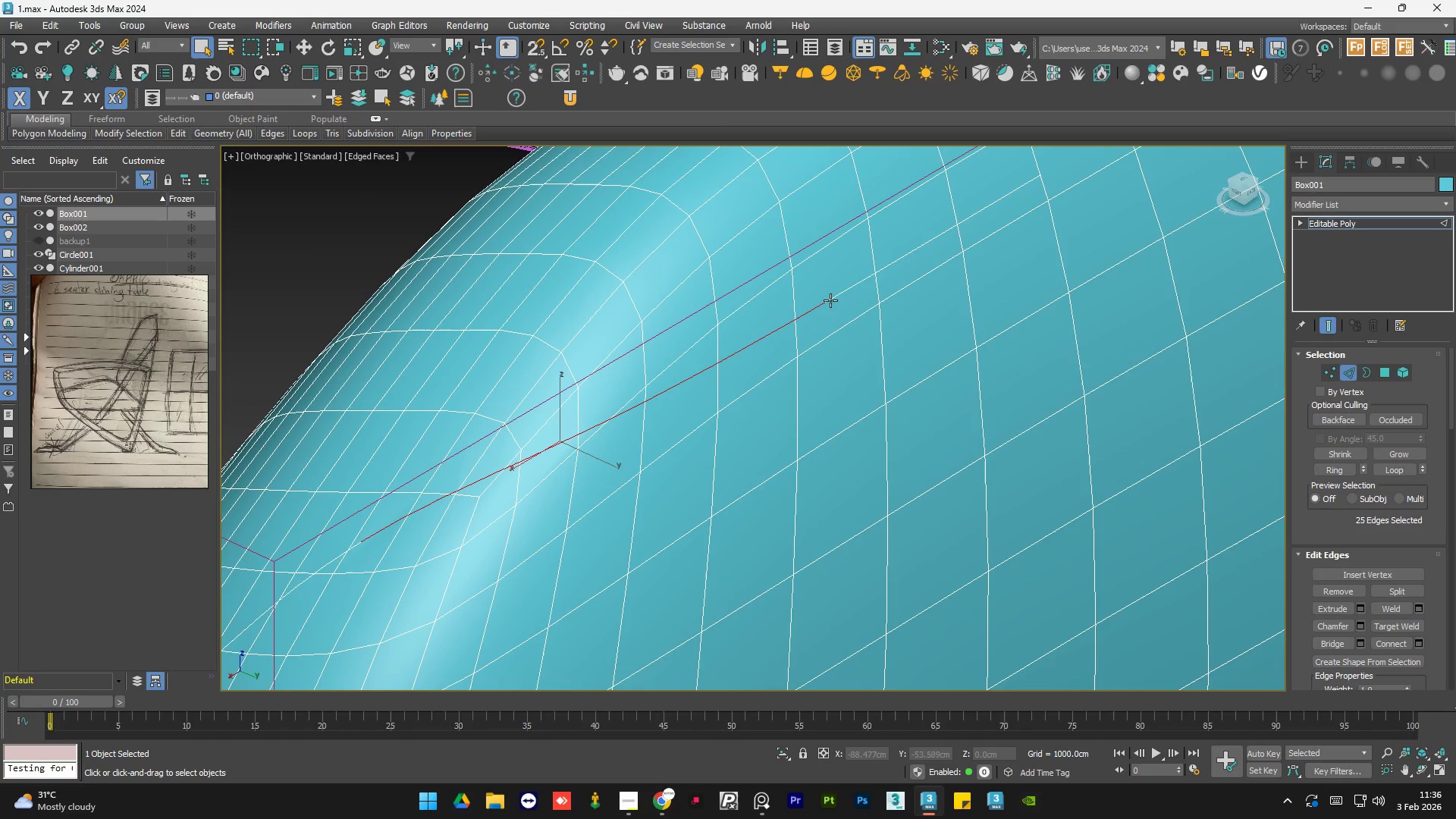 
left_click([830, 300])
 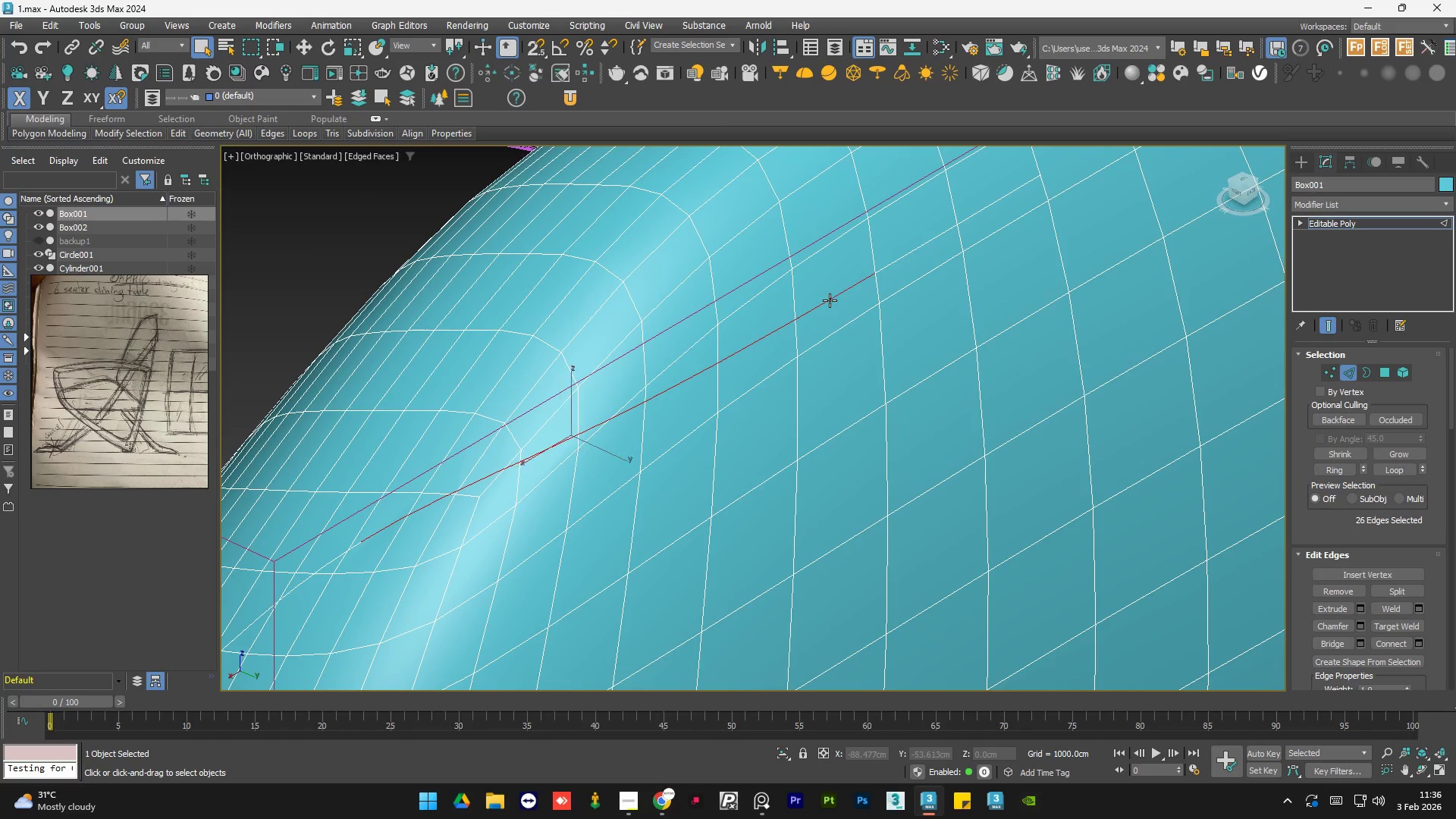 
hold_key(key=ControlLeft, duration=0.92)
double_click([830, 300])
 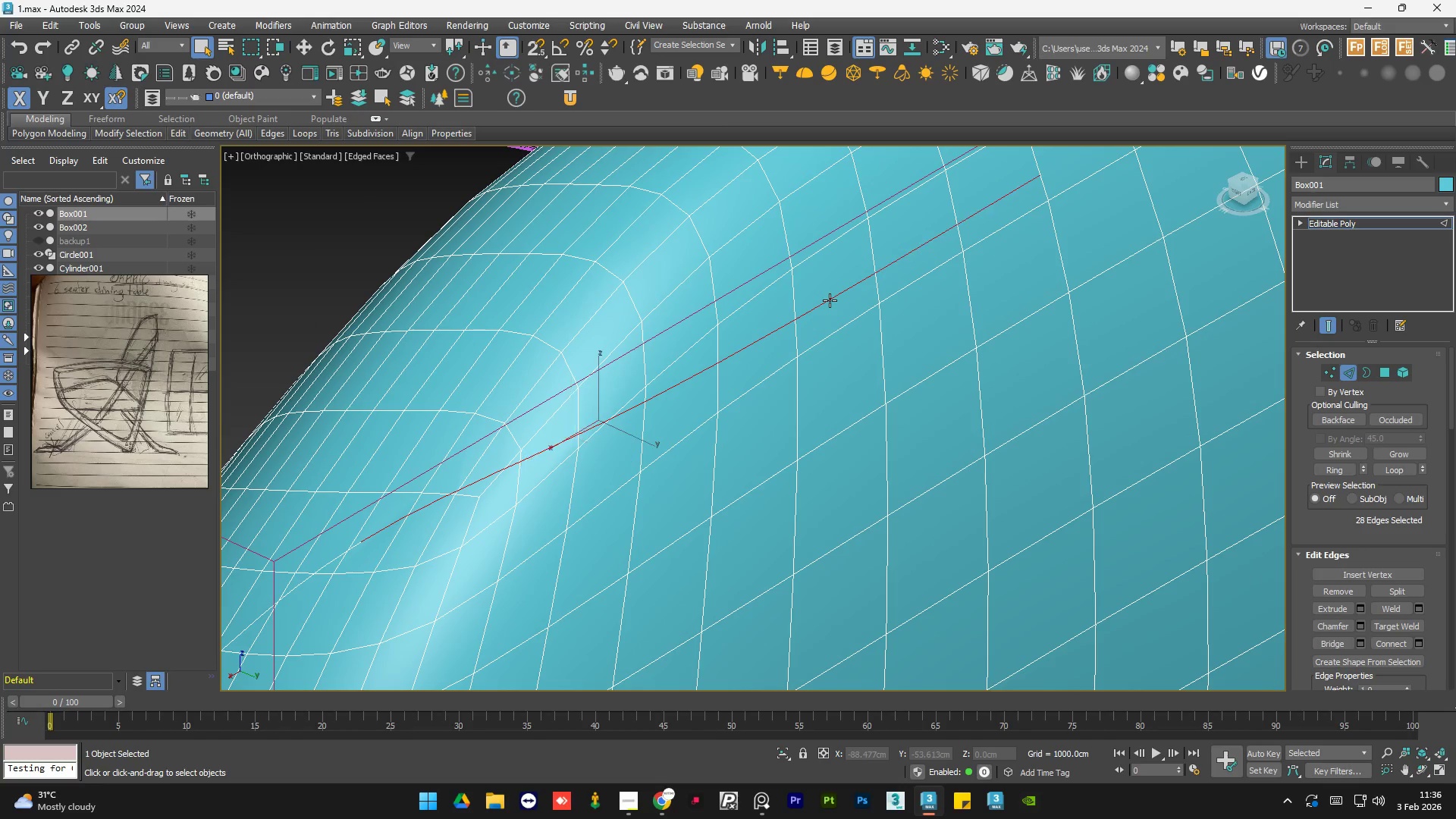 
triple_click([830, 300])
 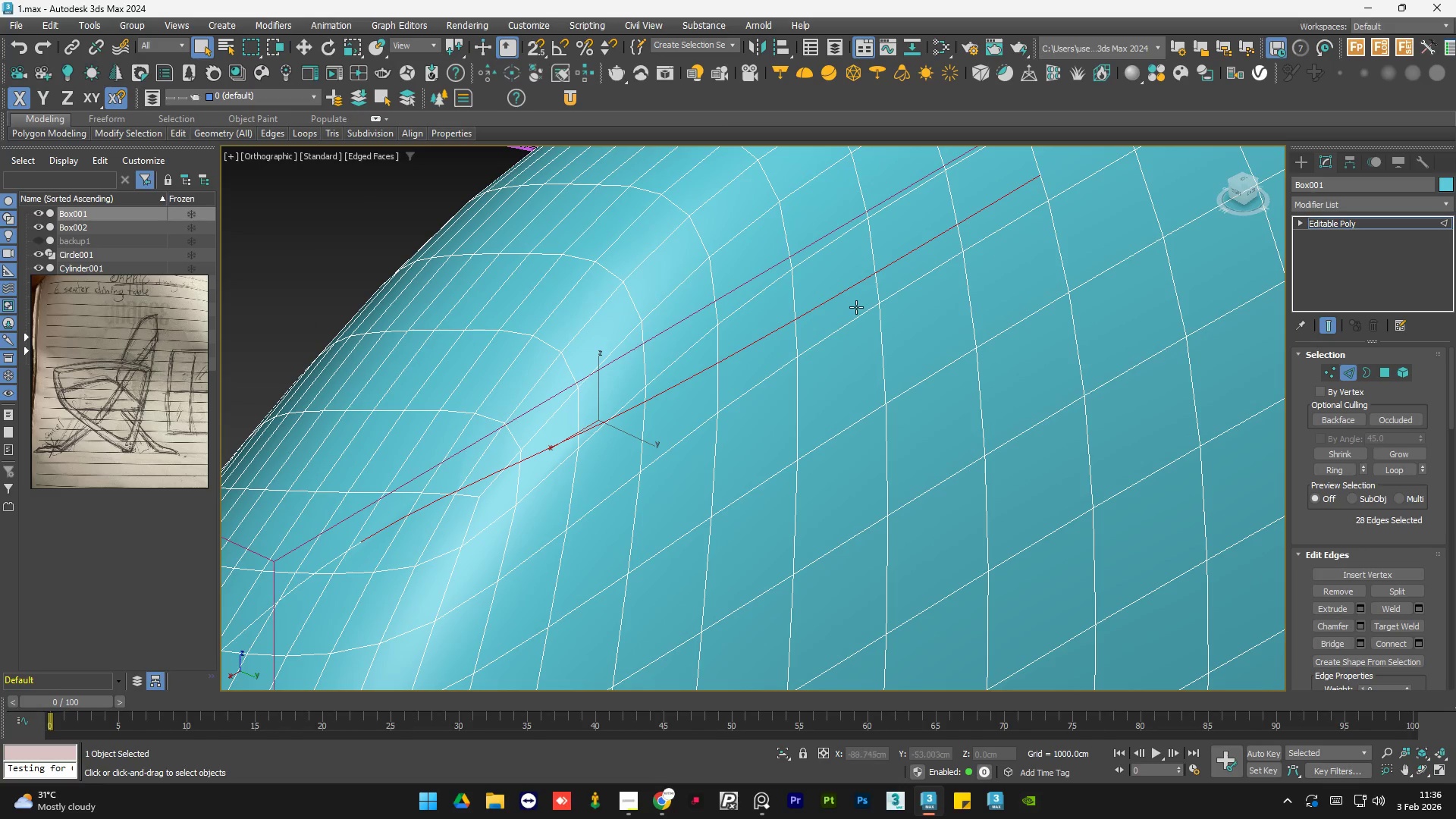 
hold_key(key=AltLeft, duration=1.5)
 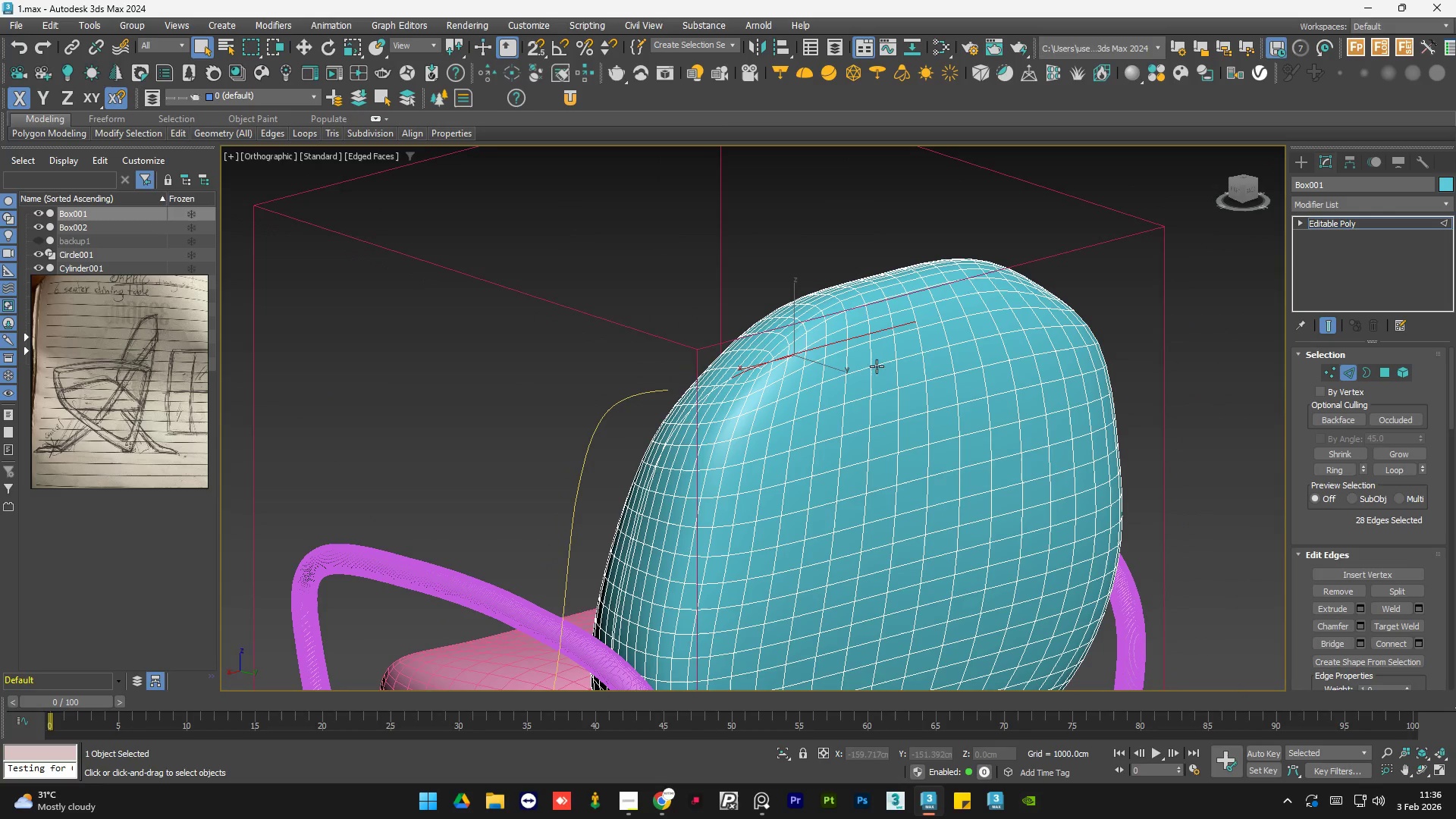 
scroll: coordinate [848, 313], scroll_direction: down, amount: 1.0
 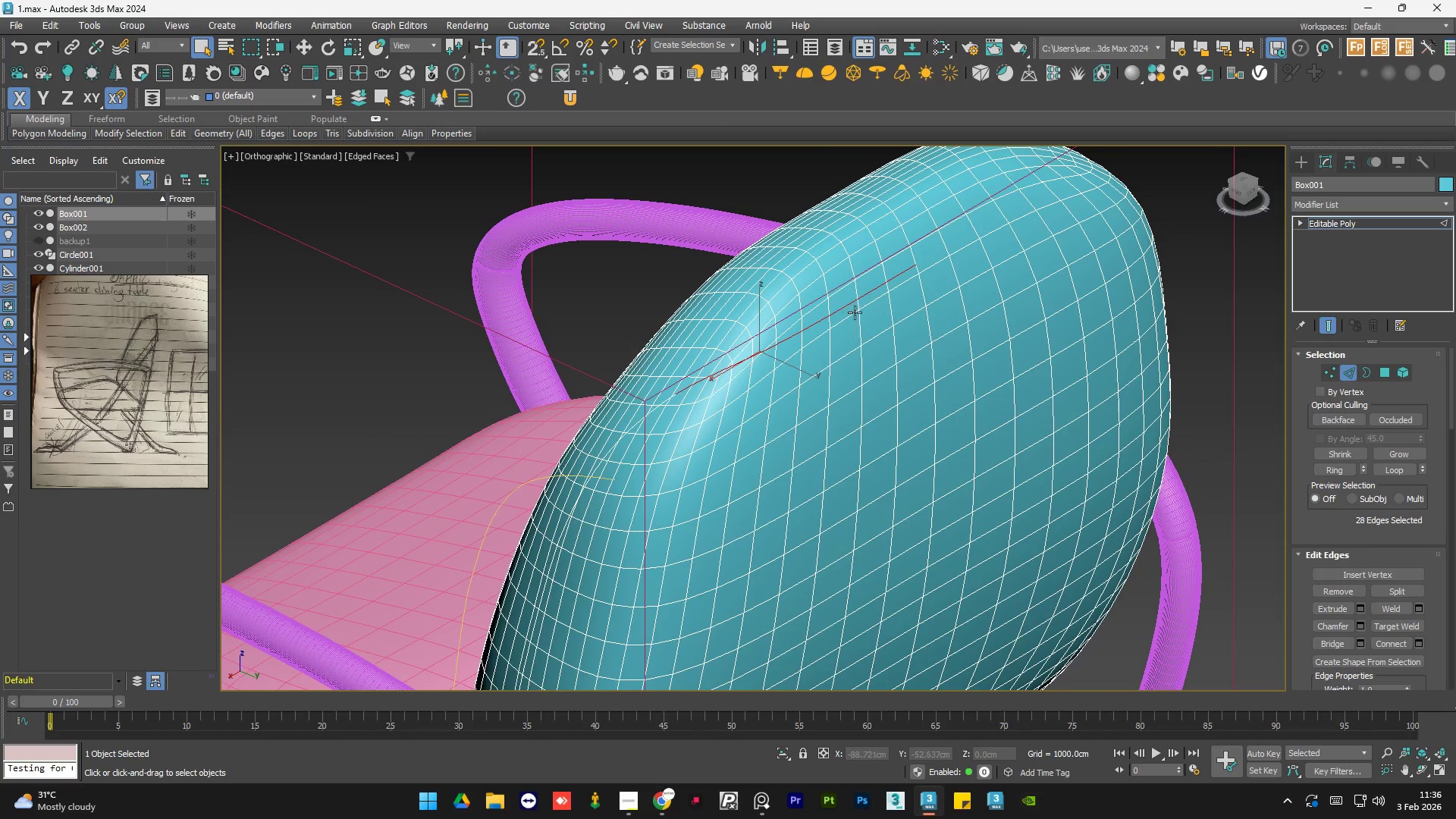 
key(Alt+AltLeft)
 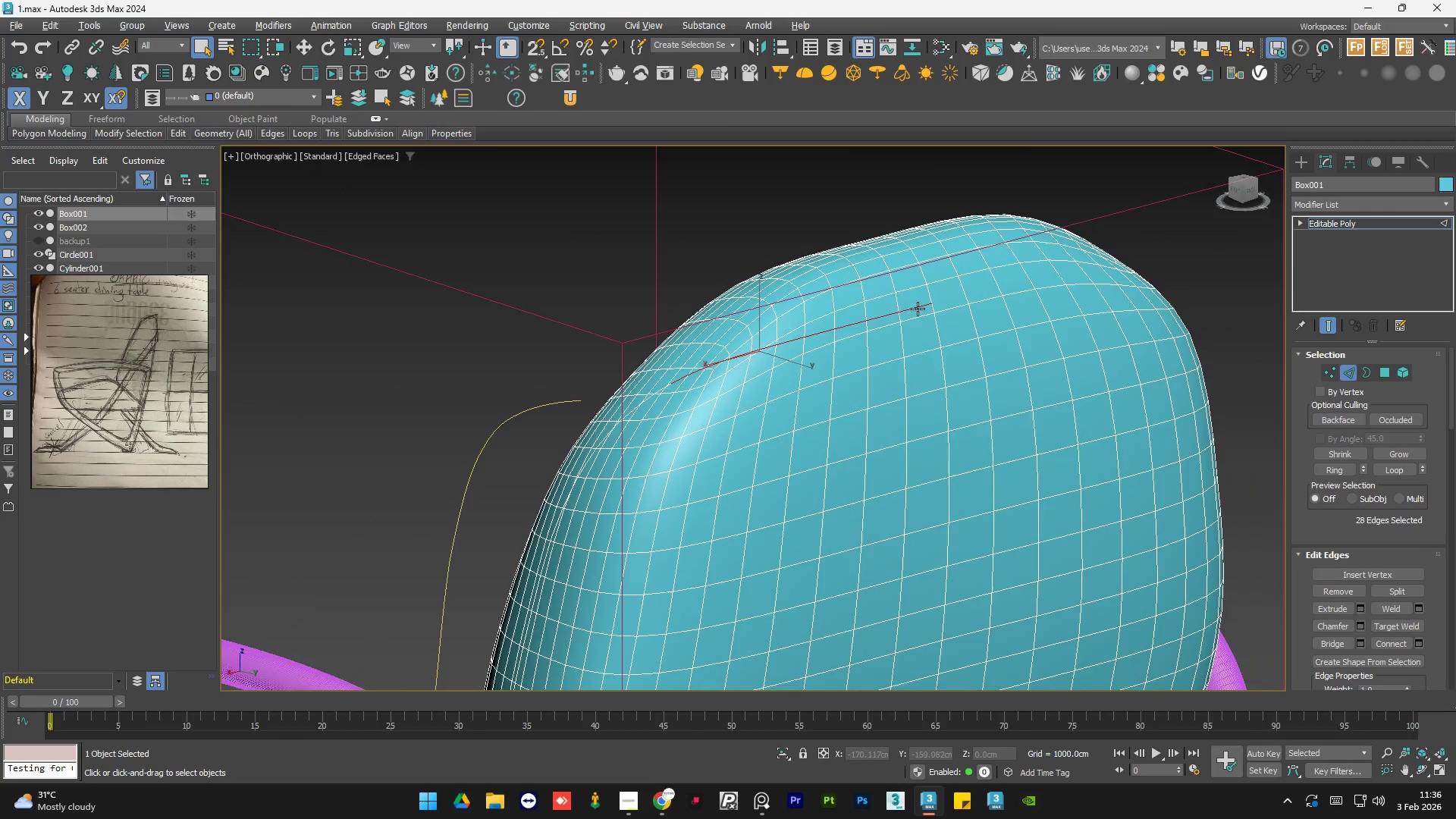 
key(Alt+AltLeft)
 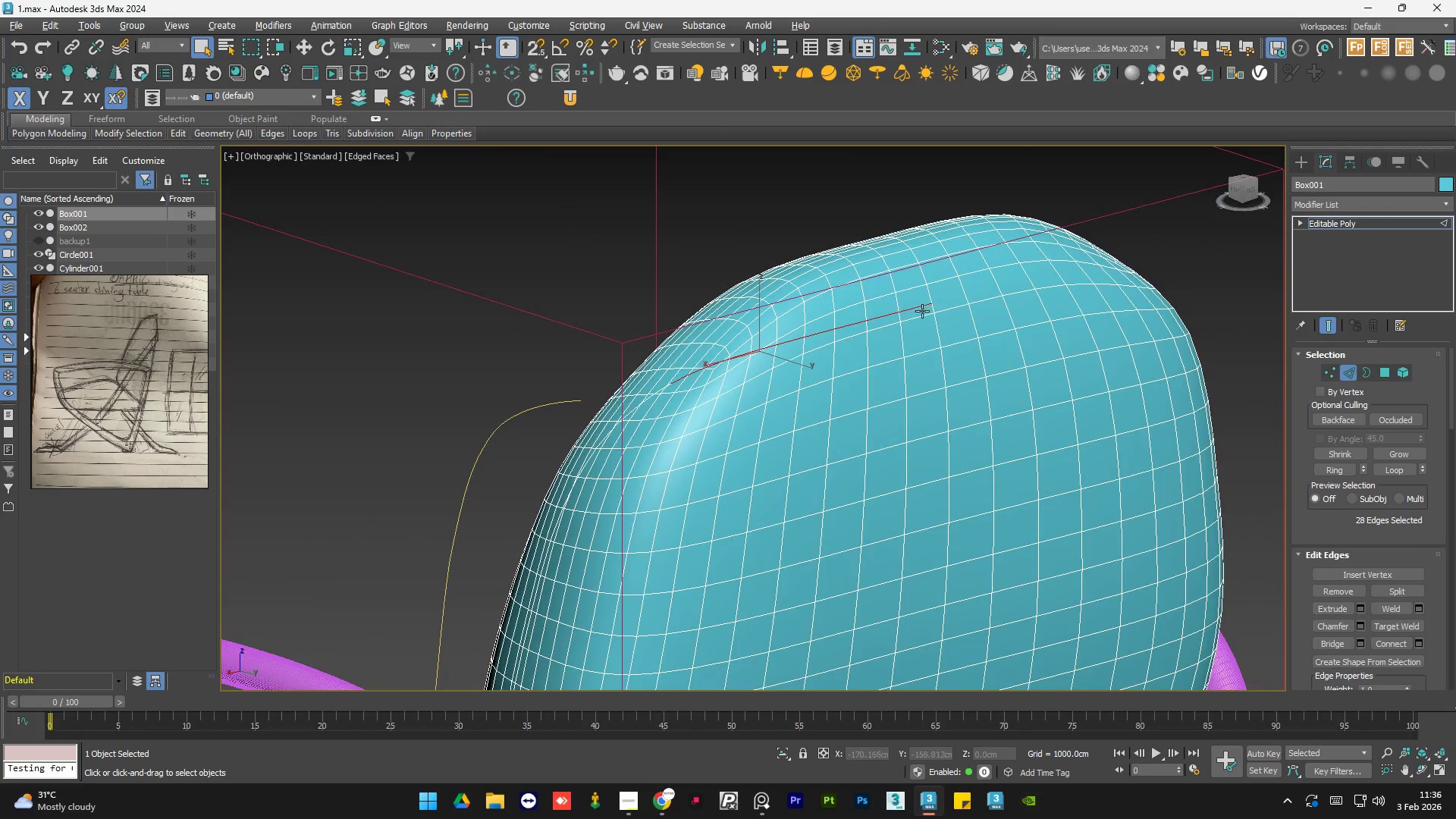 
key(Alt+AltLeft)
 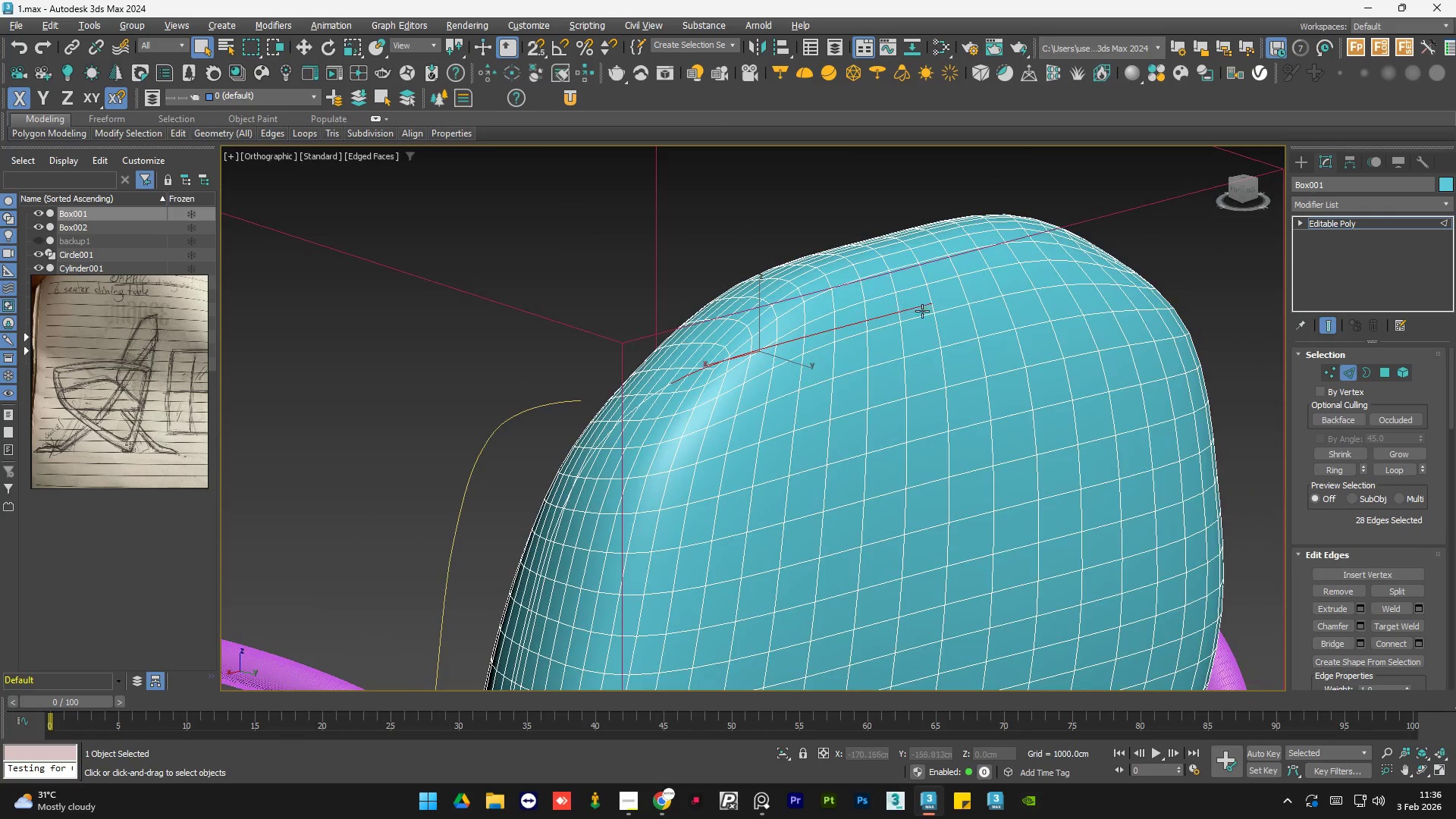 
key(Alt+AltLeft)
 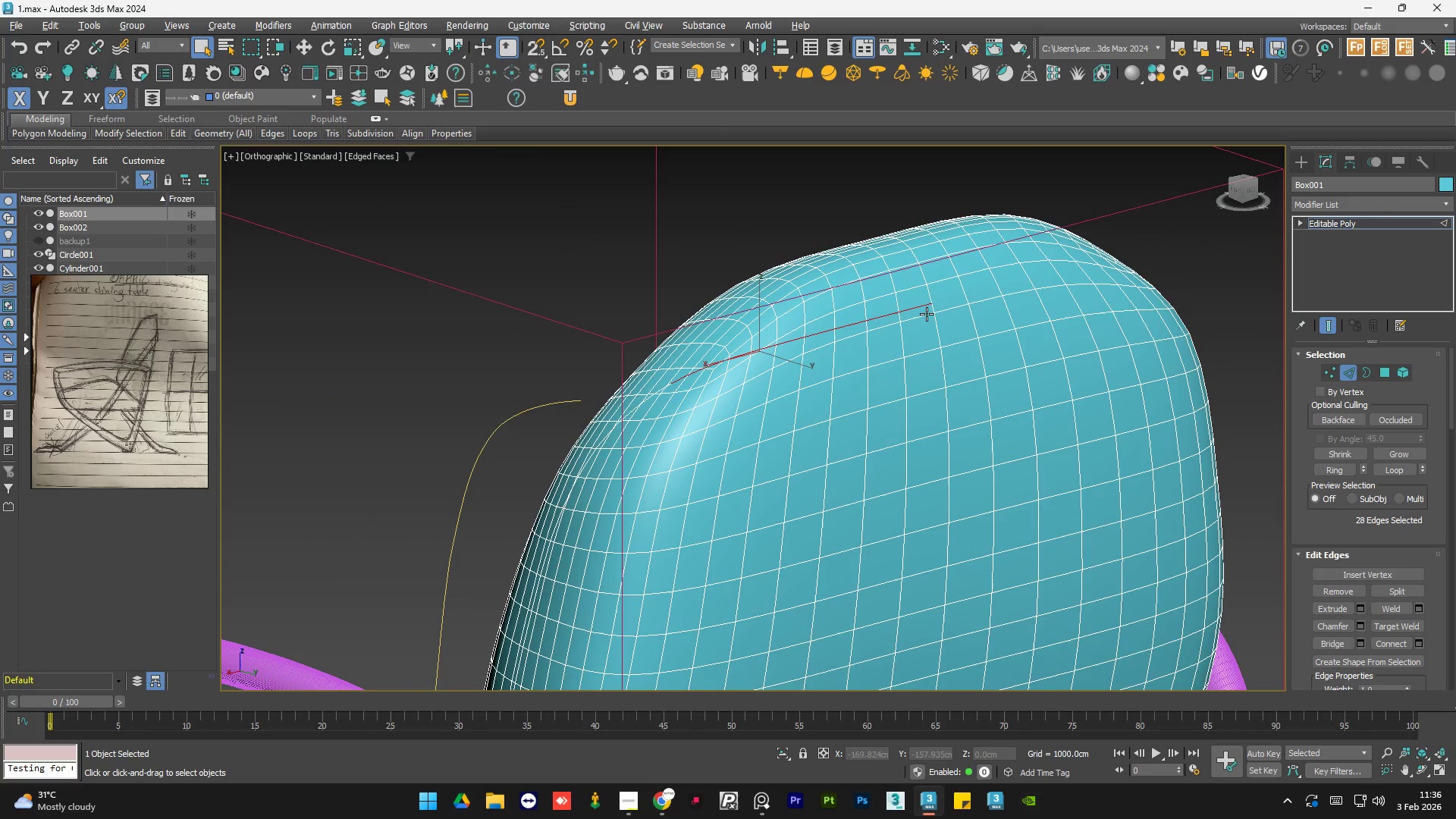 
key(Alt+AltLeft)
 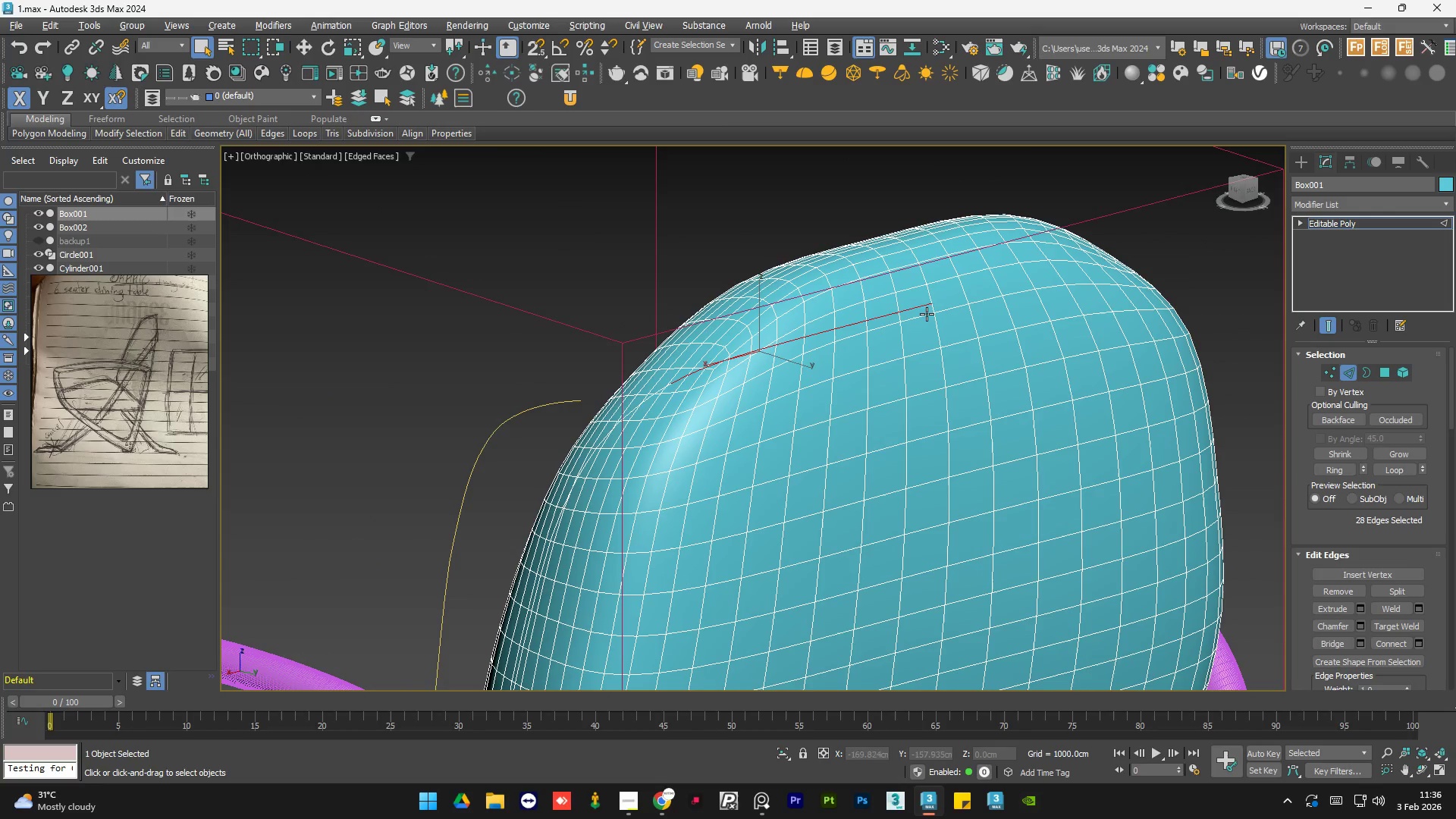 
key(Alt+AltLeft)
 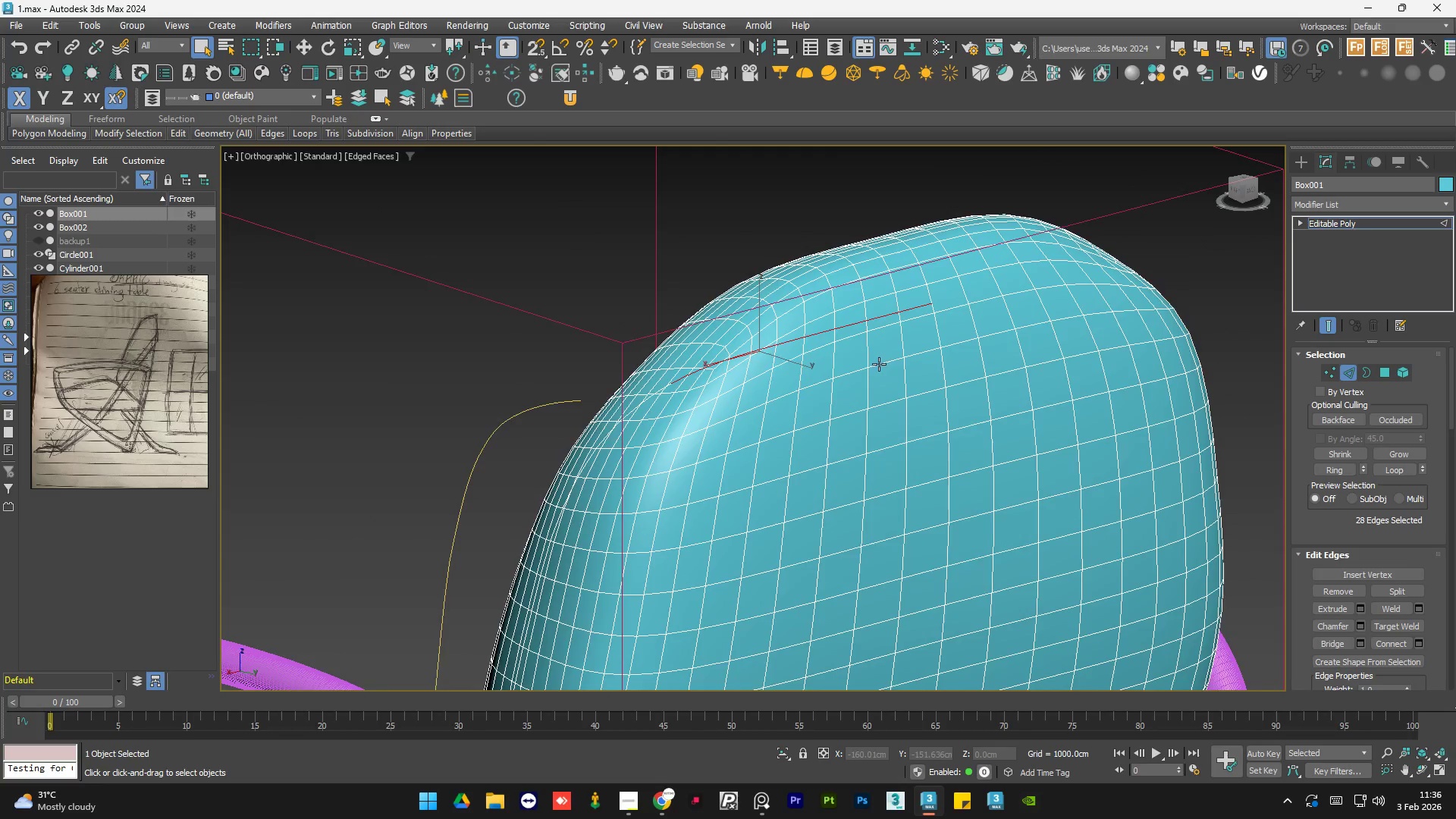 
hold_key(key=AltLeft, duration=0.62)
 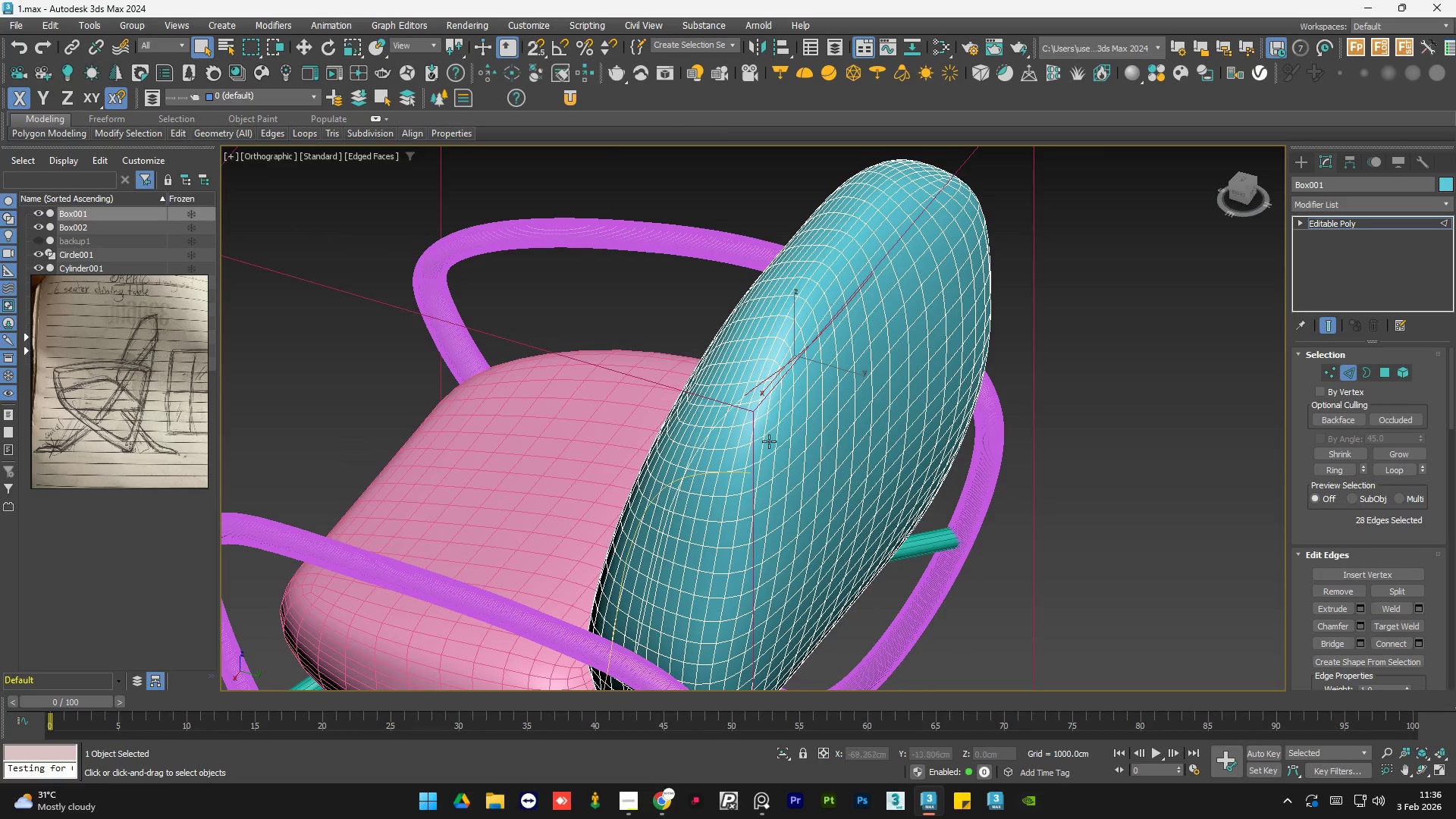 
scroll: coordinate [878, 365], scroll_direction: down, amount: 1.0
 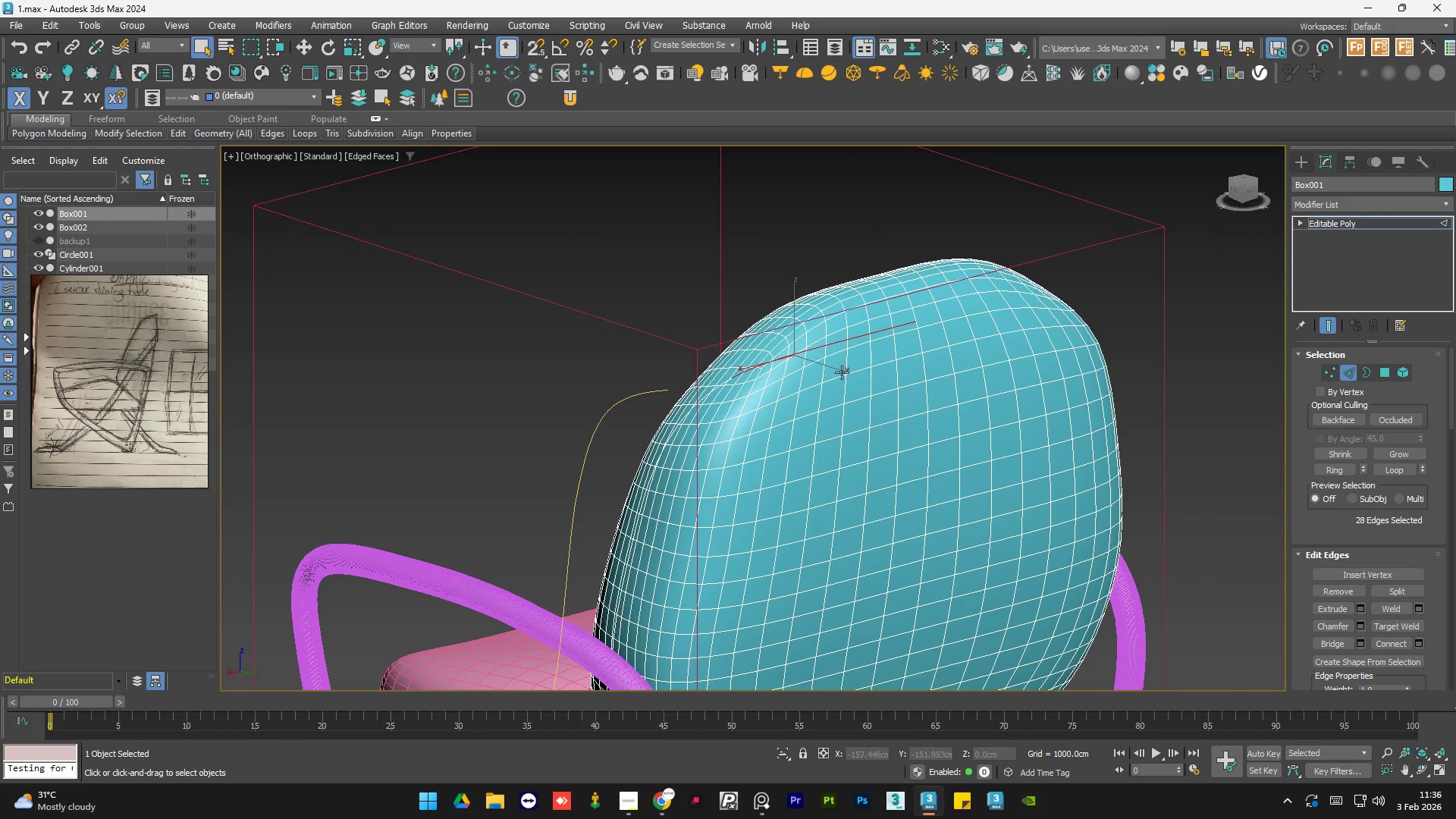 
scroll: coordinate [742, 413], scroll_direction: up, amount: 6.0
 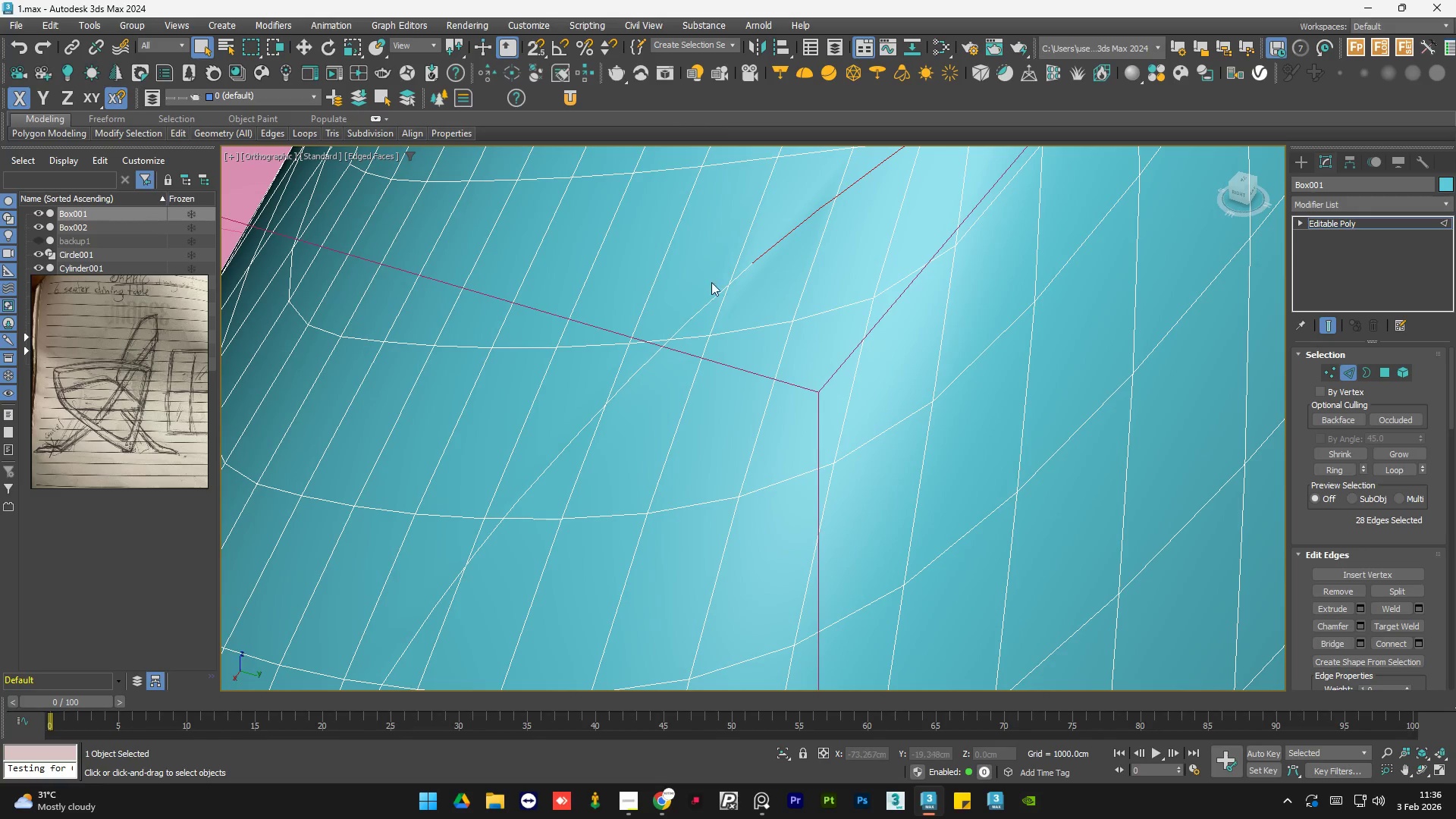 
hold_key(key=ControlLeft, duration=1.5)
left_click([739, 276])
 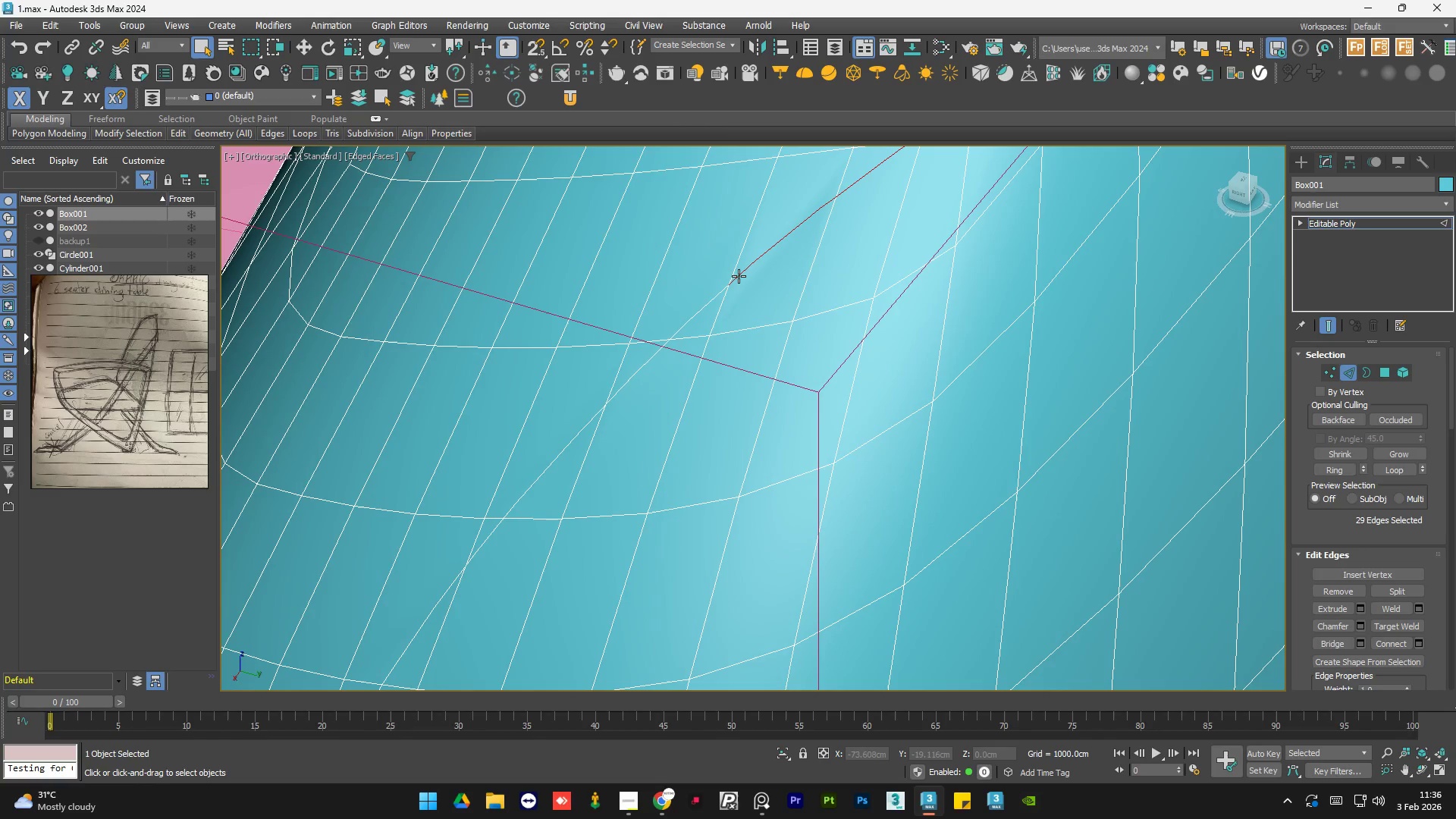 
double_click([739, 276])
 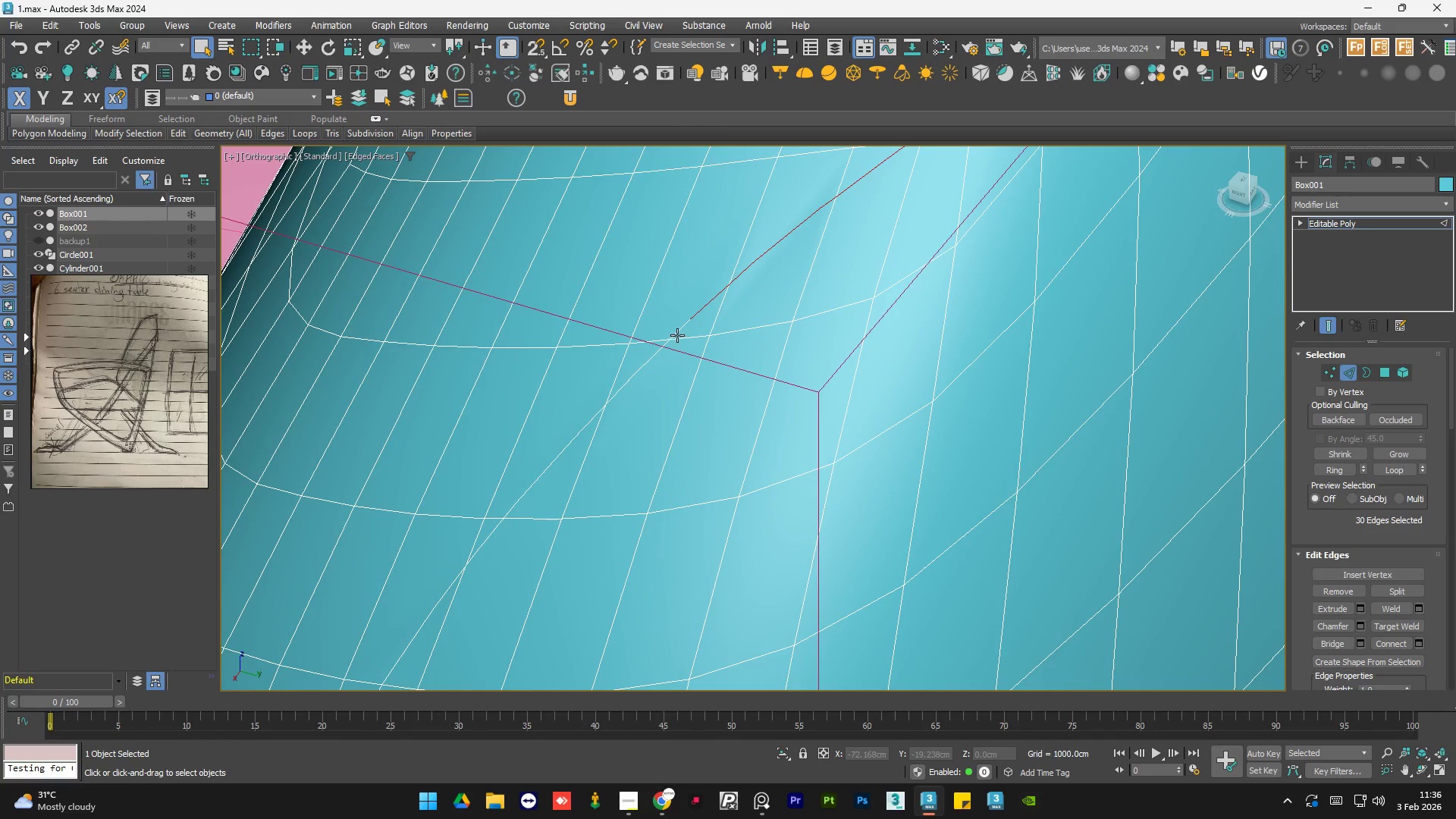 
hold_key(key=ControlLeft, duration=1.53)
left_click([682, 328])
 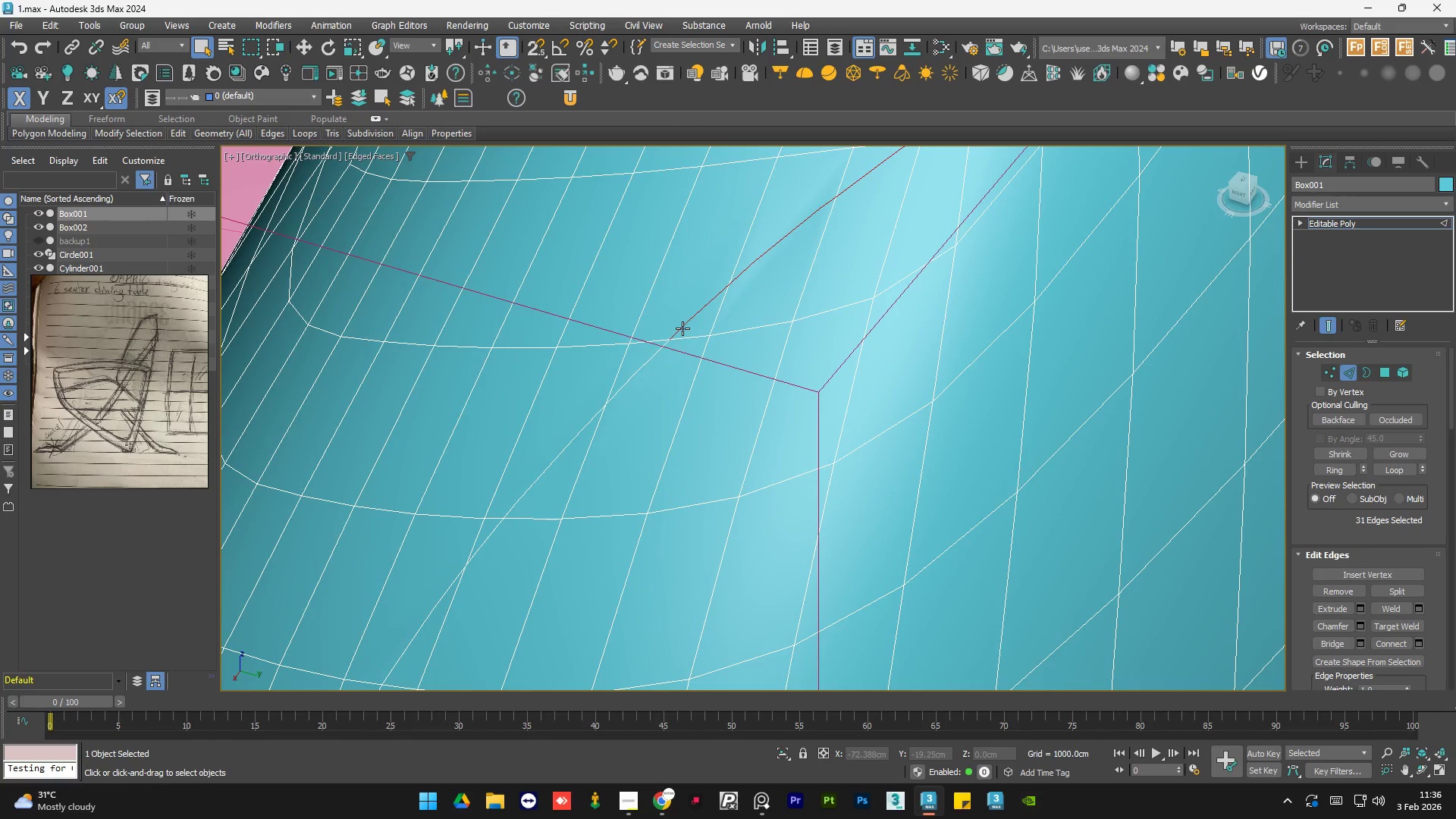 
double_click([682, 328])
 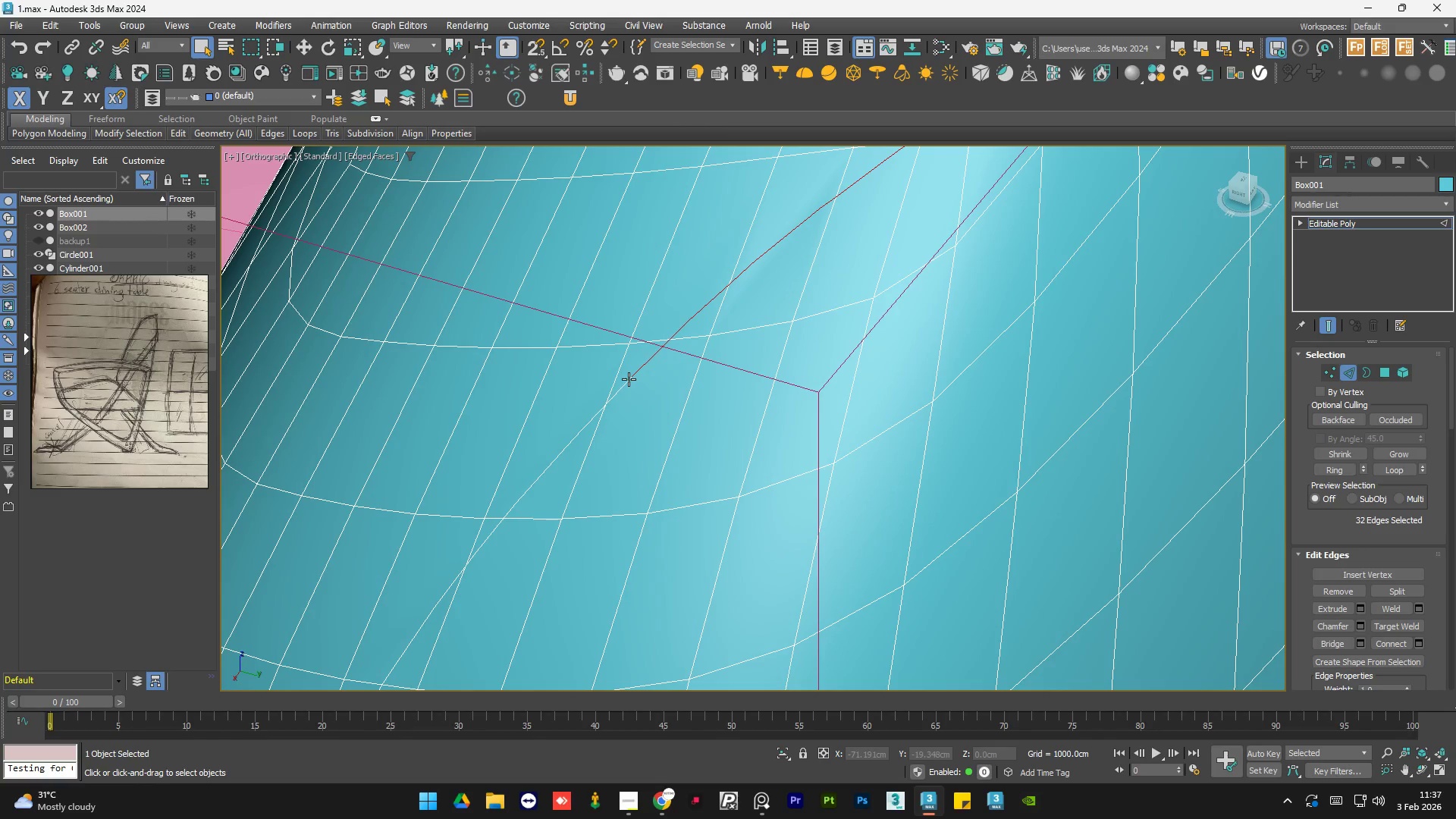 
left_click([629, 379])
 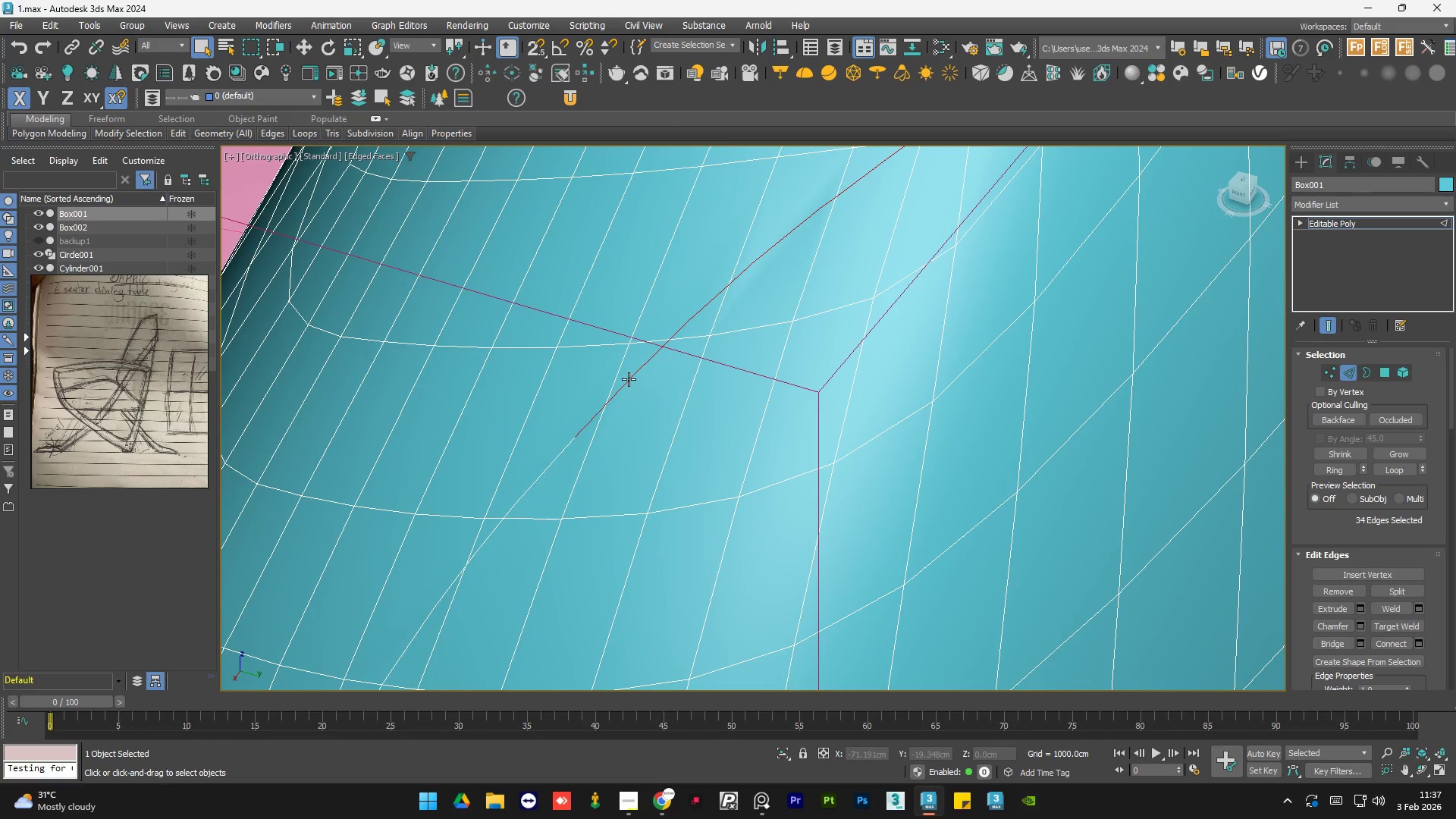 
double_click([629, 379])
 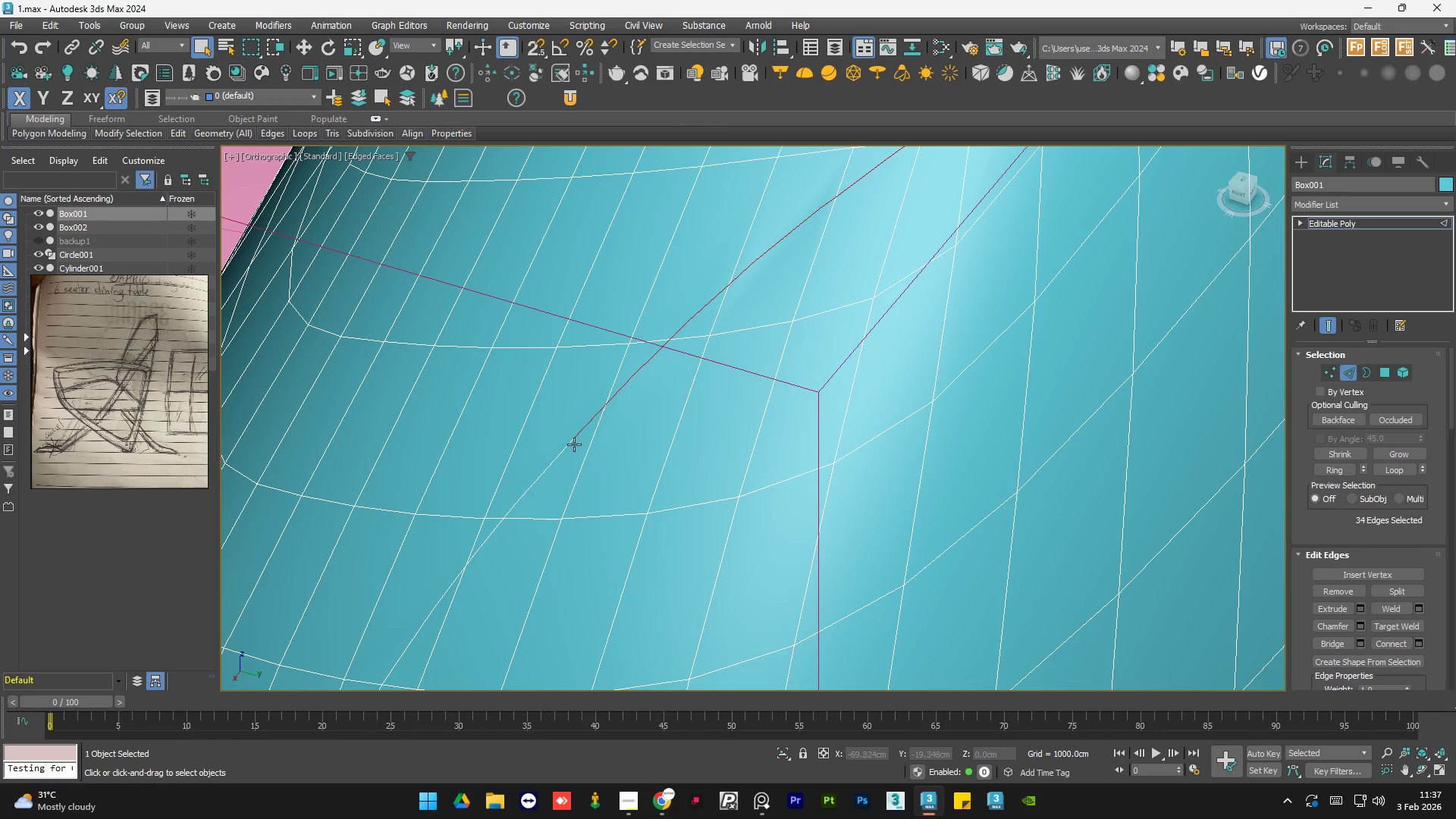 
hold_key(key=ControlLeft, duration=1.02)
left_click([570, 446])
 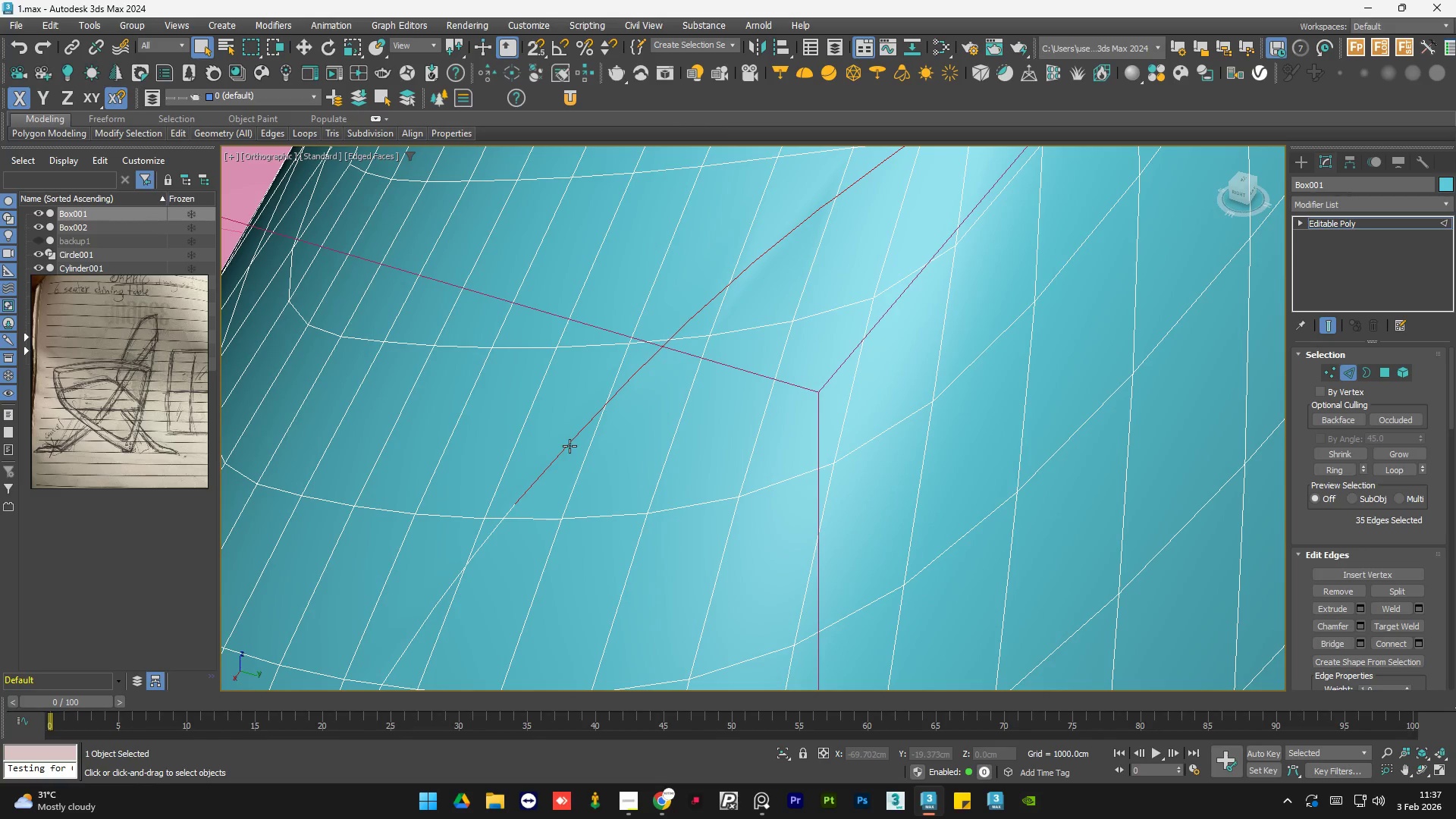 
double_click([570, 445])
 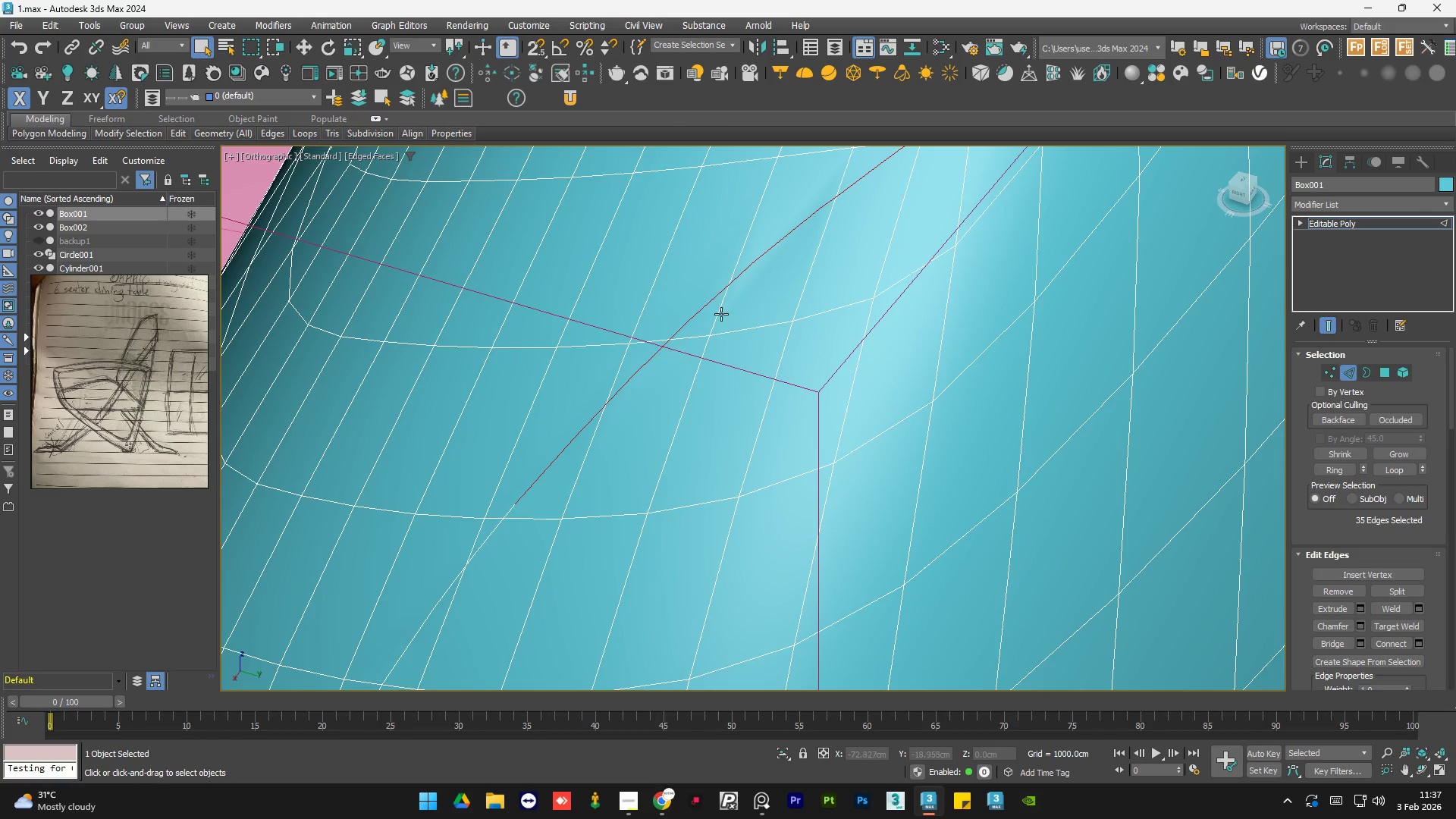 
scroll: coordinate [722, 313], scroll_direction: down, amount: 3.0
 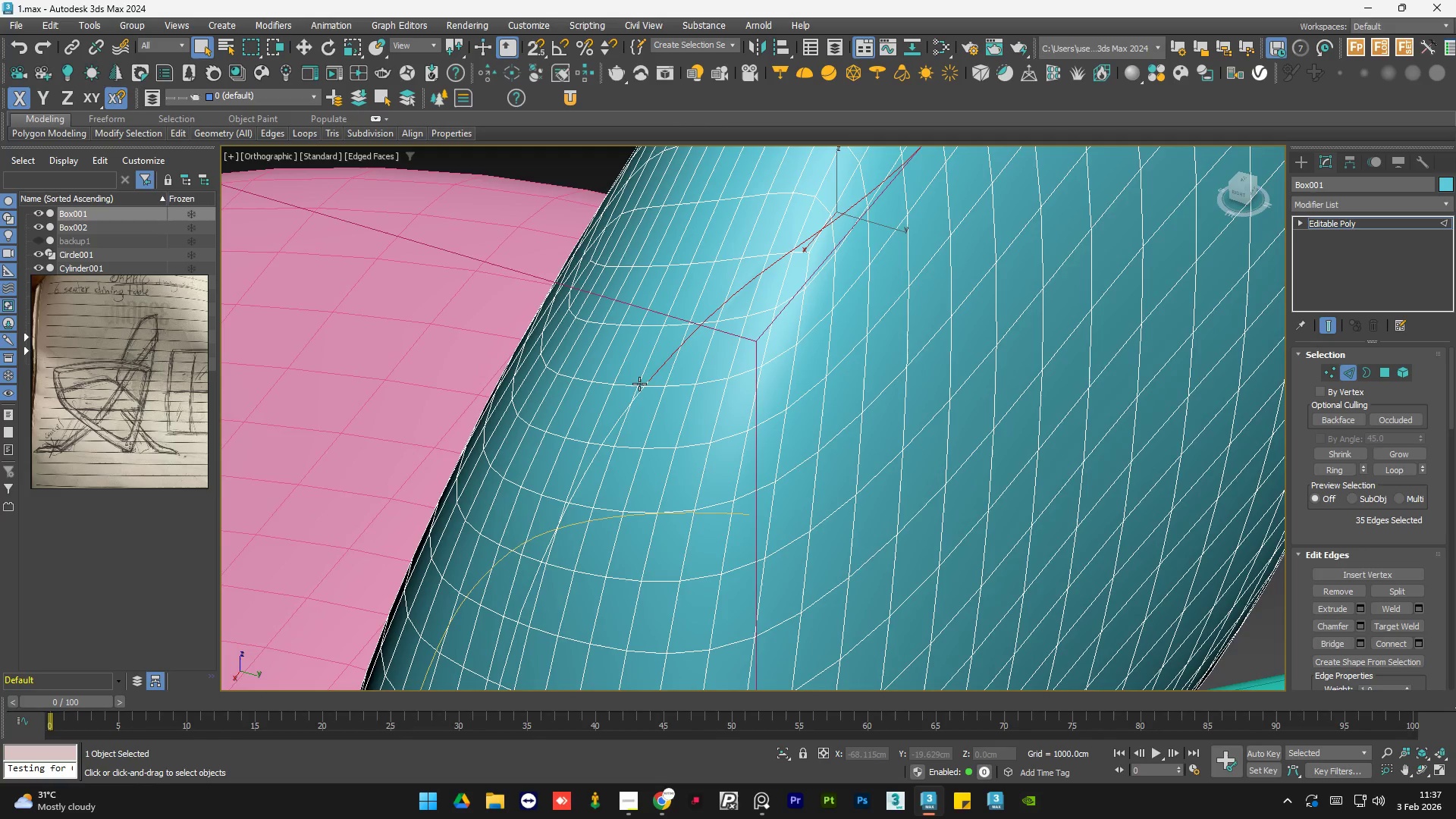 
hold_key(key=ControlLeft, duration=1.5)
 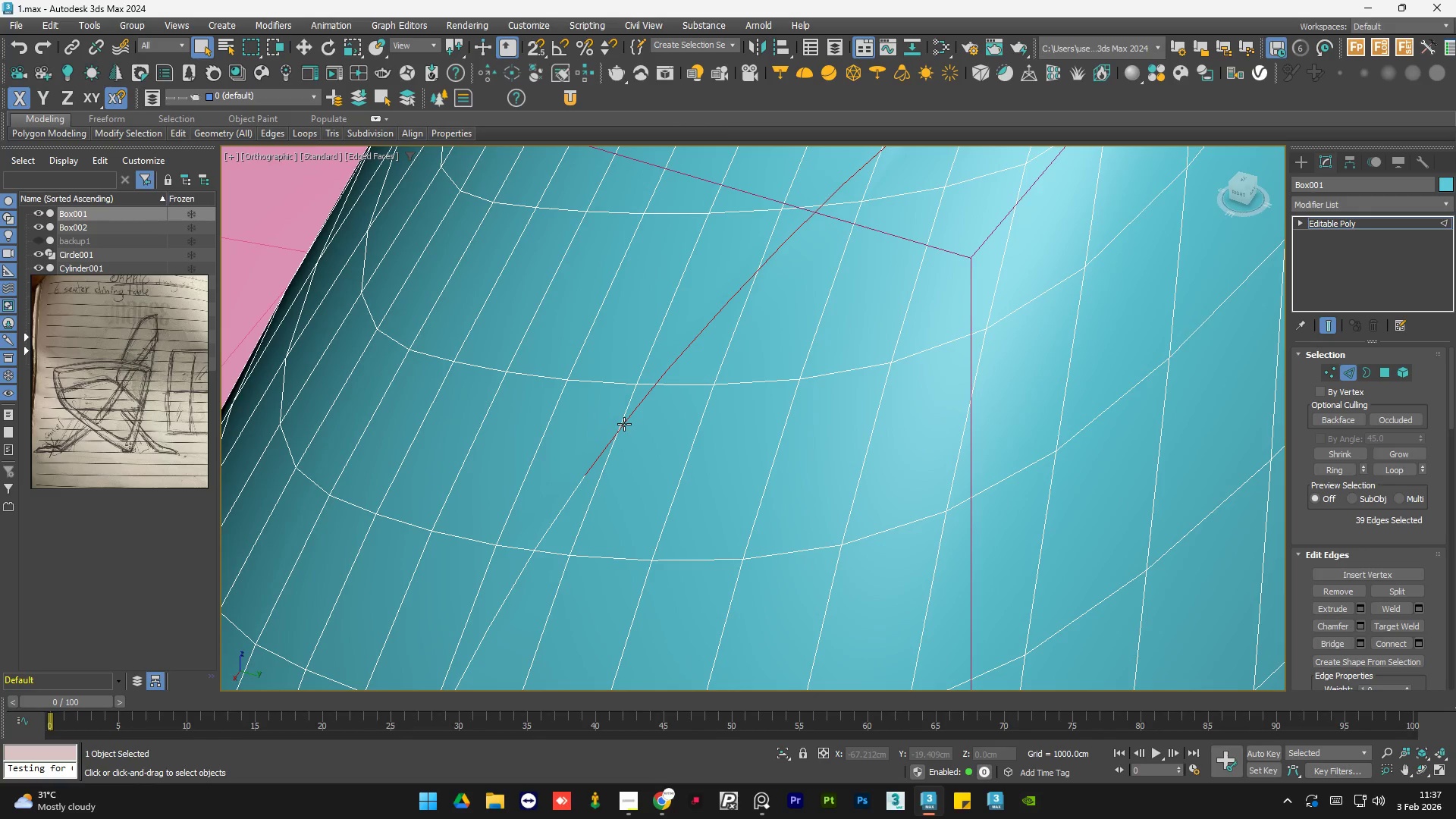 
scroll: coordinate [638, 388], scroll_direction: up, amount: 3.0
 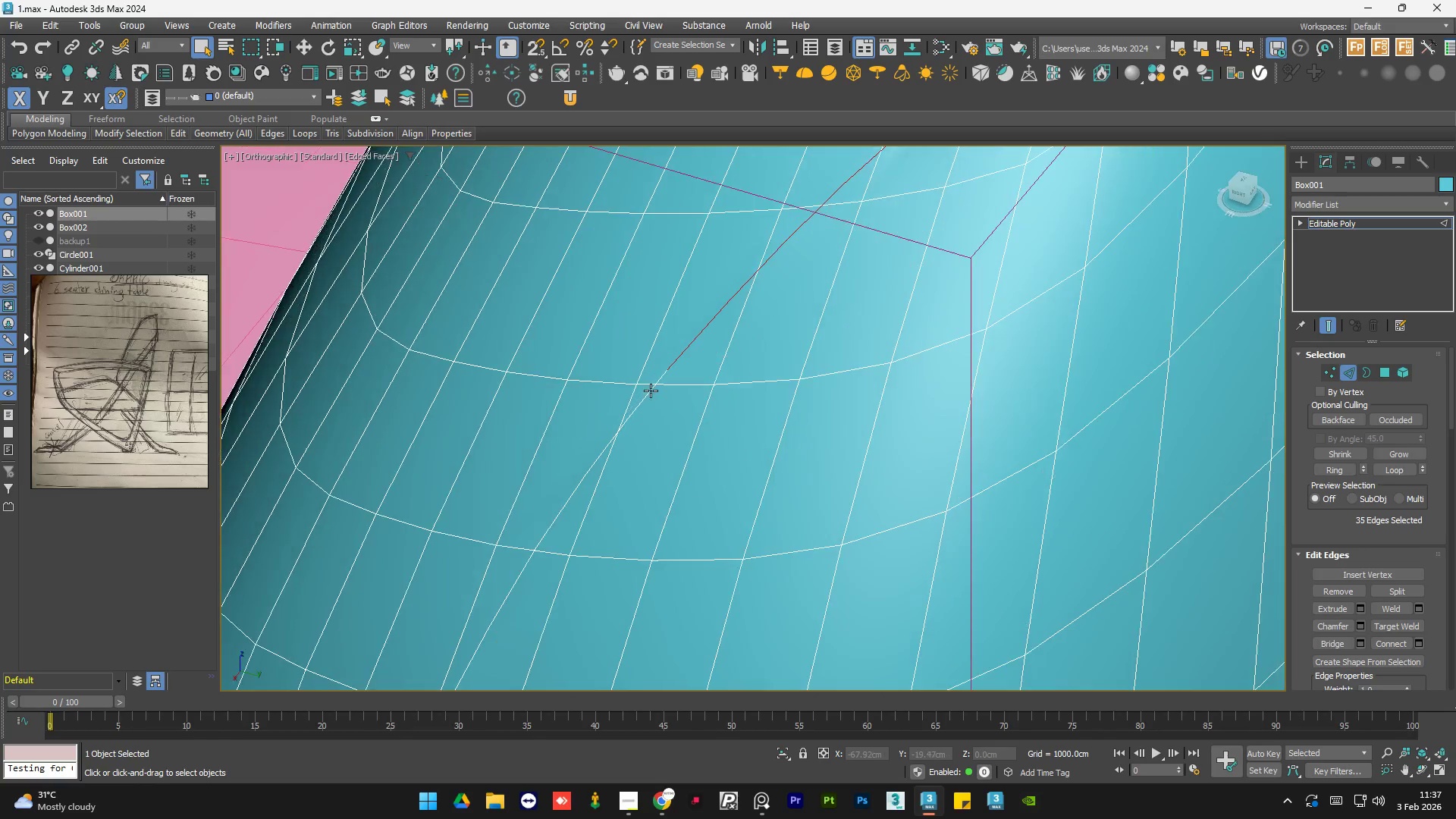 
left_click([661, 377])
 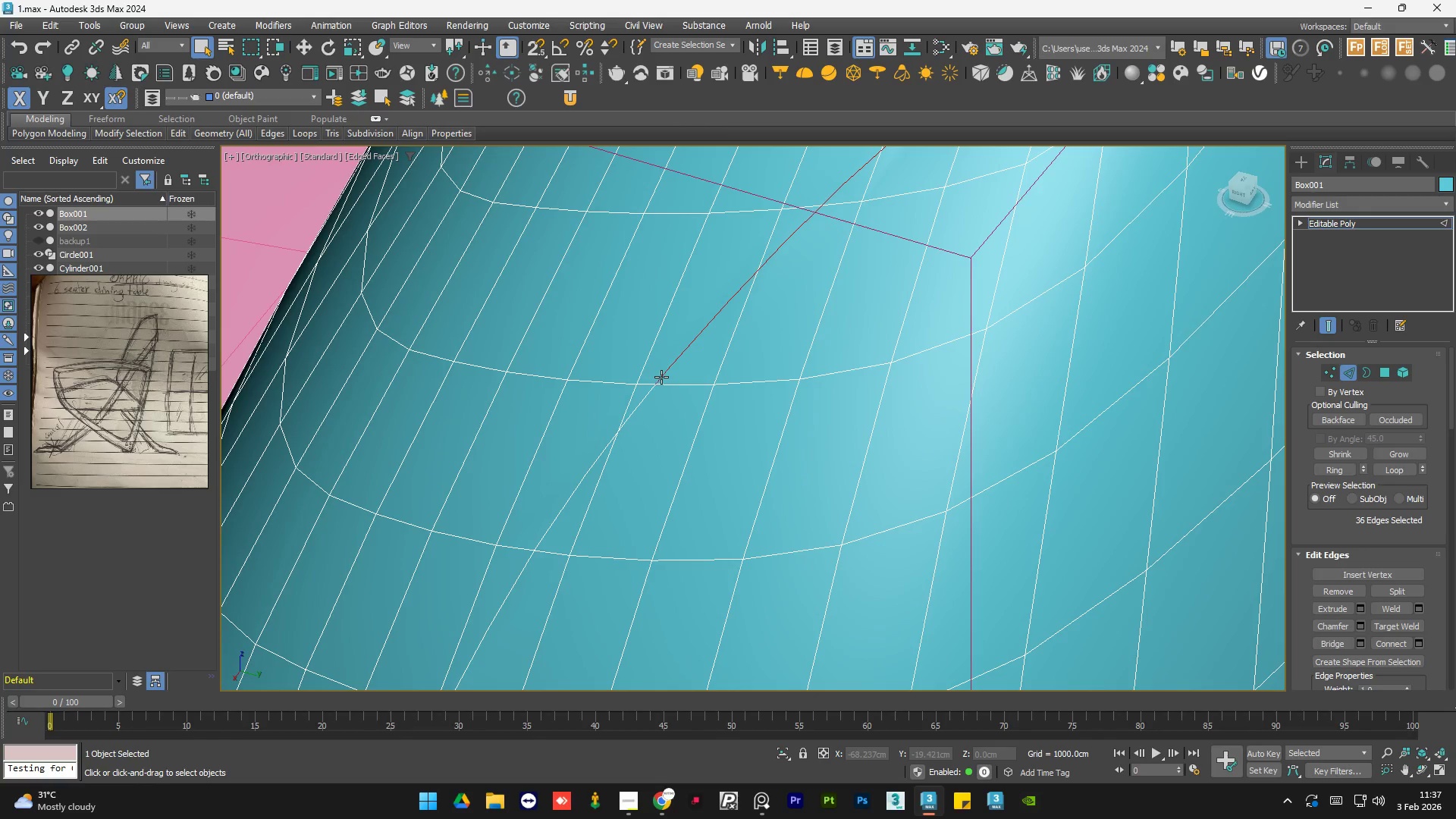 
double_click([661, 377])
 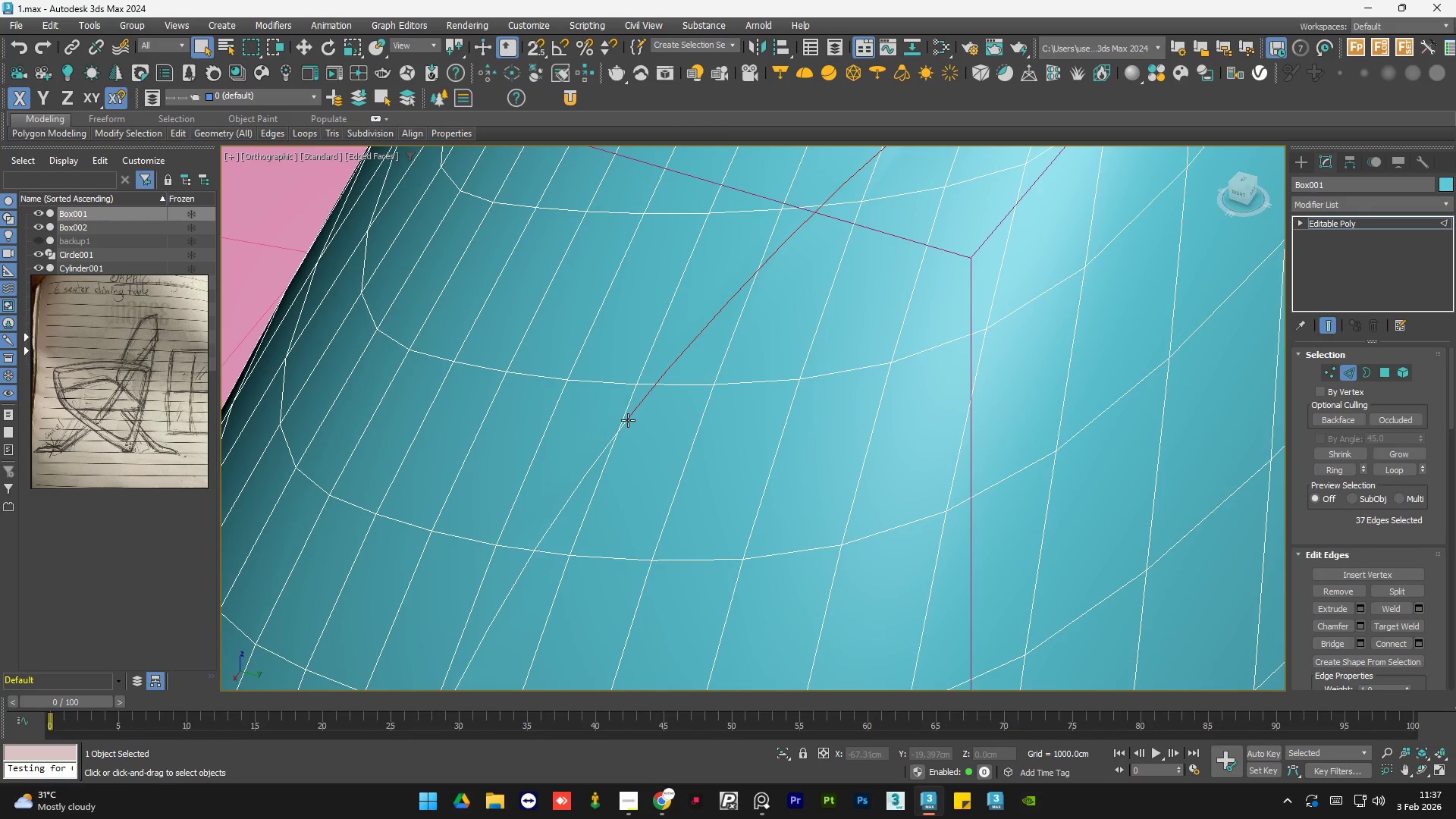 
hold_key(key=ControlLeft, duration=0.61)
left_click([624, 424])
 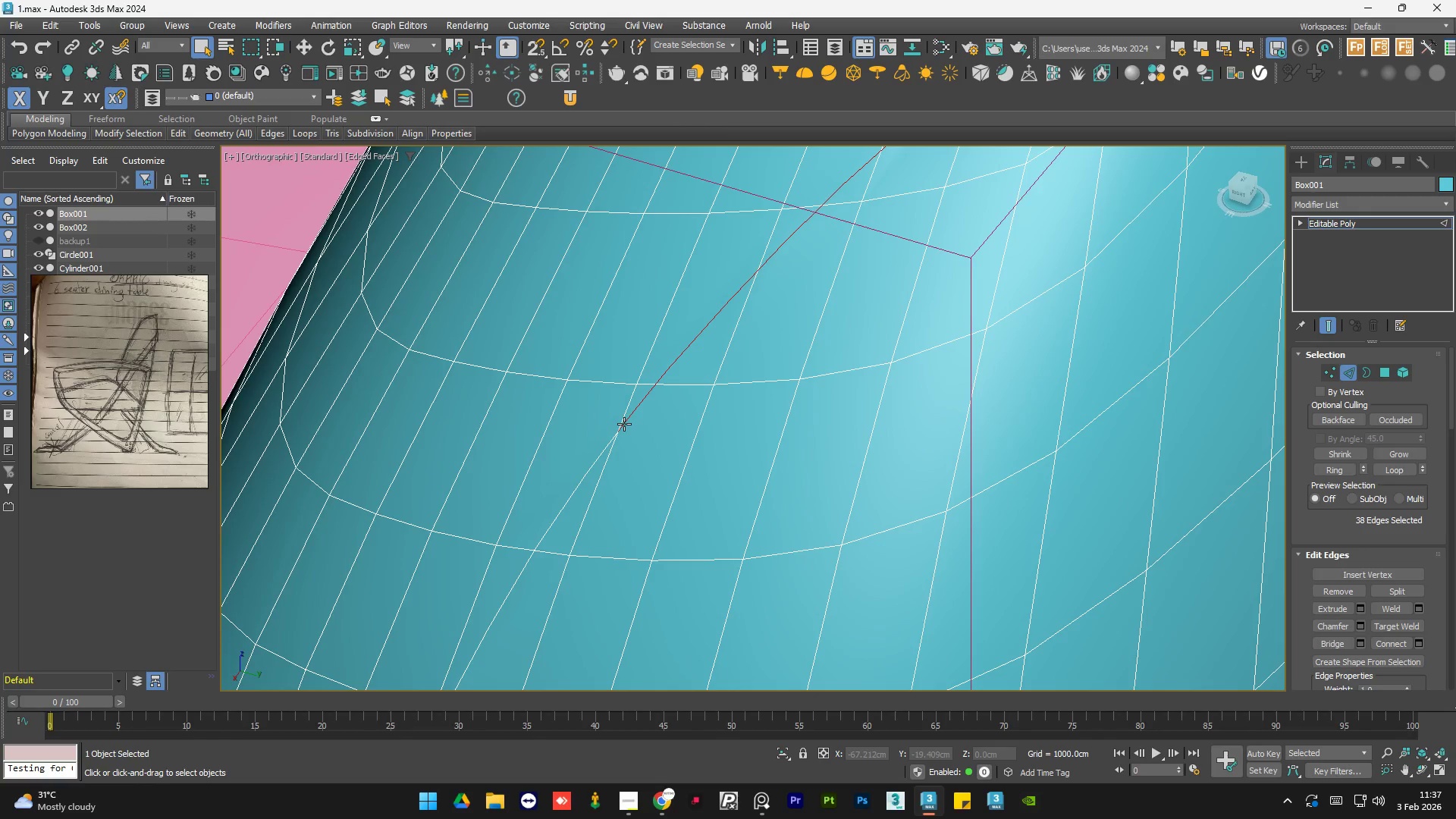 
double_click([624, 424])
 